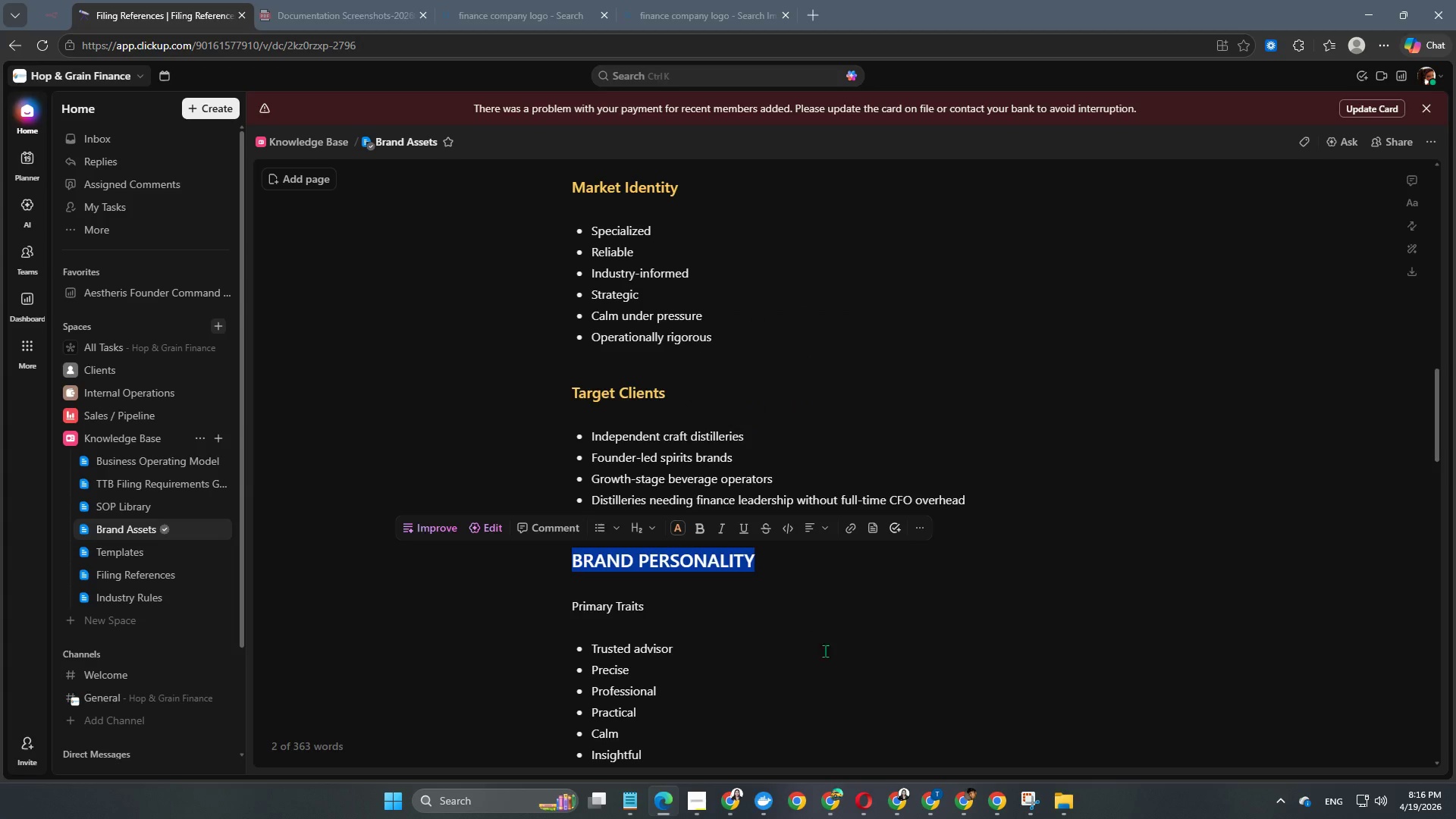 
left_click([827, 664])
 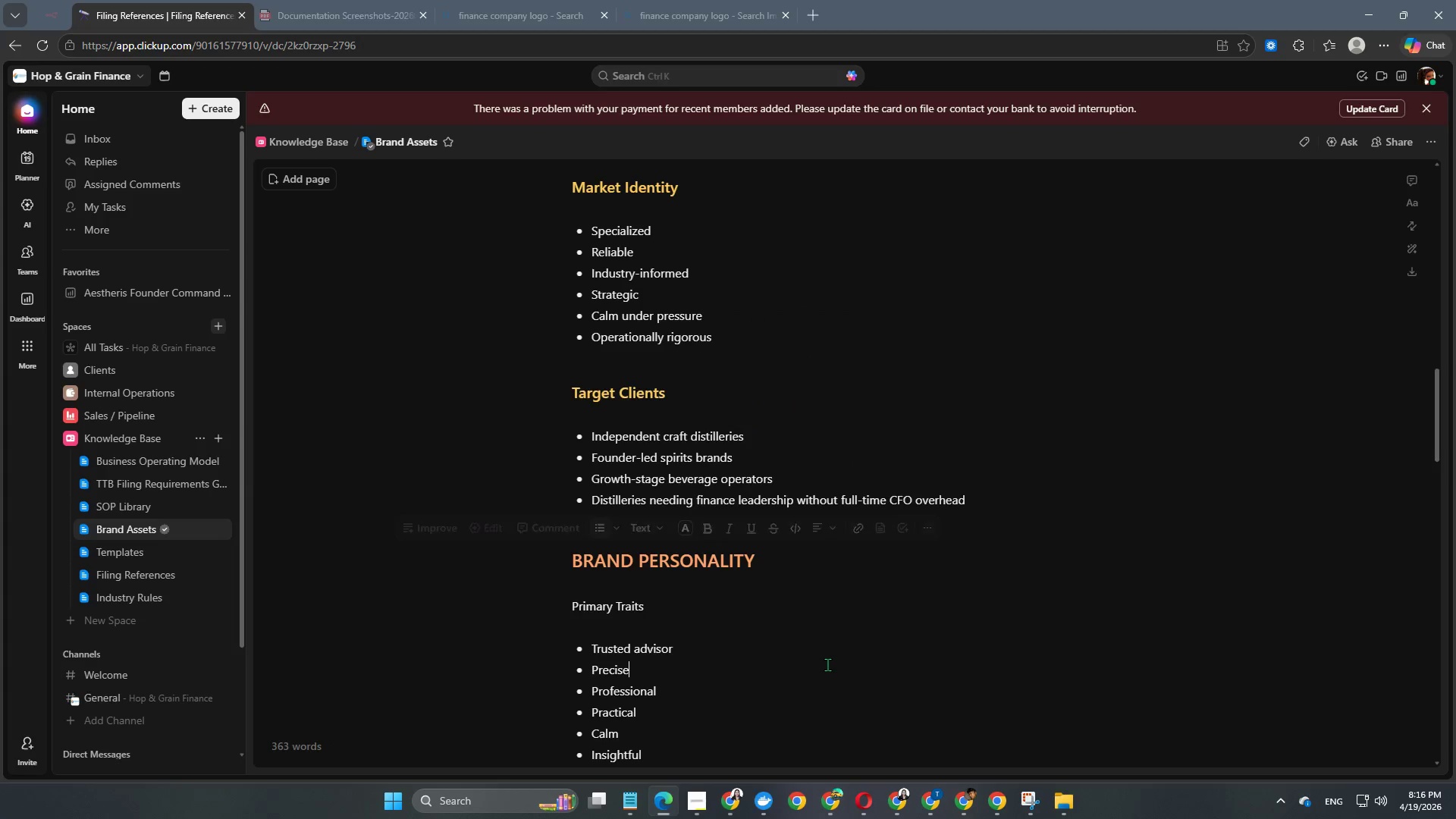 
scroll: coordinate [823, 664], scroll_direction: up, amount: 7.0
 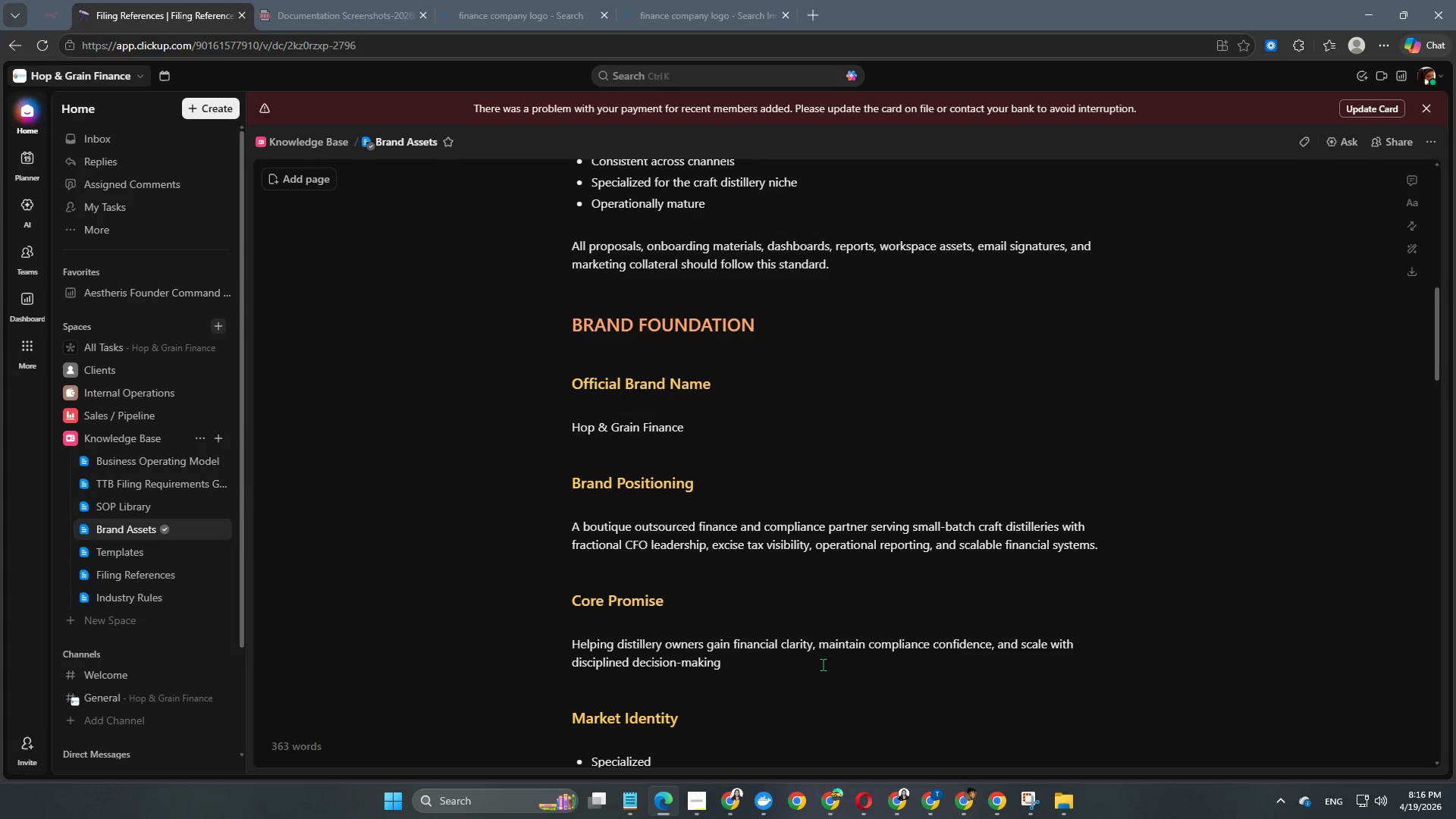 
scroll: coordinate [823, 664], scroll_direction: down, amount: 11.0
 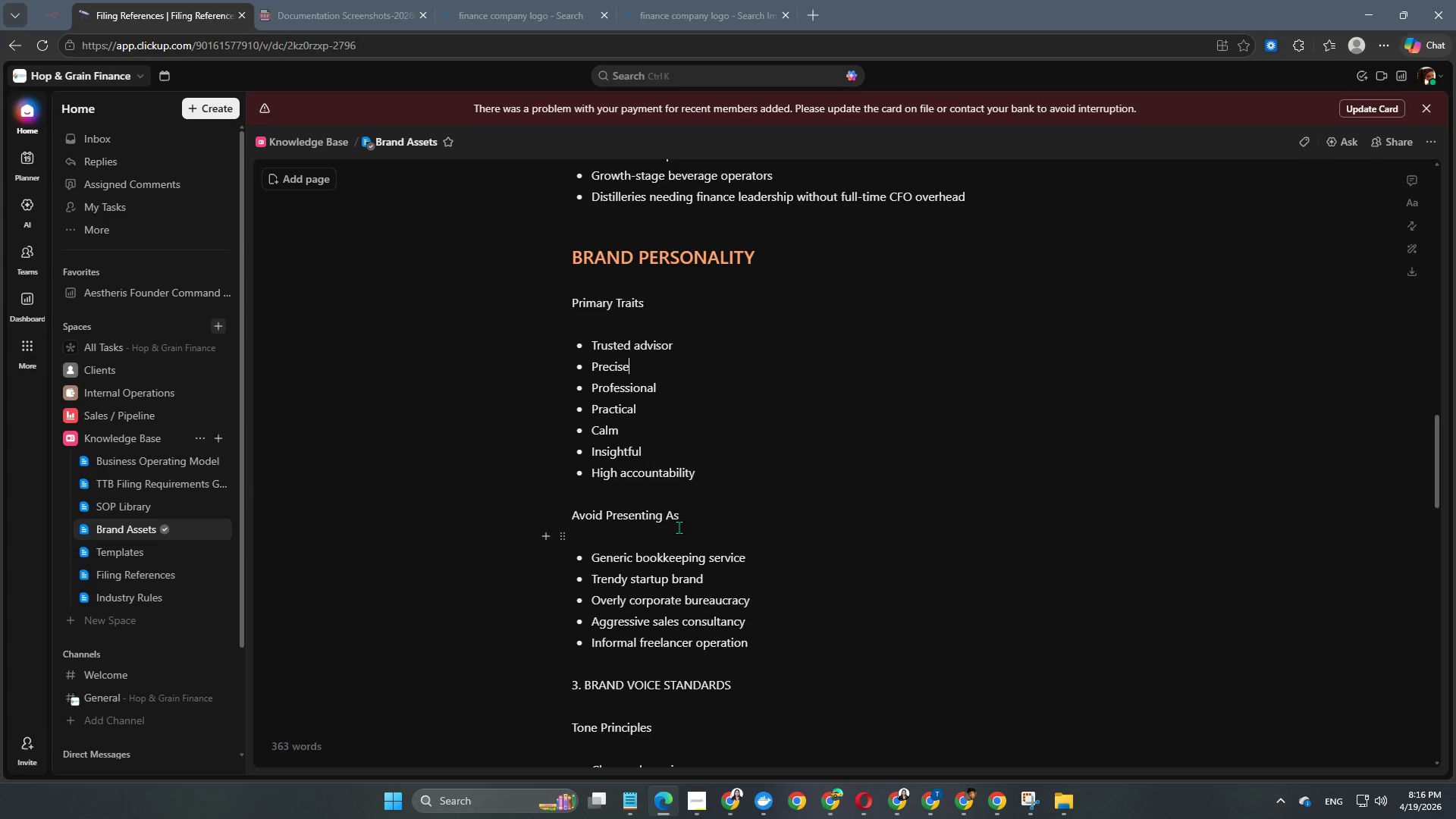 
wait(6.35)
 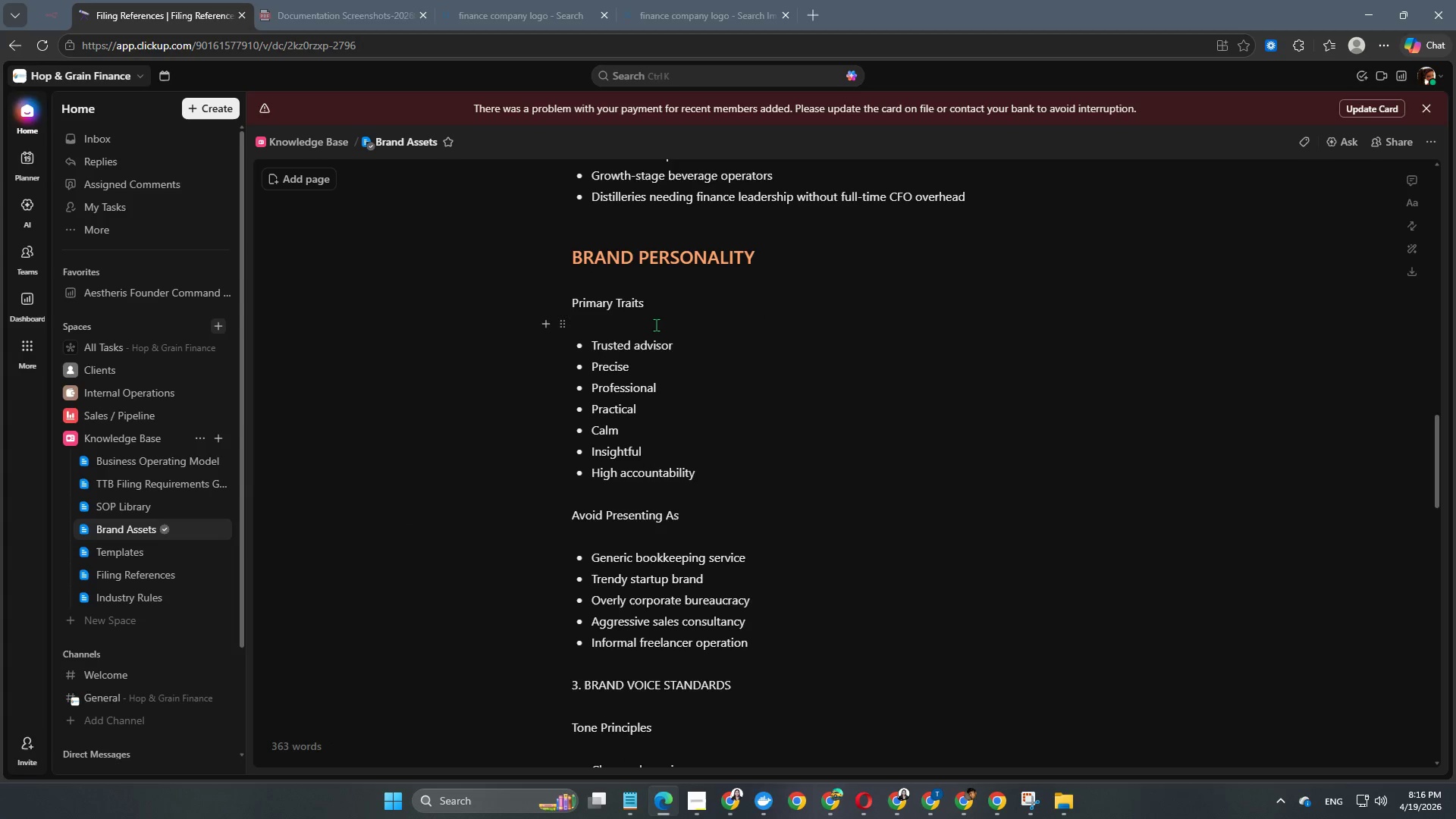 
scroll: coordinate [686, 478], scroll_direction: down, amount: 2.0
 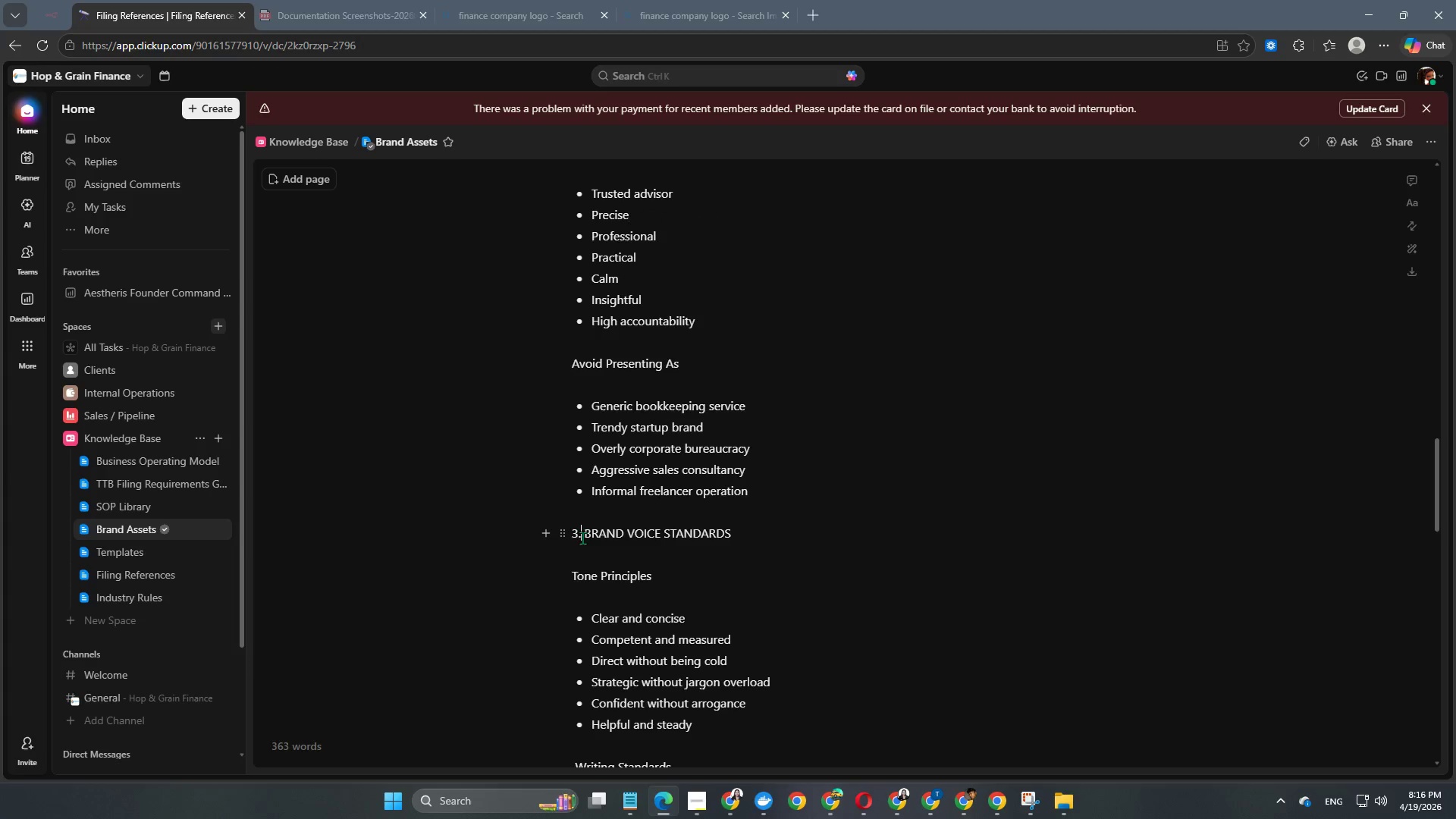 
key(Backspace)
 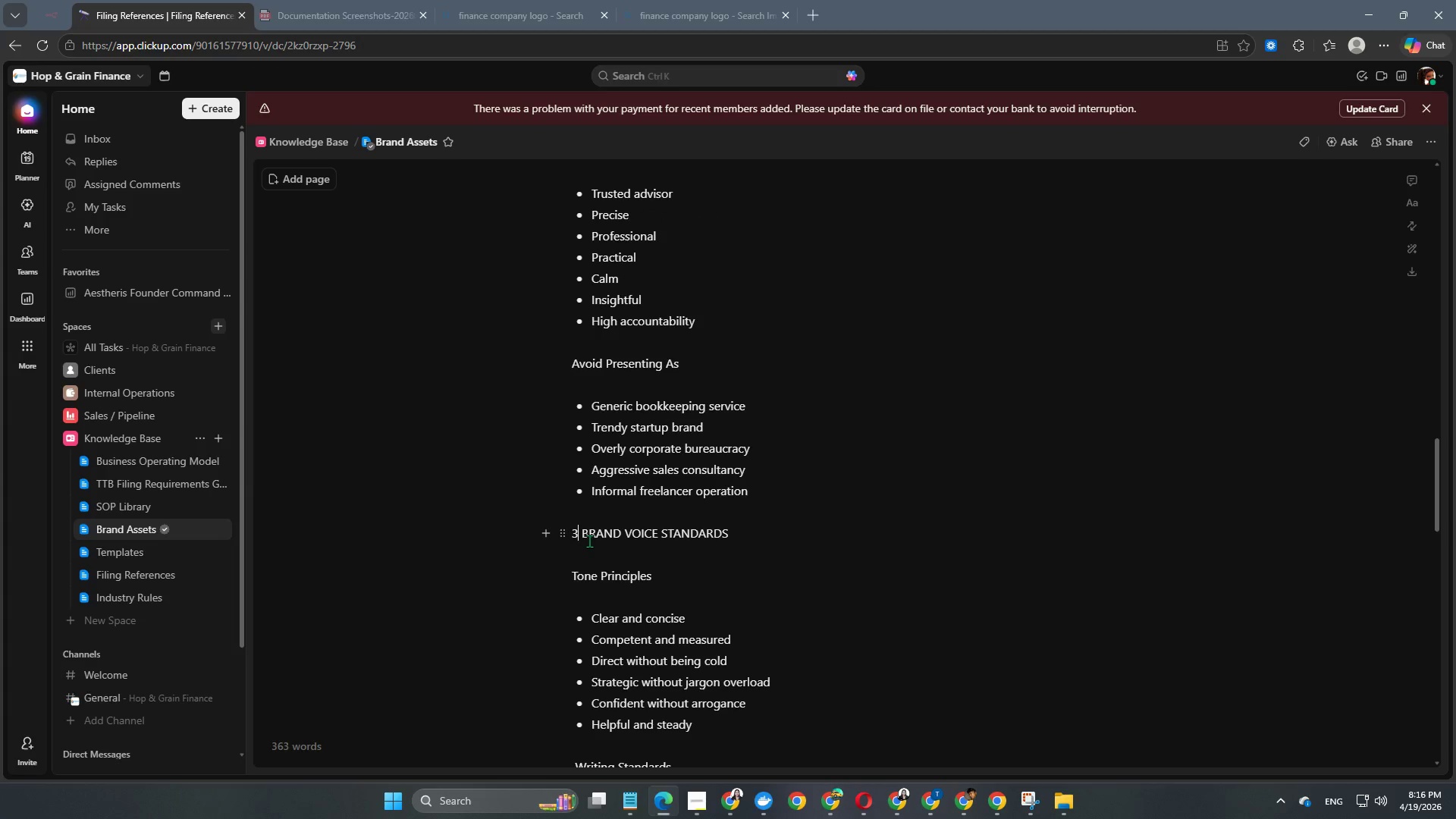 
key(ArrowRight)
 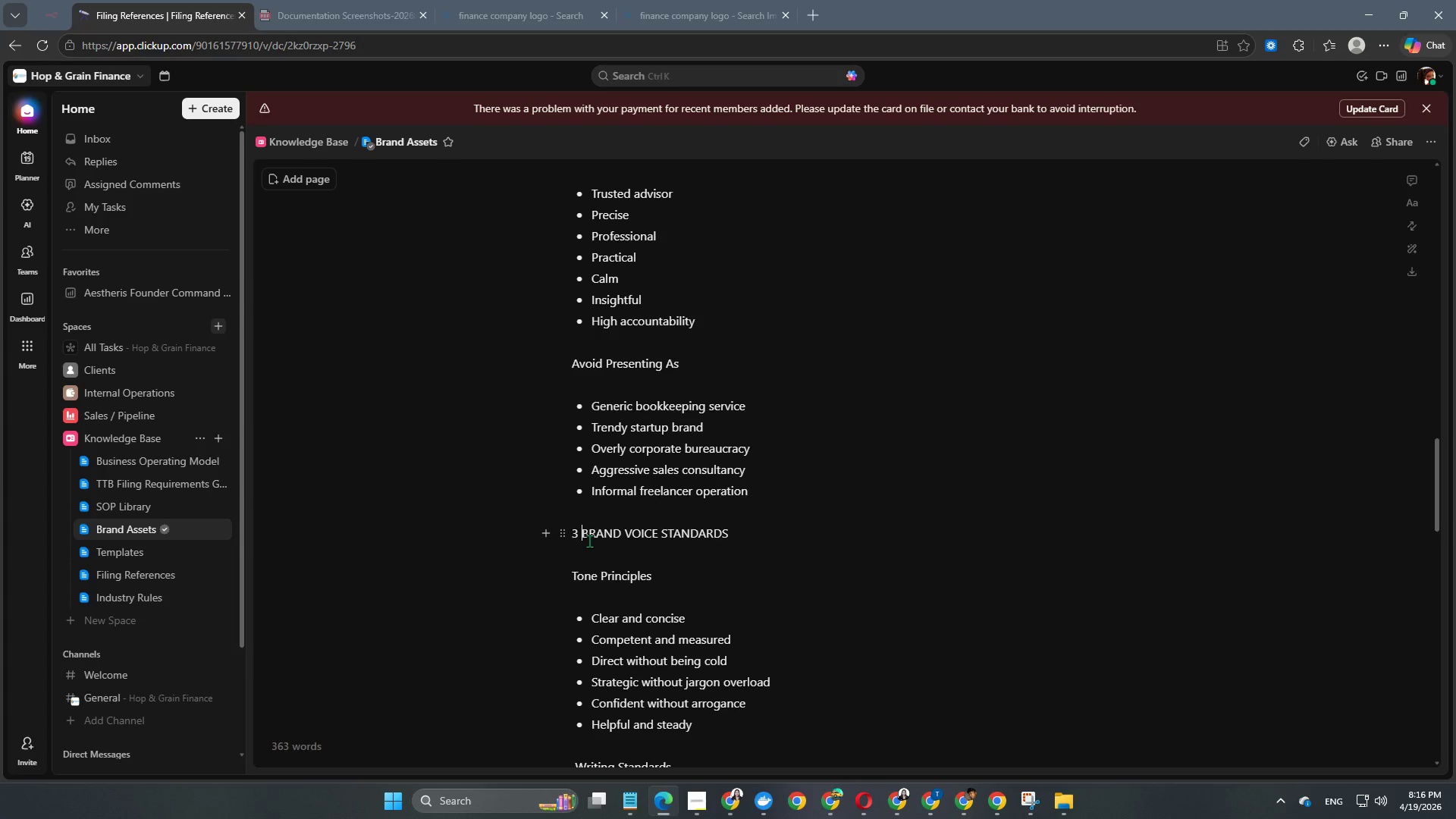 
key(Backspace)
 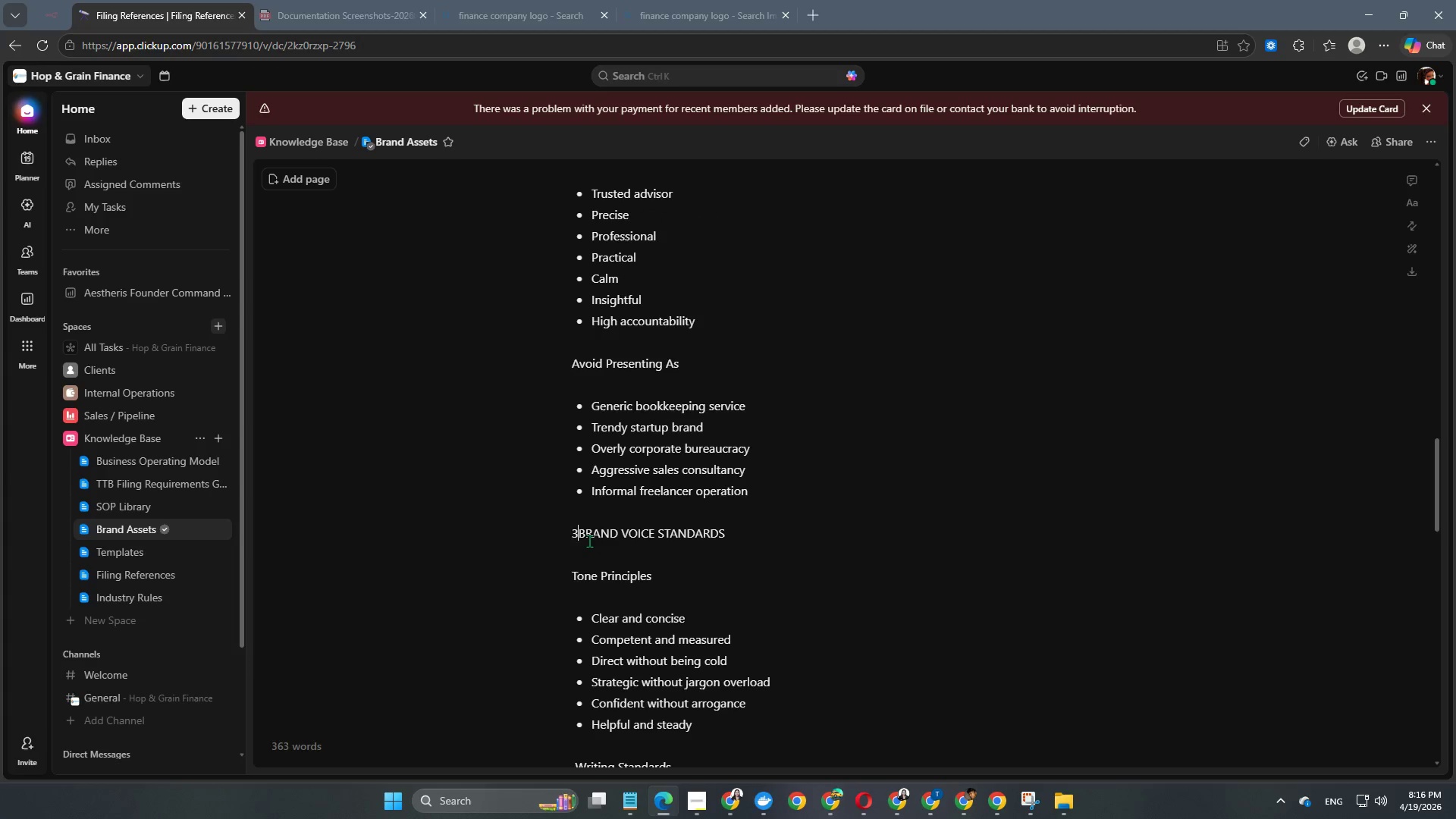 
key(Backspace)
 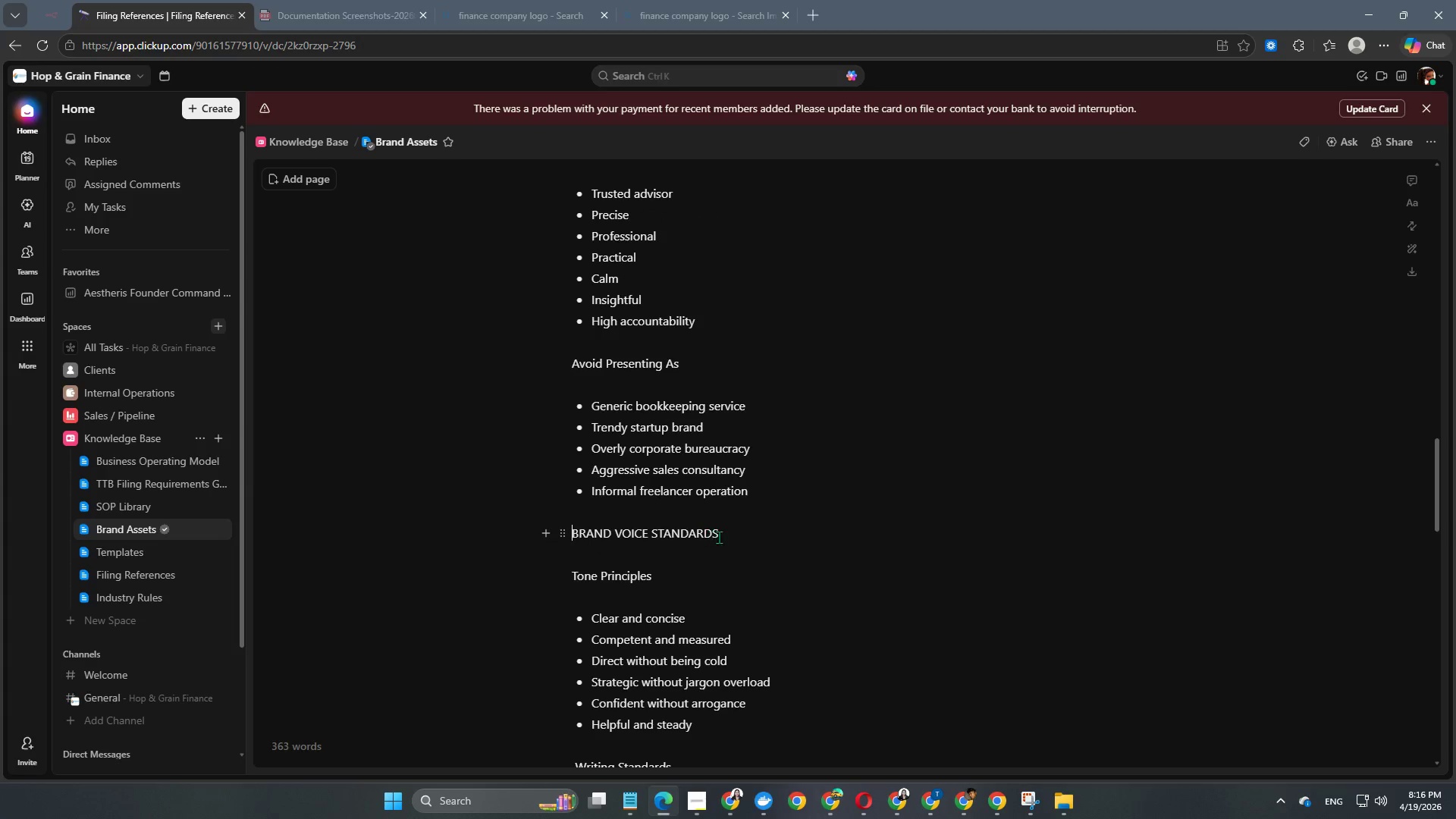 
left_click_drag(start_coordinate=[736, 532], to_coordinate=[572, 535])
 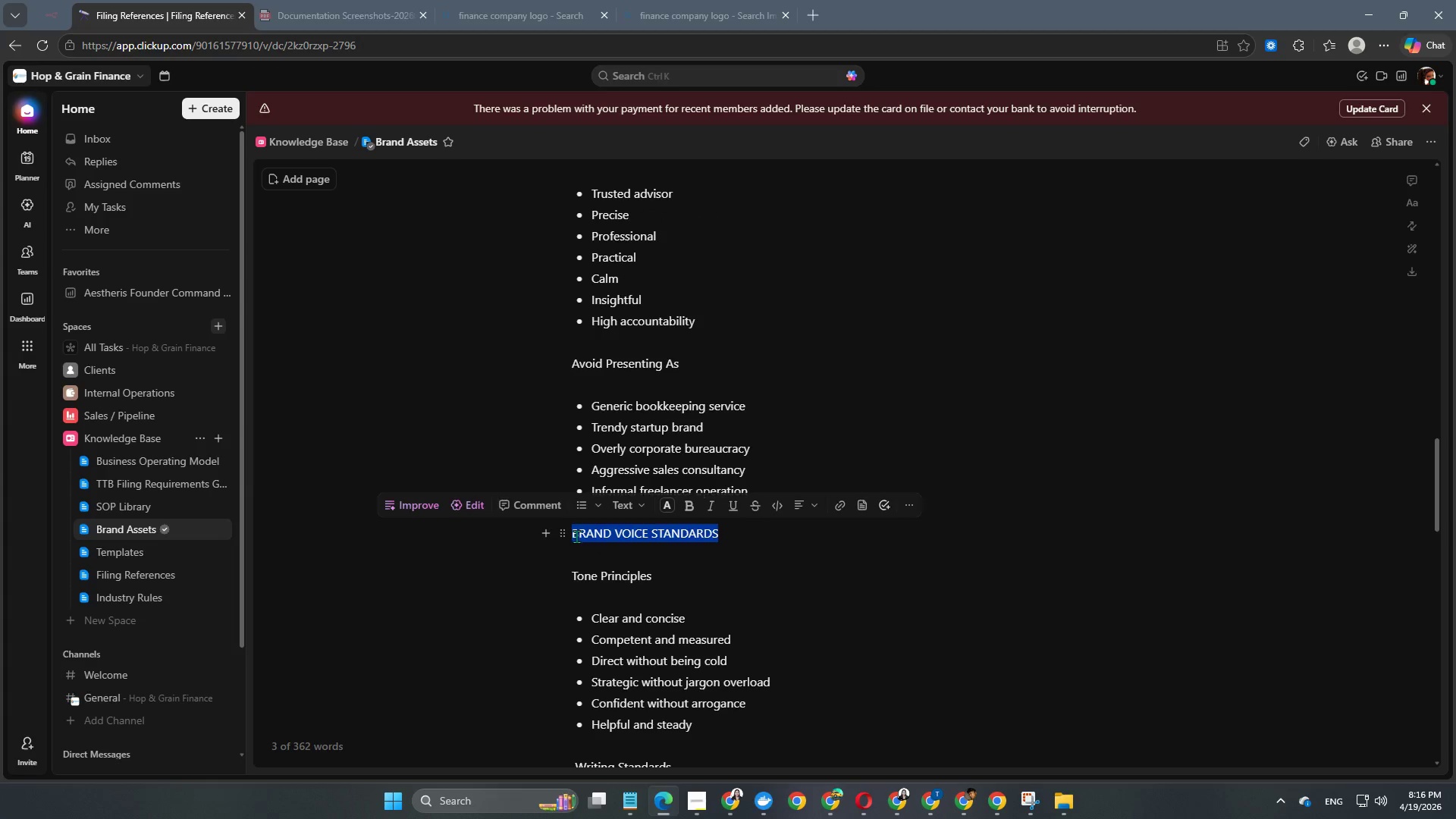 
hold_key(key=Space, duration=1.31)
 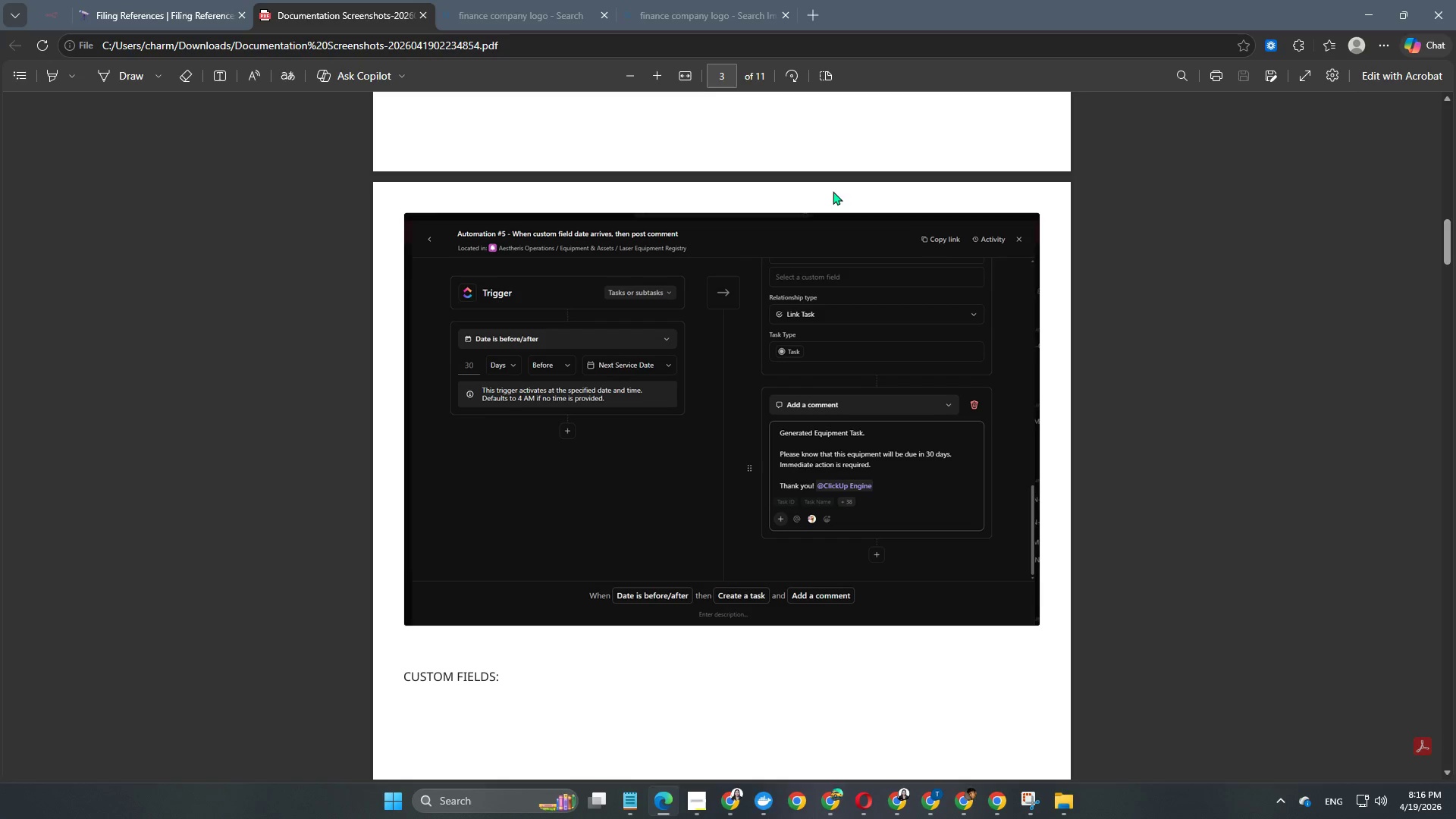 
key(Control+Numpad3)
 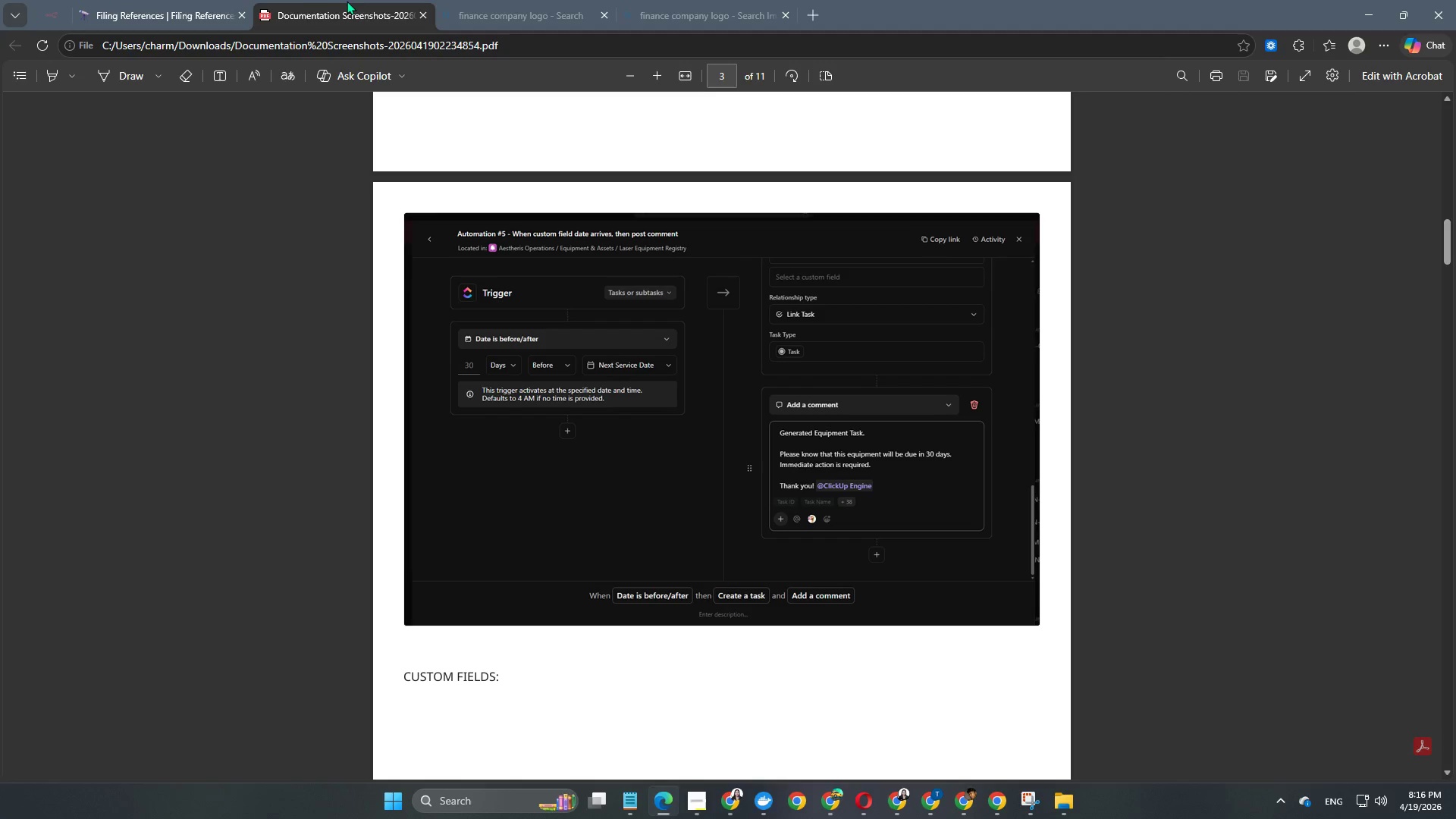 
left_click([269, 8])
 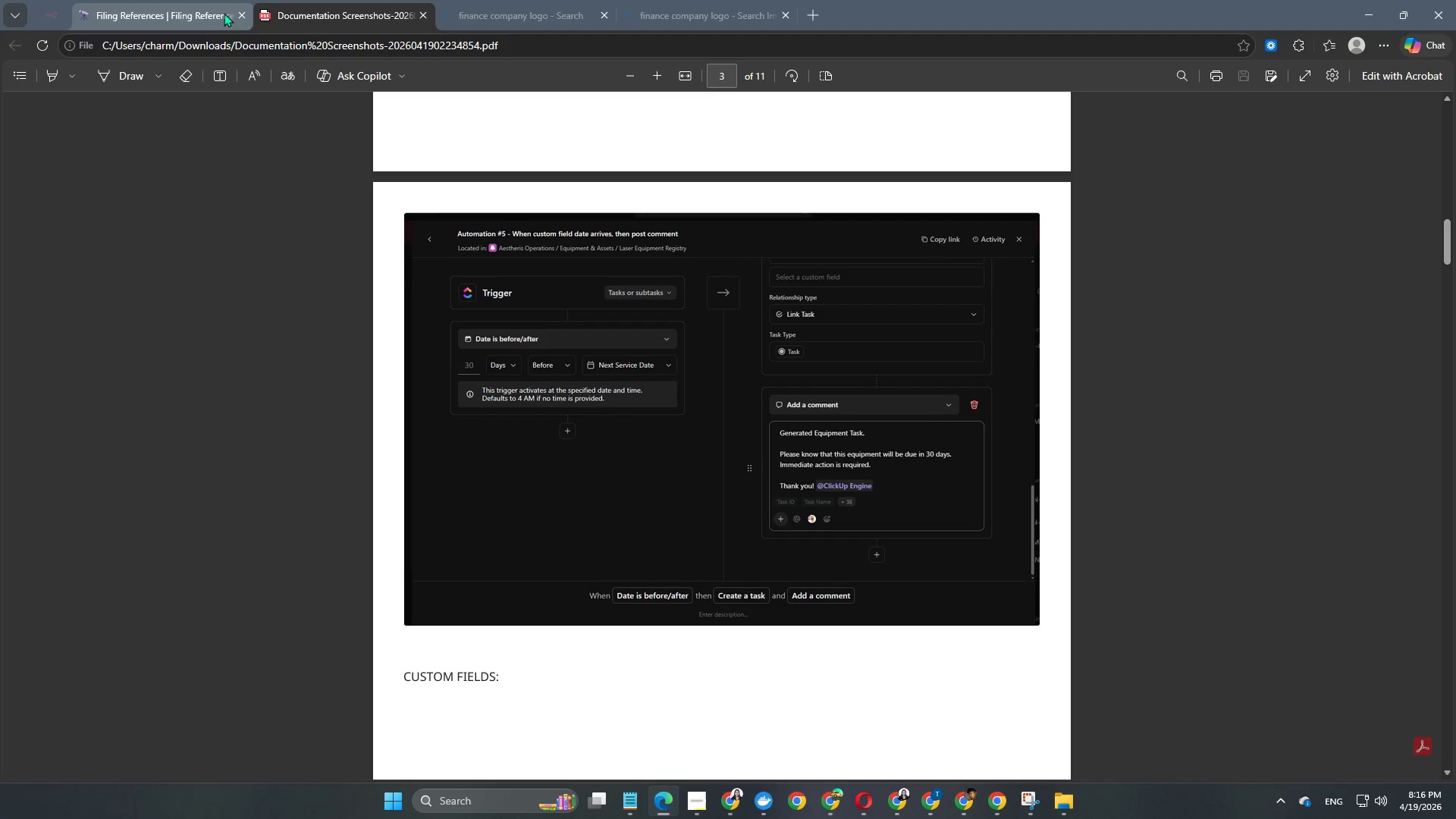 
left_click([206, 18])
 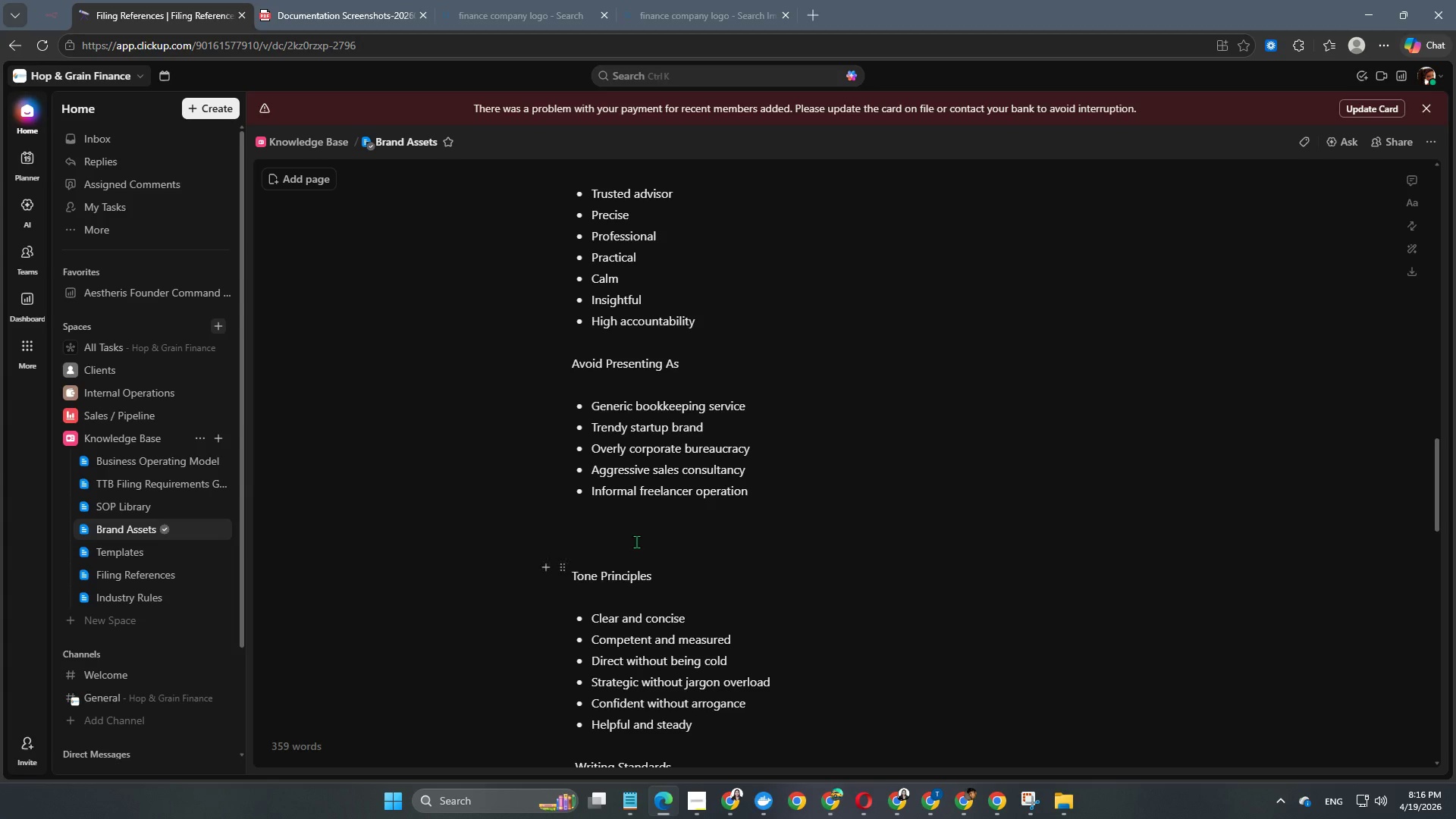 
key(Control+Z)
 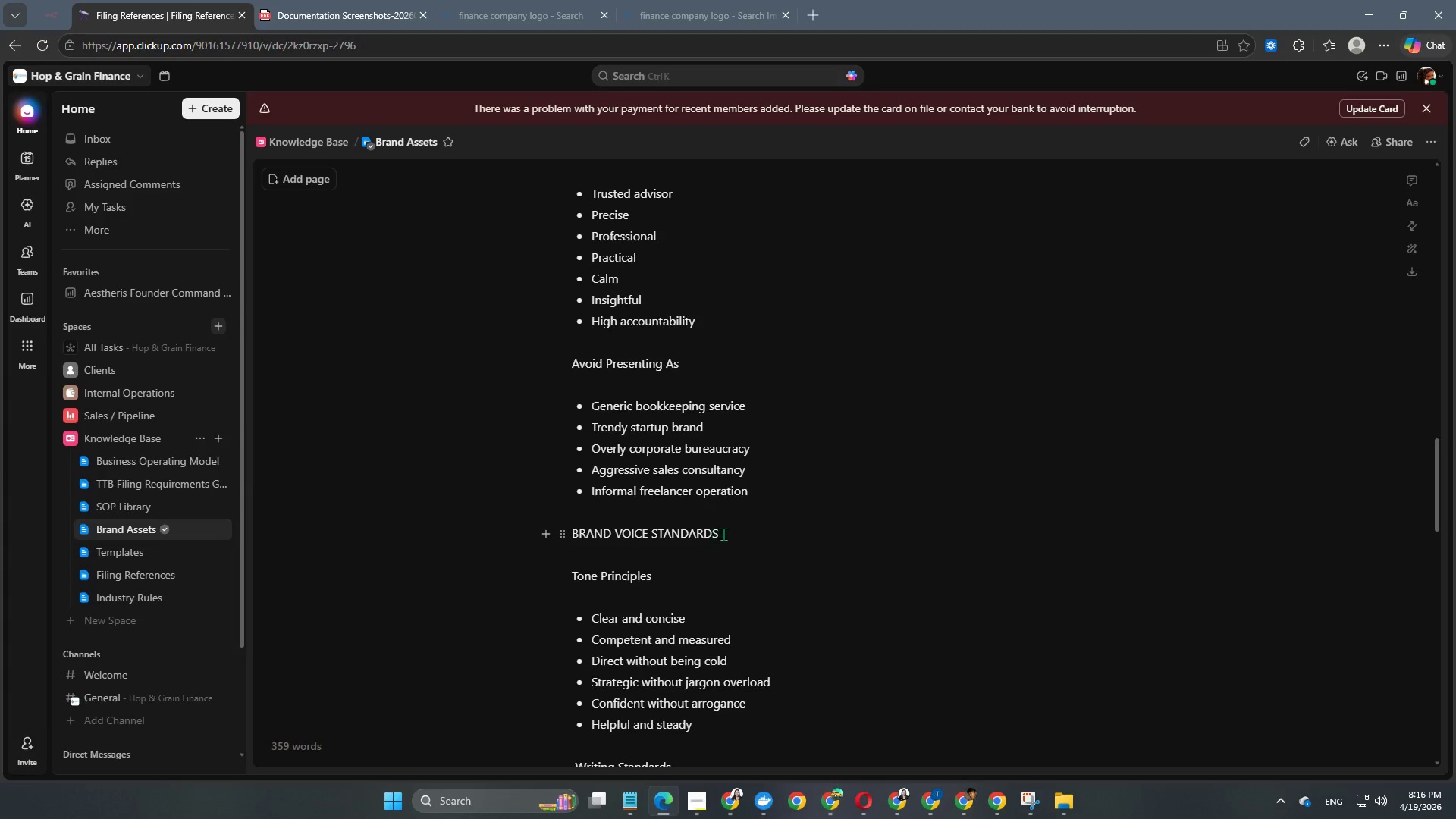 
left_click_drag(start_coordinate=[726, 533], to_coordinate=[551, 530])
 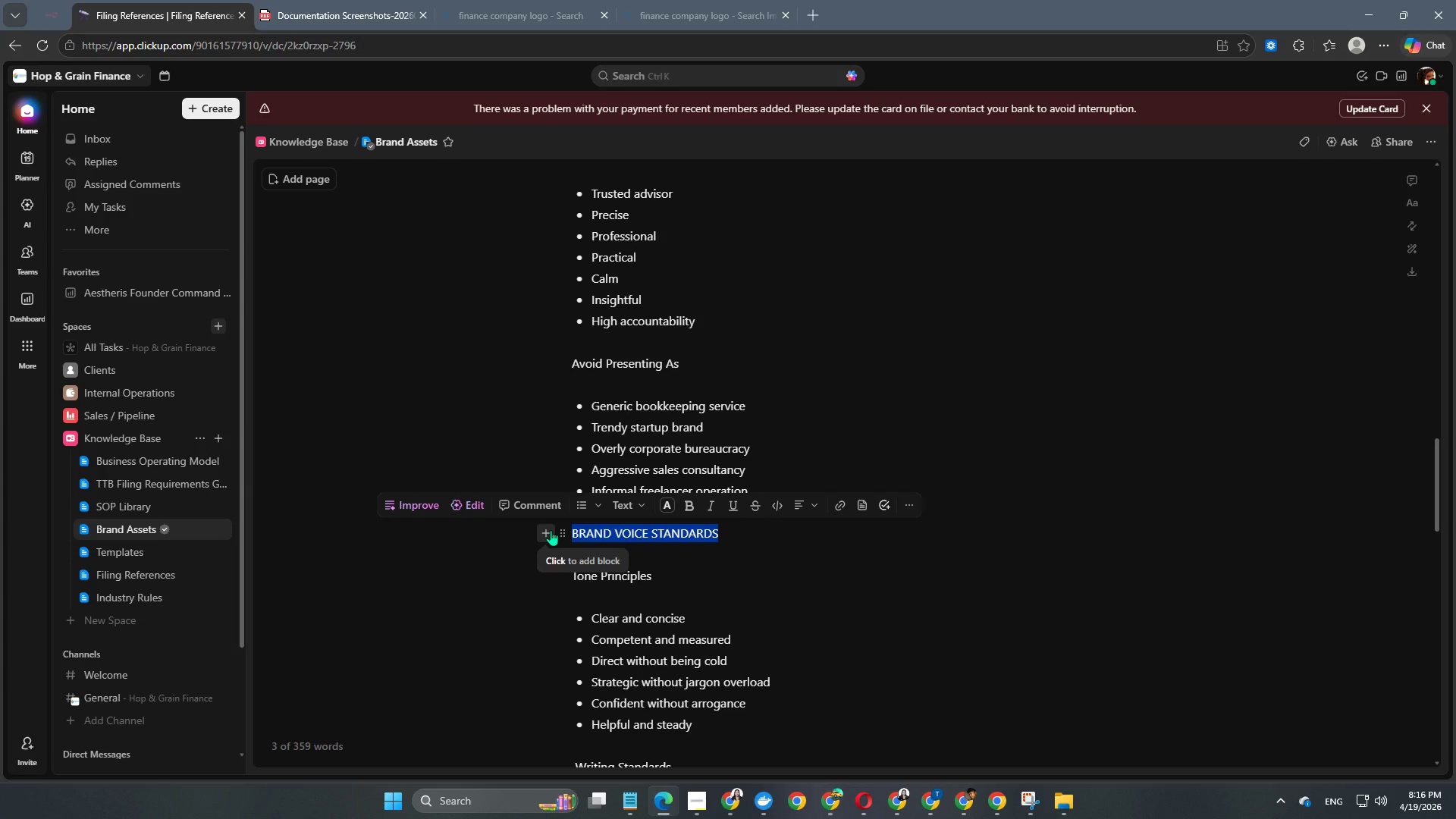 
key(Alt+Control+Numpad3)
 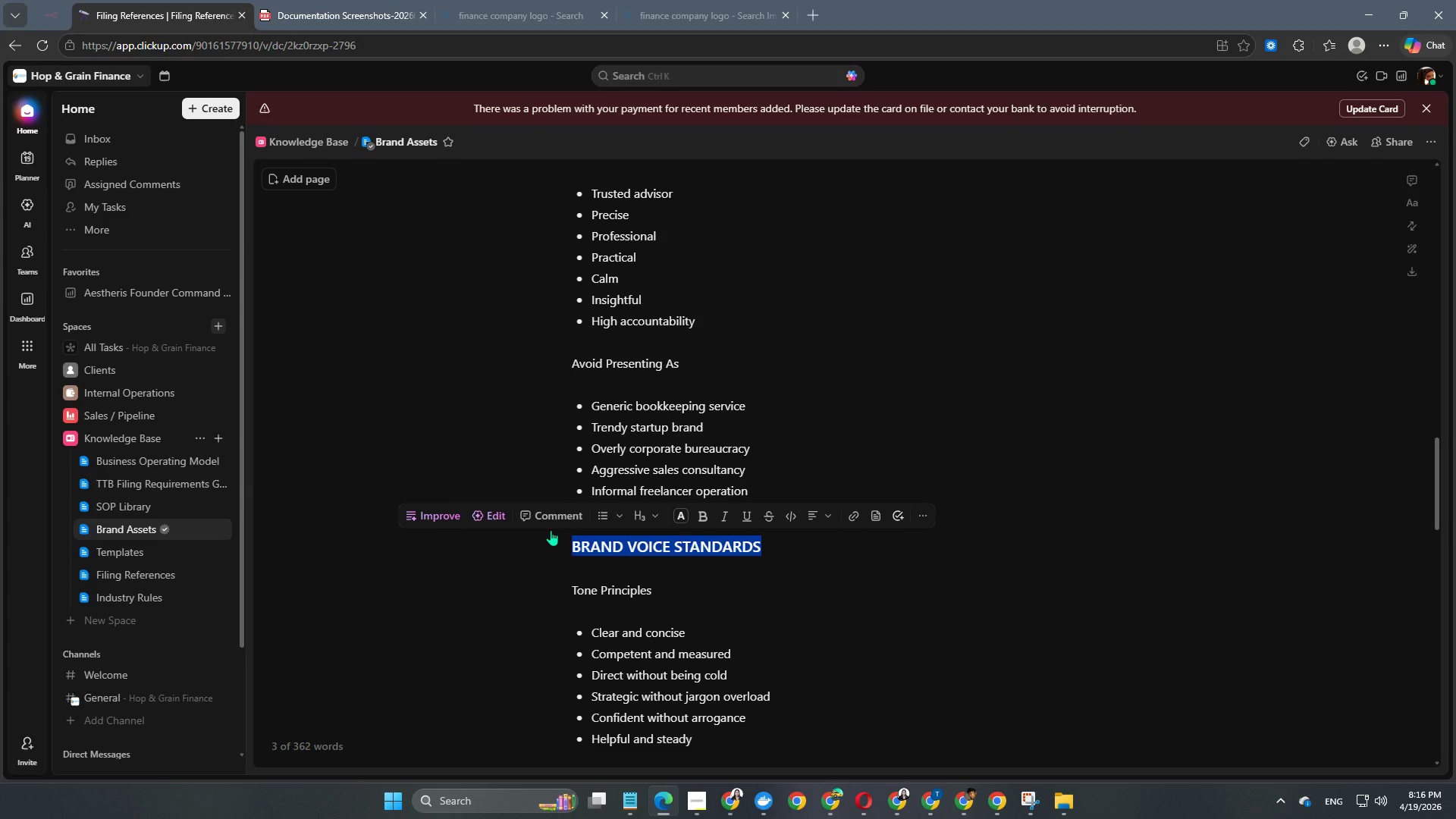 
key(Alt+Control+Numpad2)
 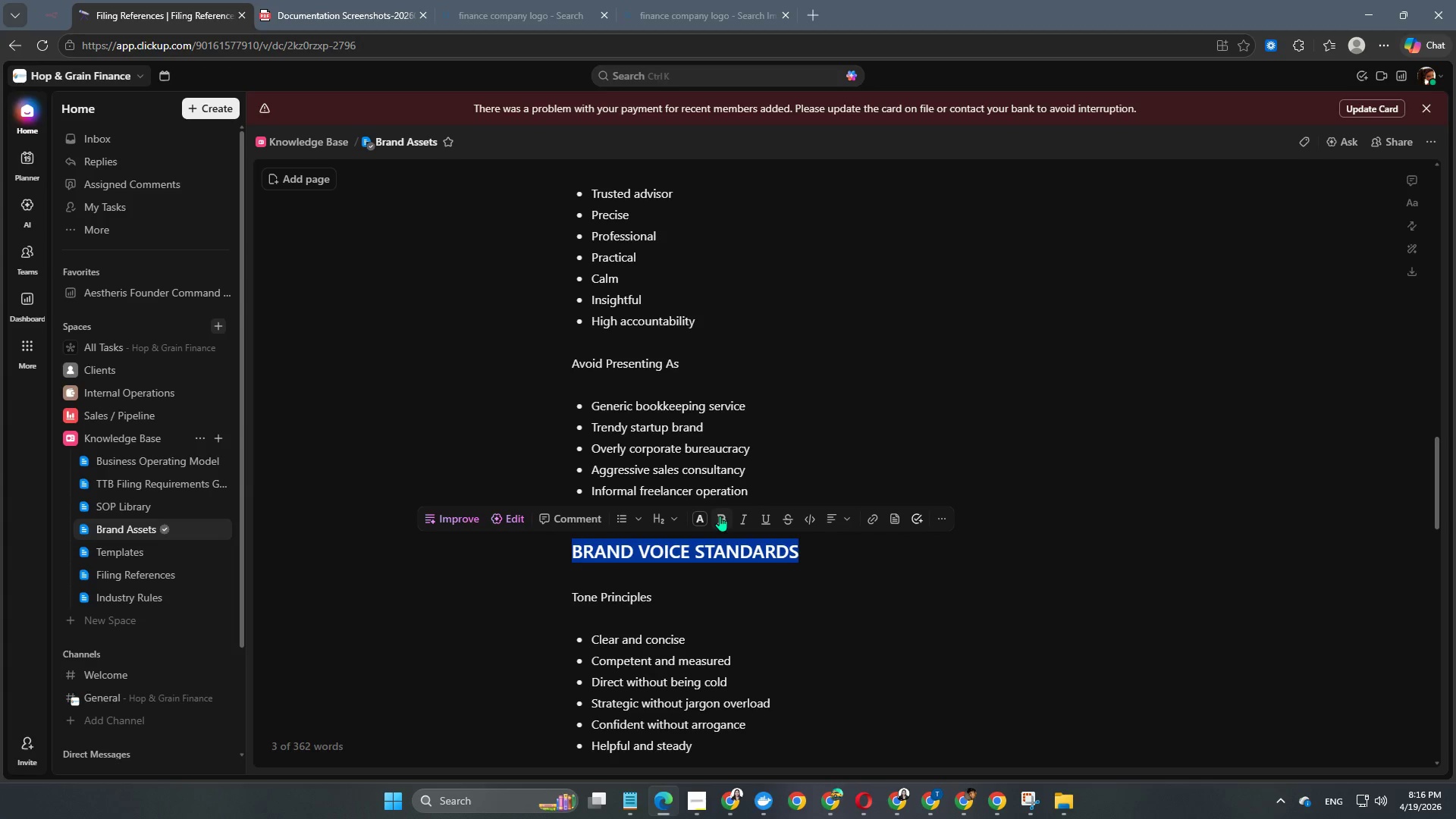 
left_click([703, 516])
 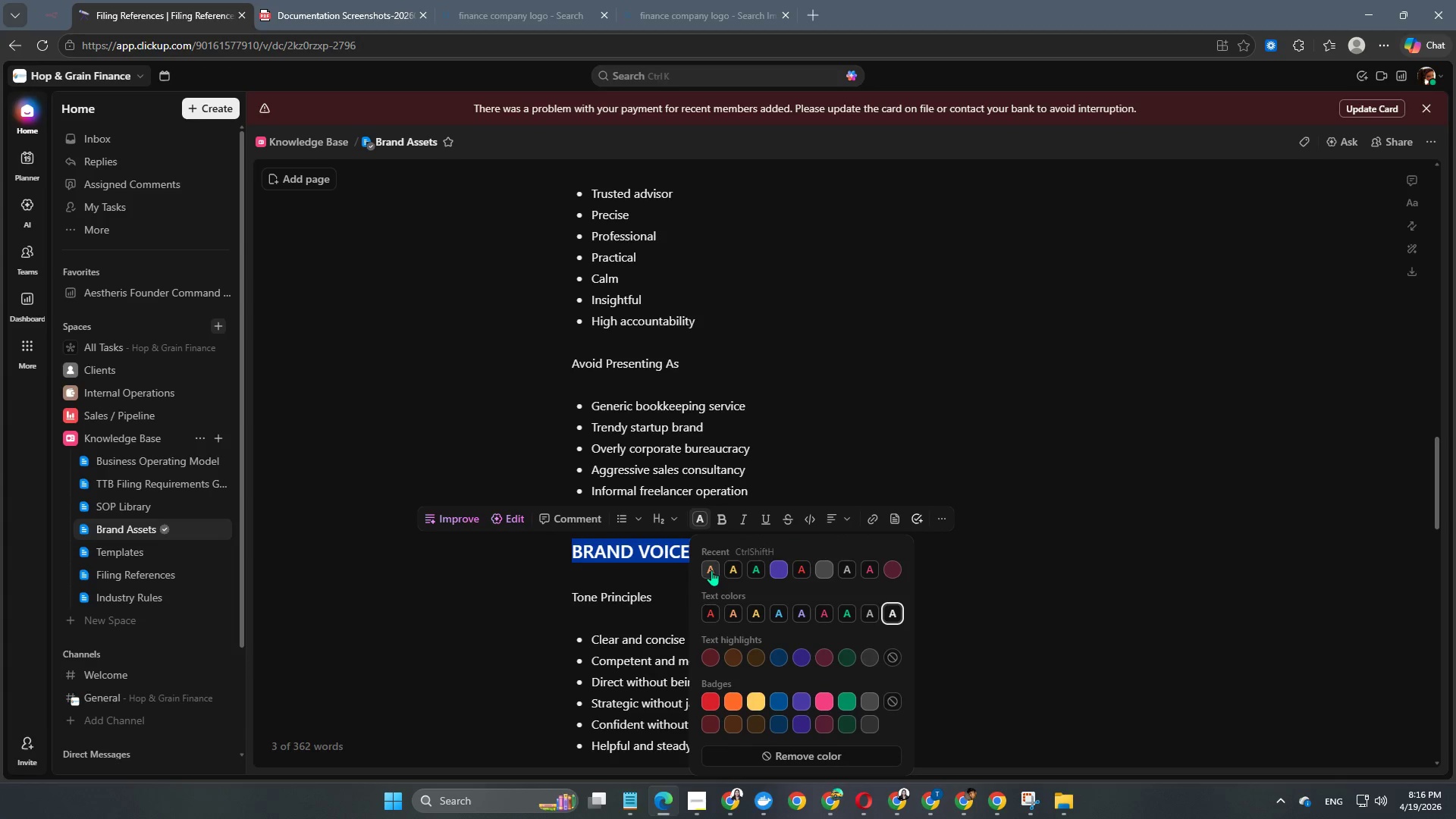 
double_click([669, 621])
 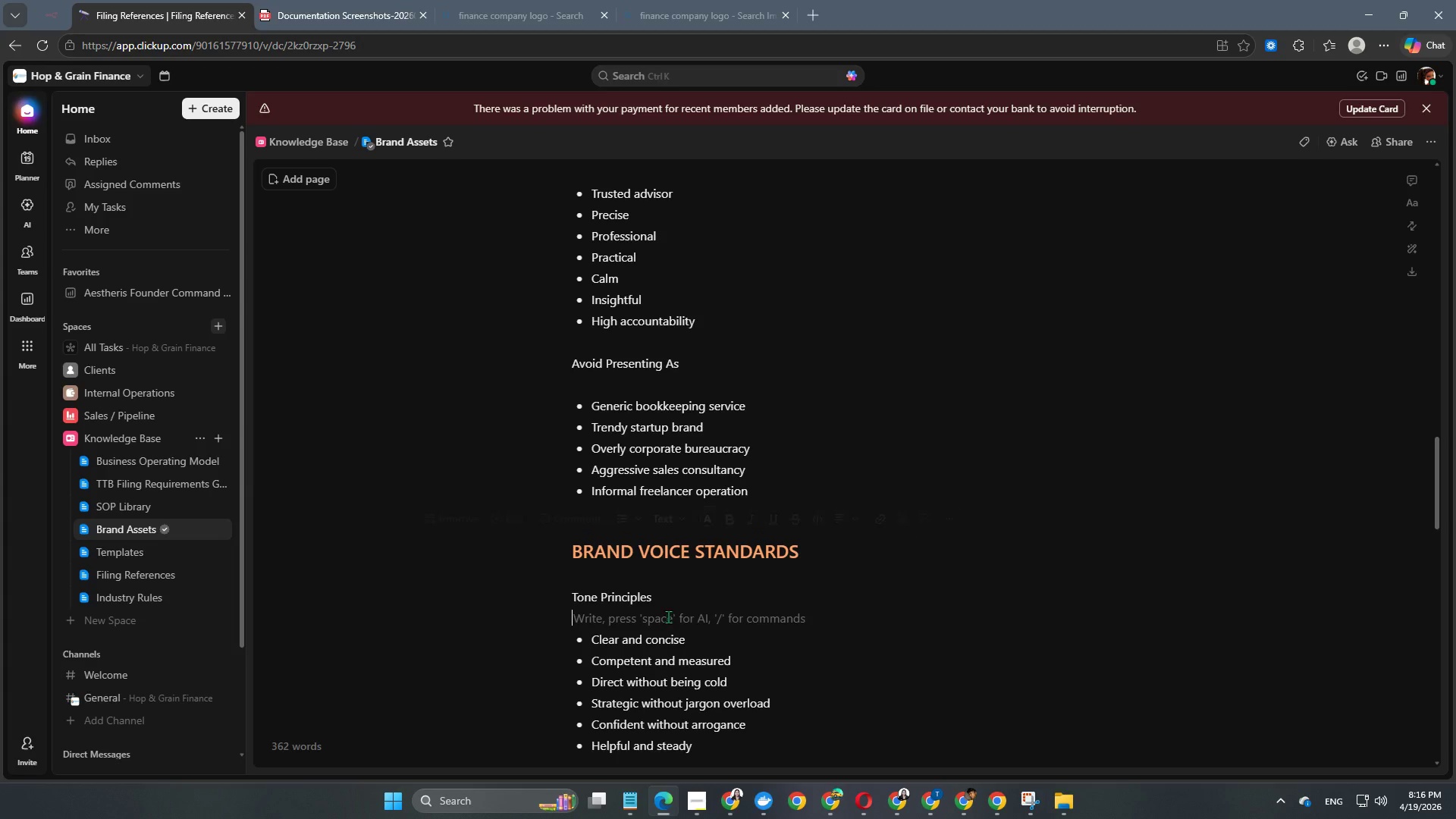 
scroll: coordinate [669, 616], scroll_direction: down, amount: 4.0
 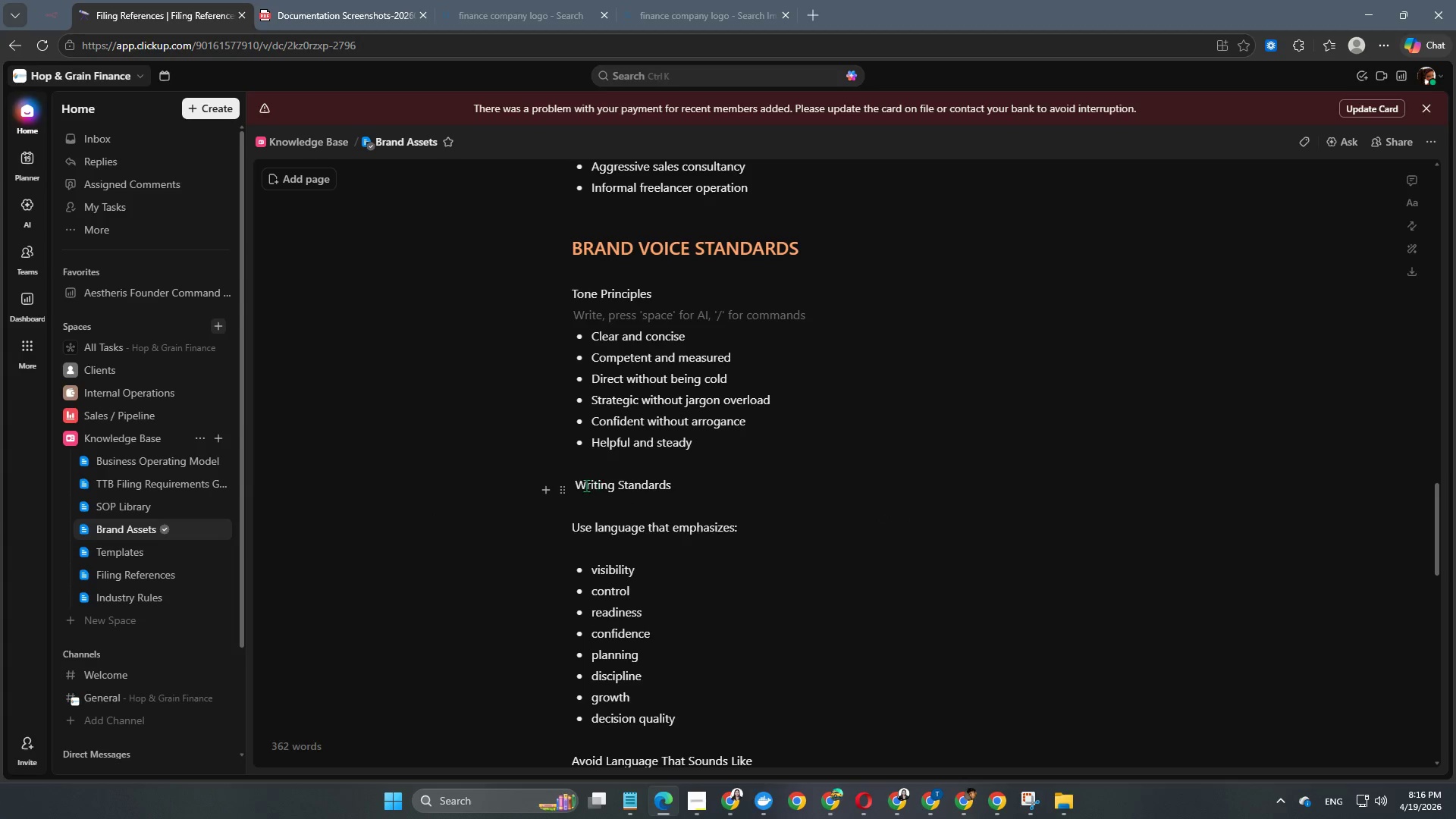 
left_click([575, 487])
 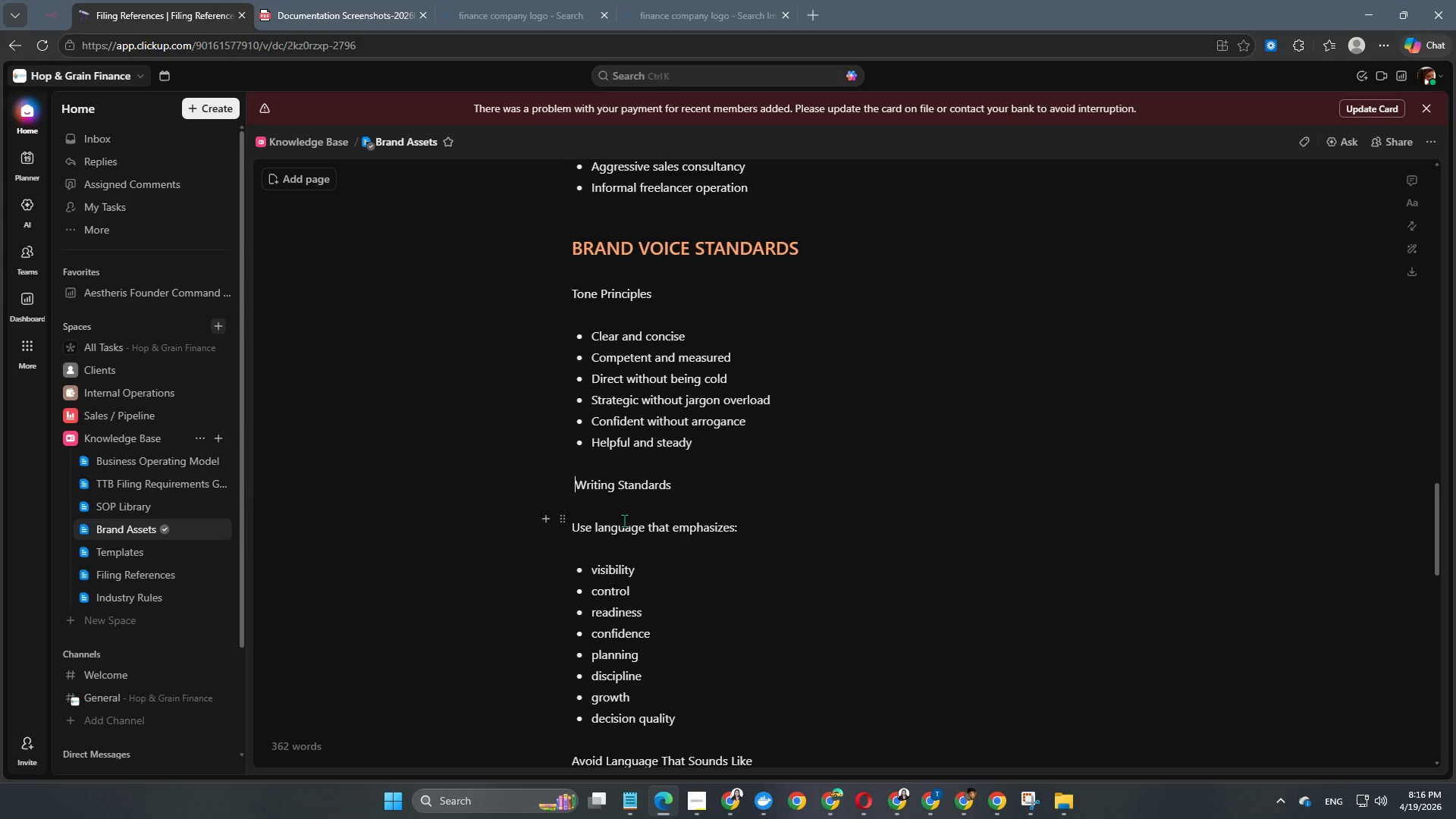 
key(Backspace)
 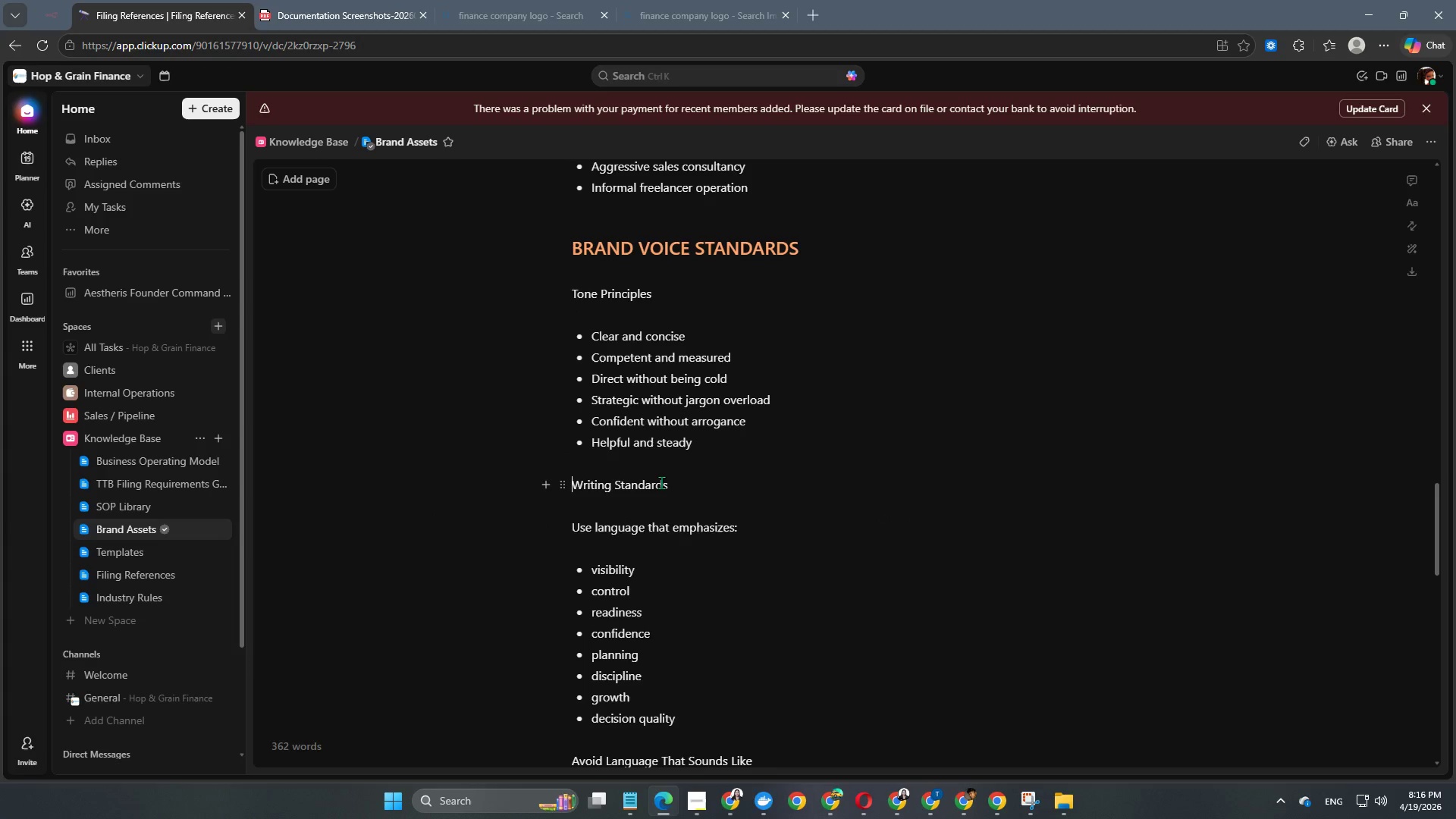 
wait(9.77)
 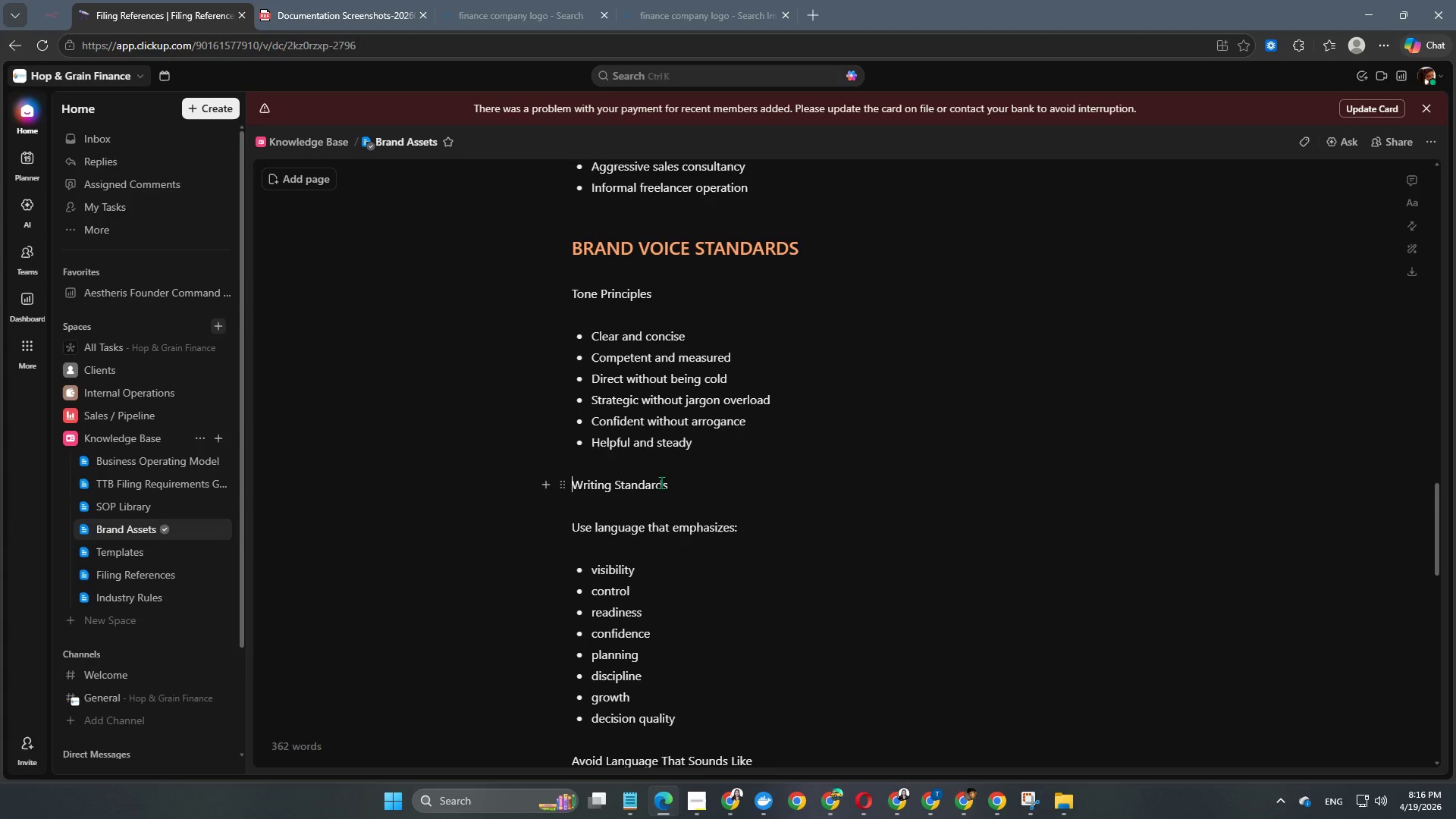 
left_click_drag(start_coordinate=[676, 484], to_coordinate=[569, 485])
 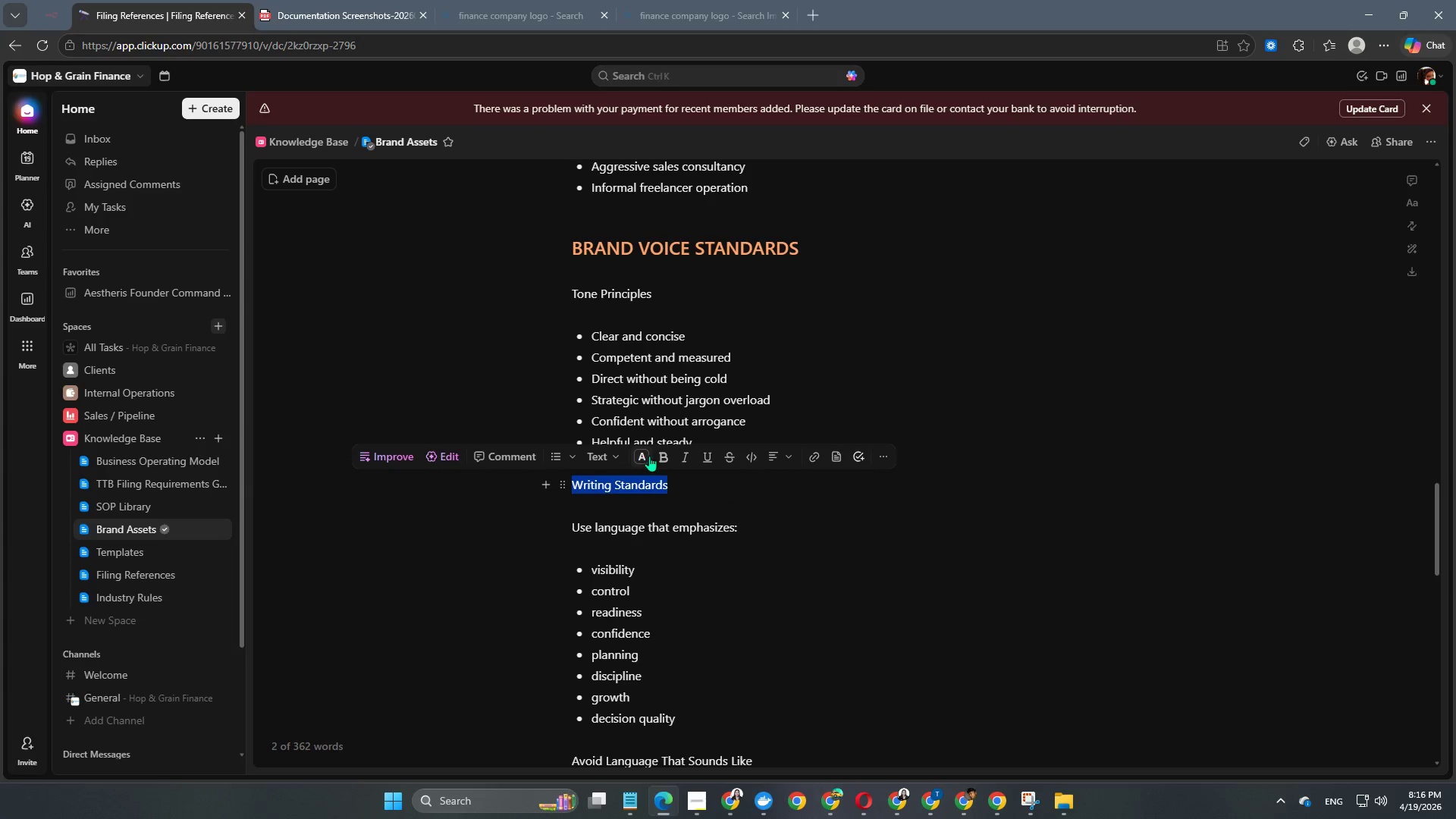 
left_click([640, 455])
 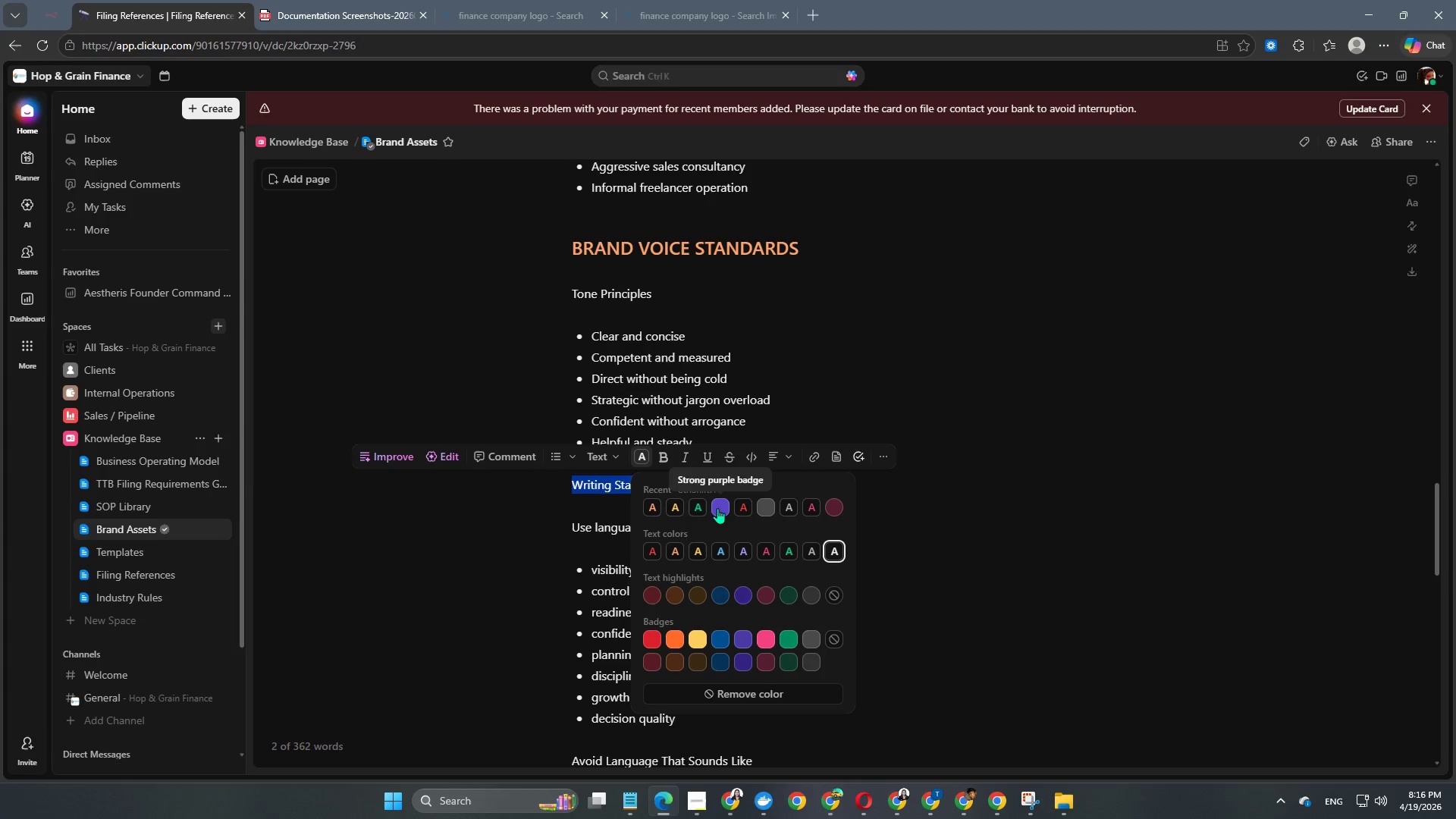 
left_click([860, 379])
 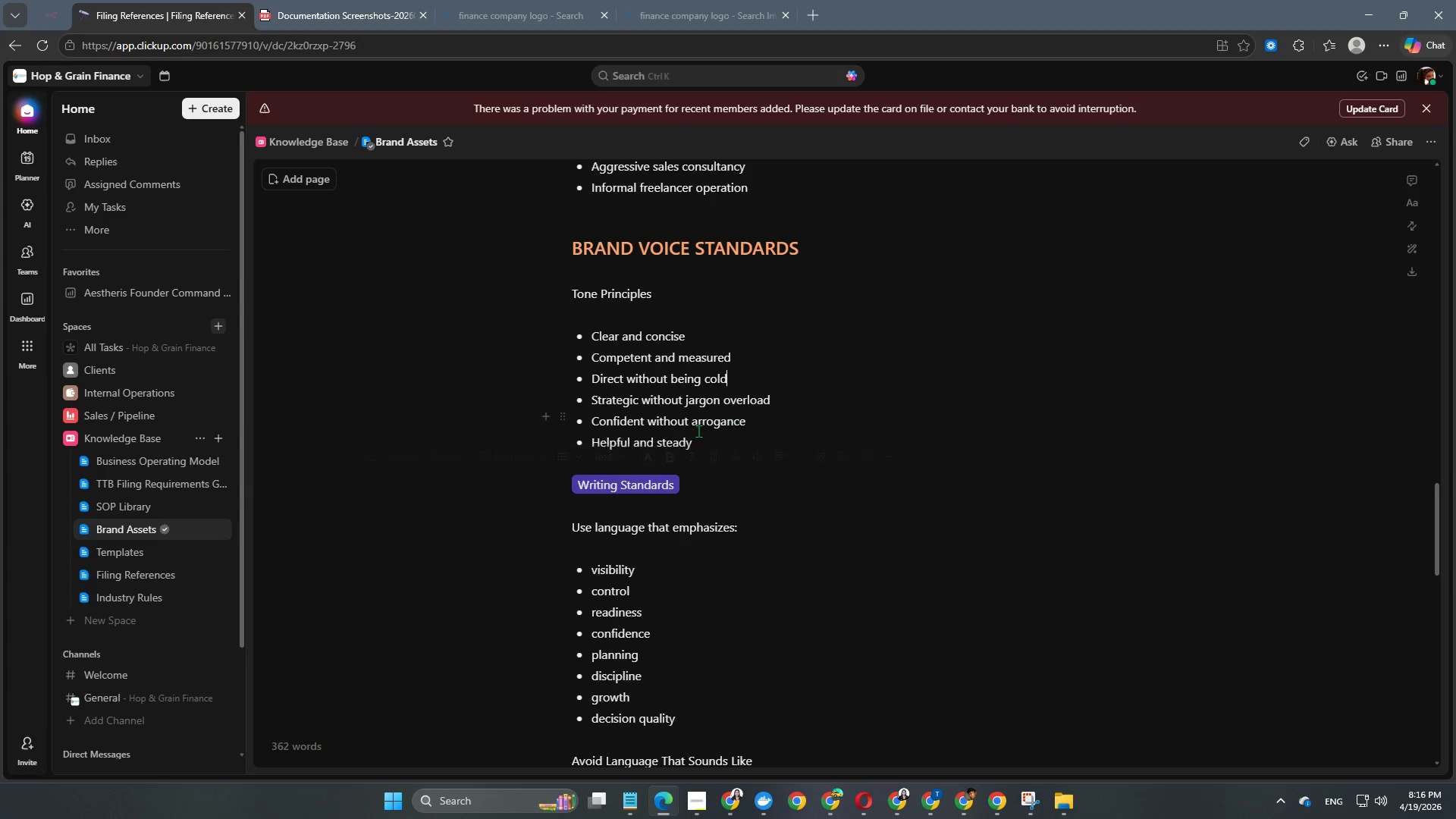 
scroll: coordinate [698, 431], scroll_direction: up, amount: 2.0
 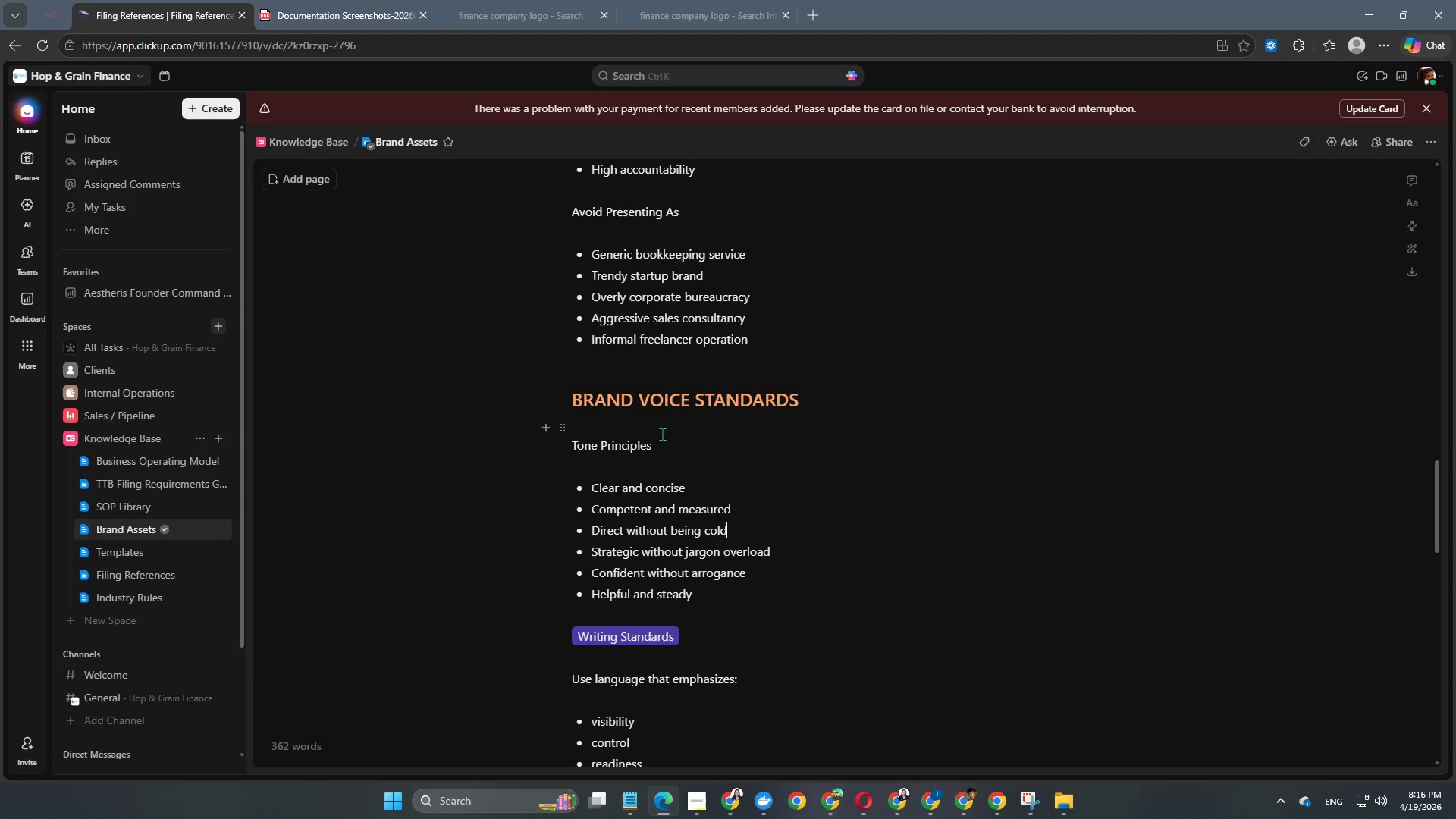 
left_click_drag(start_coordinate=[662, 440], to_coordinate=[567, 445])
 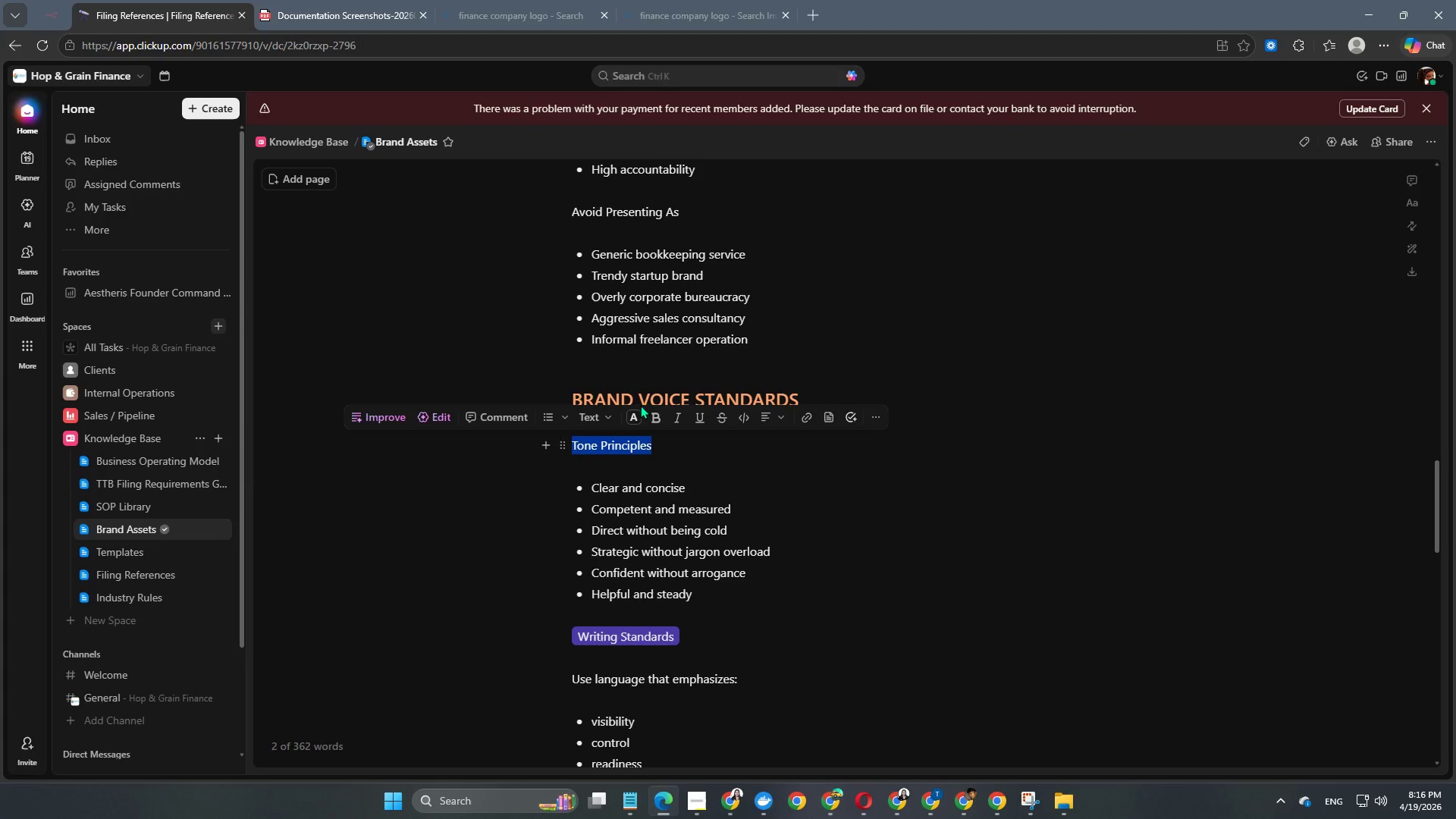 
left_click([635, 411])
 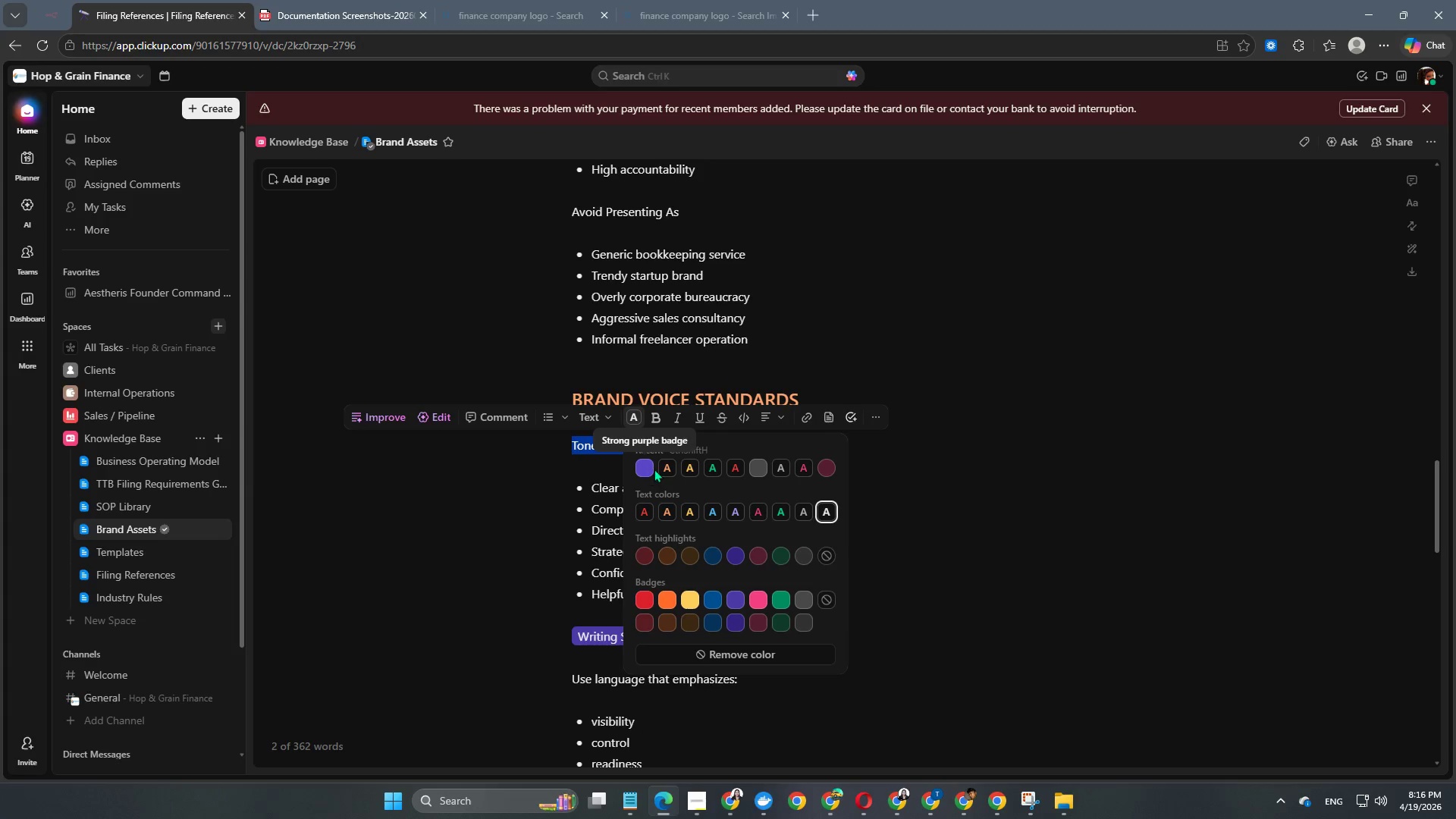 
double_click([967, 586])
 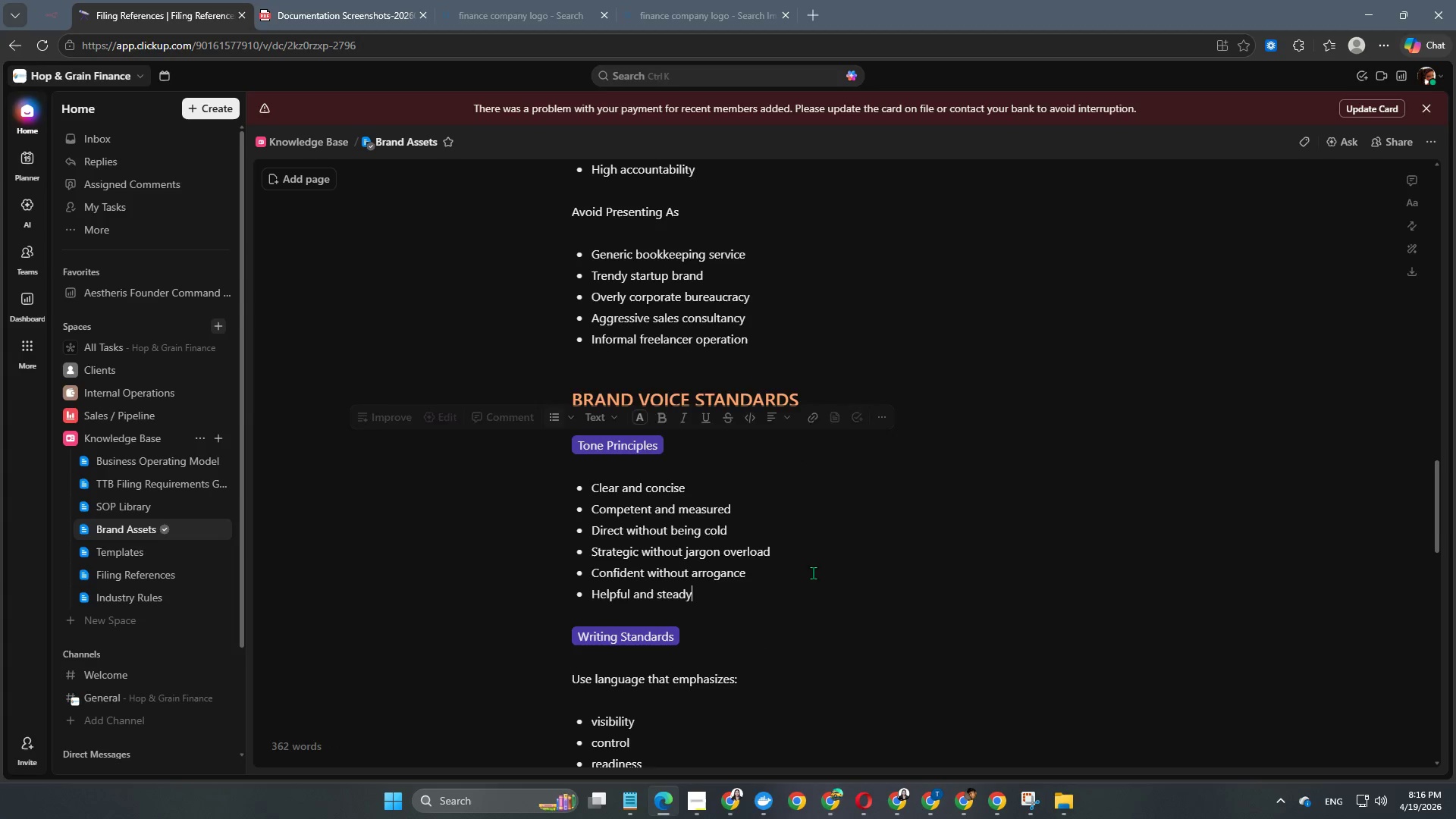 
scroll: coordinate [723, 551], scroll_direction: down, amount: 7.0
 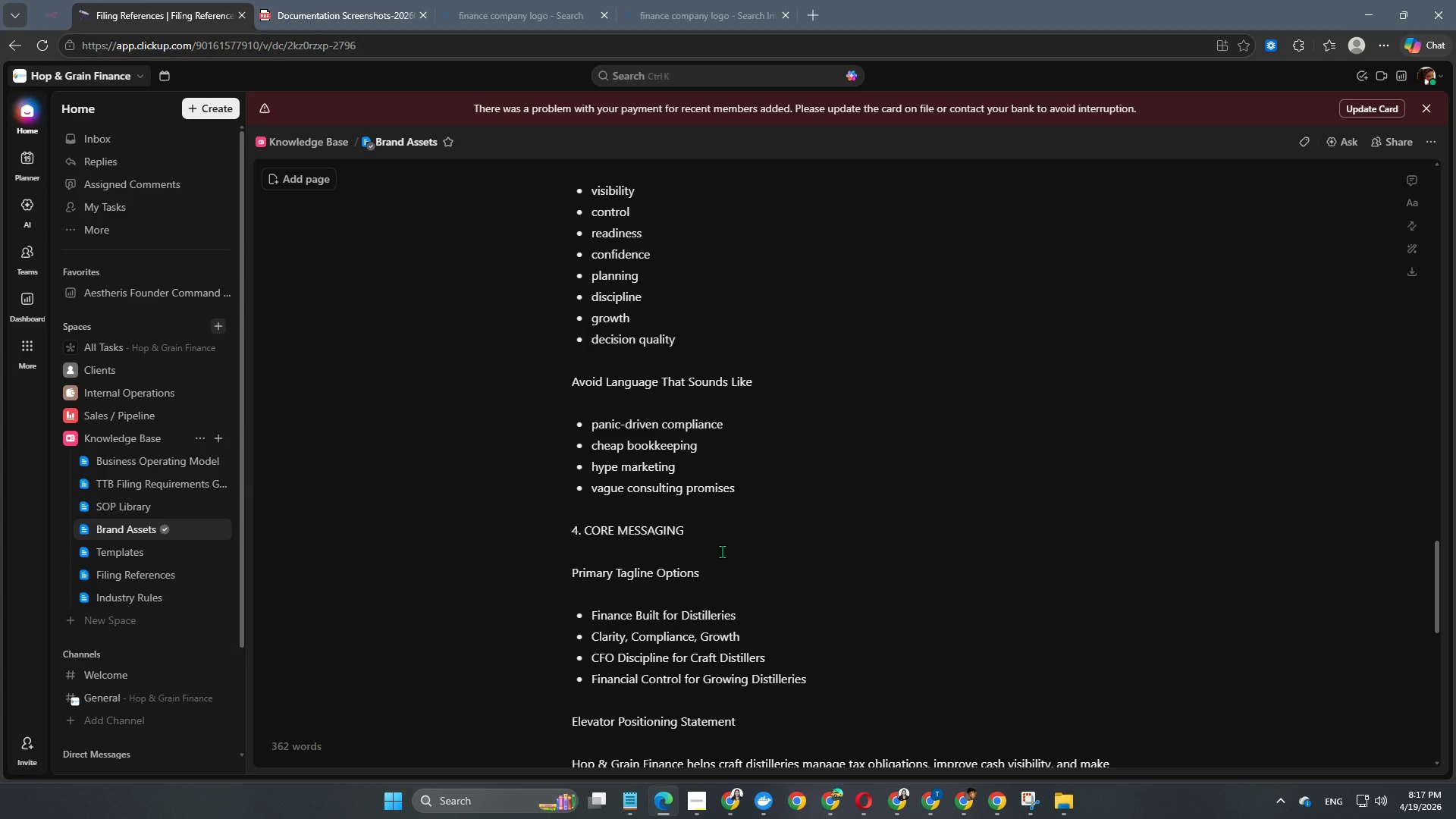 
scroll: coordinate [722, 551], scroll_direction: up, amount: 2.0
 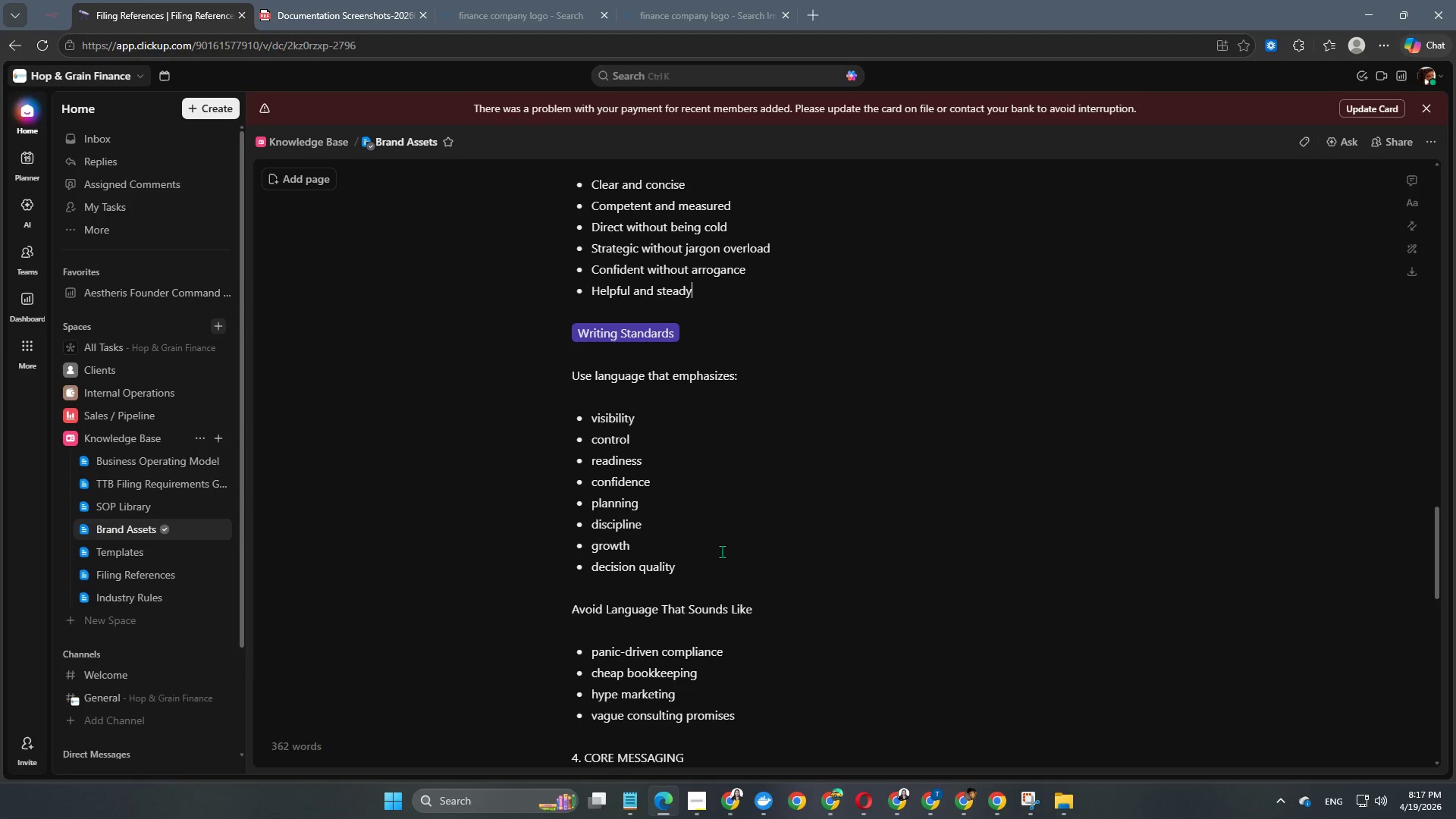 
left_click_drag(start_coordinate=[776, 610], to_coordinate=[567, 613])
 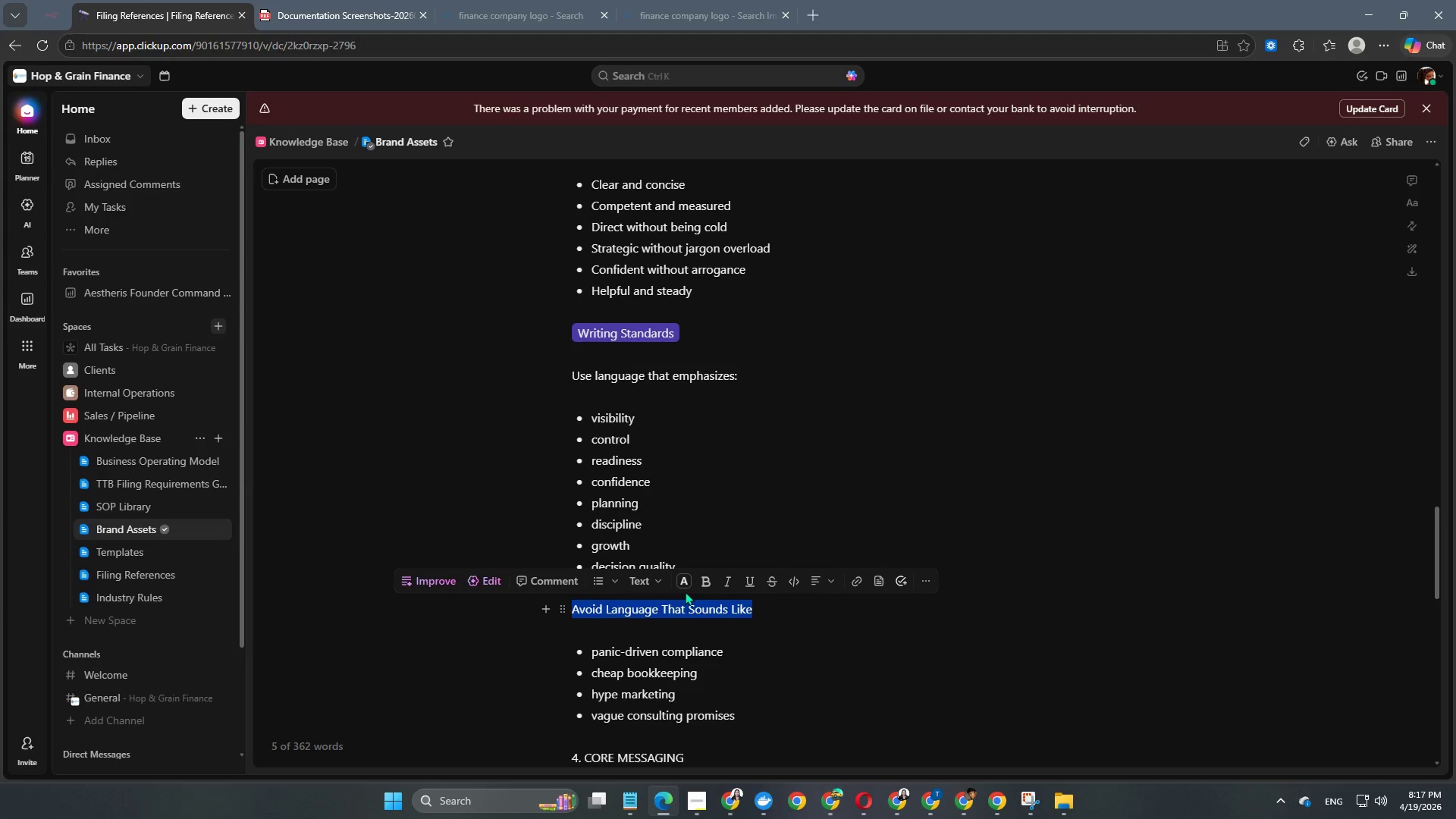 
left_click([684, 590])
 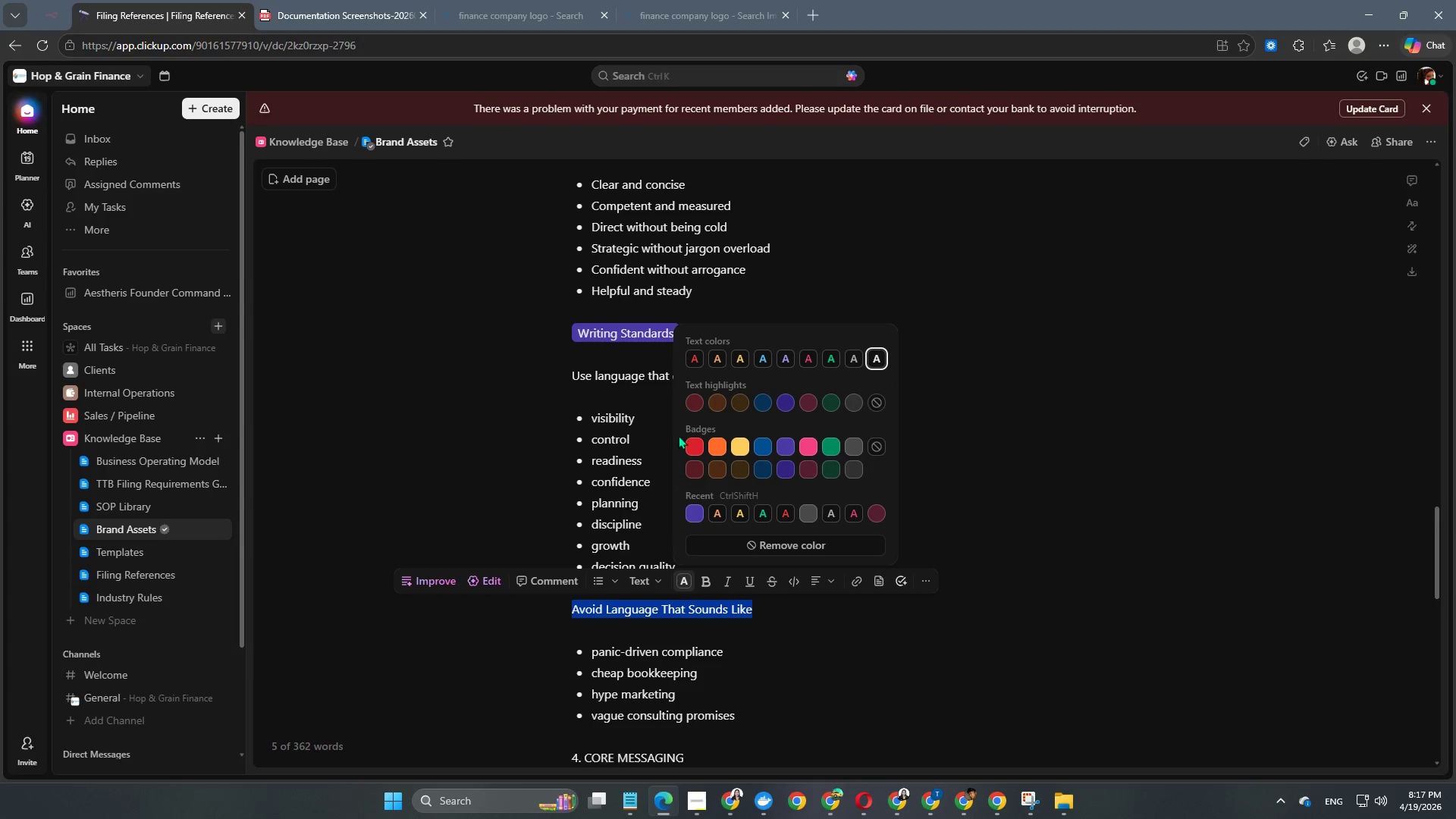 
left_click([690, 510])
 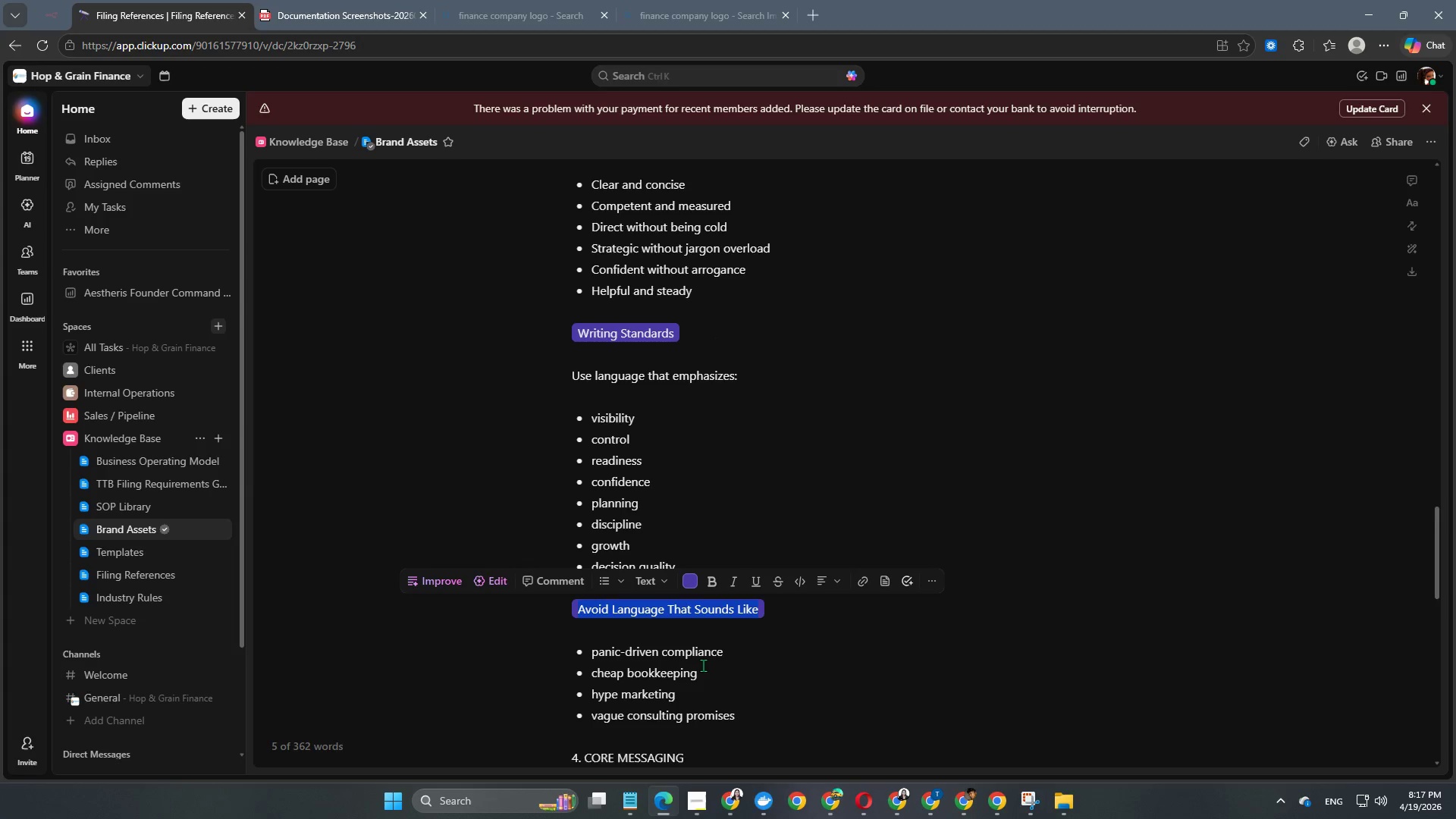 
left_click([703, 665])
 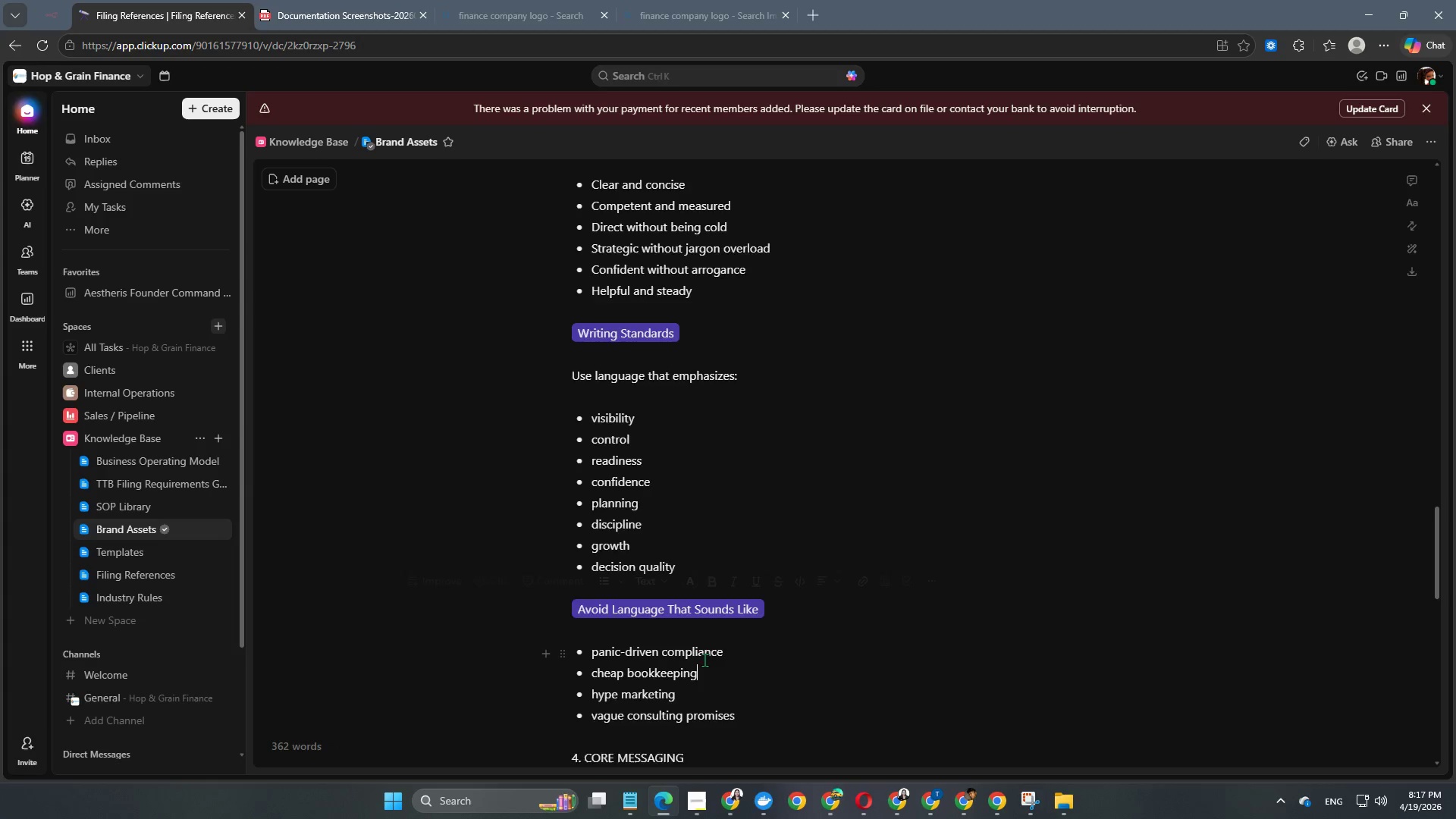 
scroll: coordinate [704, 660], scroll_direction: down, amount: 3.0
 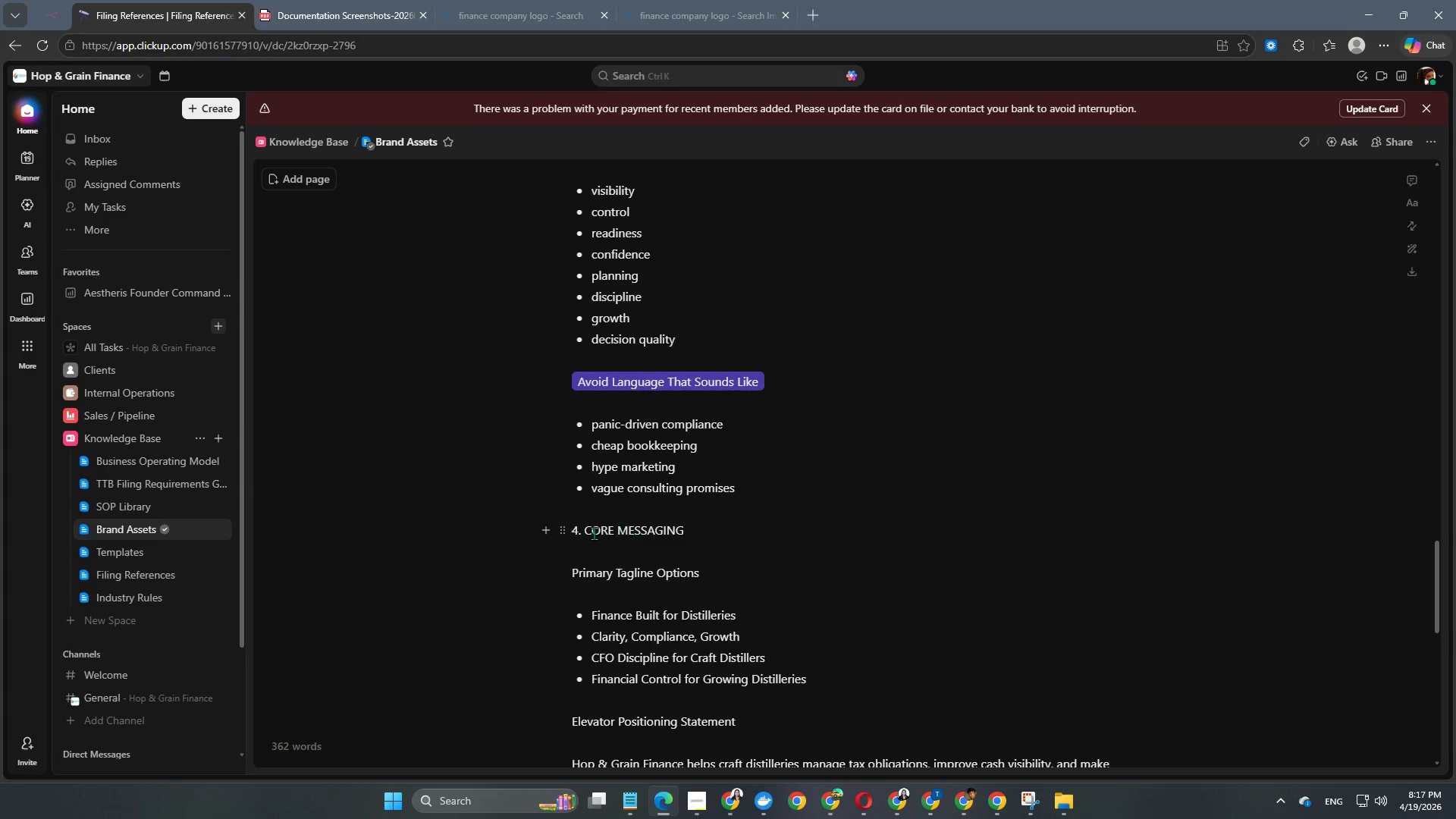 
left_click([588, 533])
 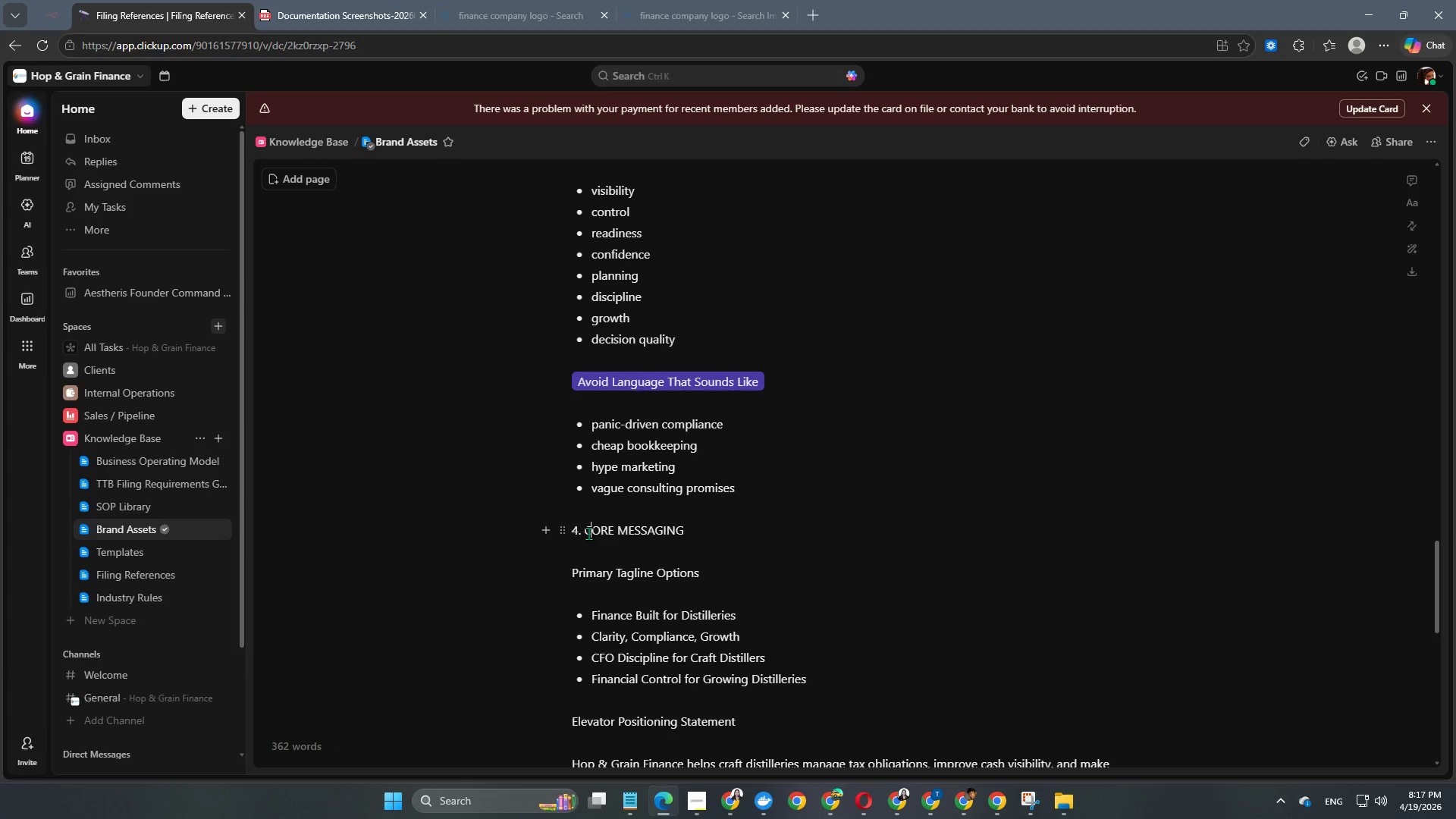 
key(Backspace)
 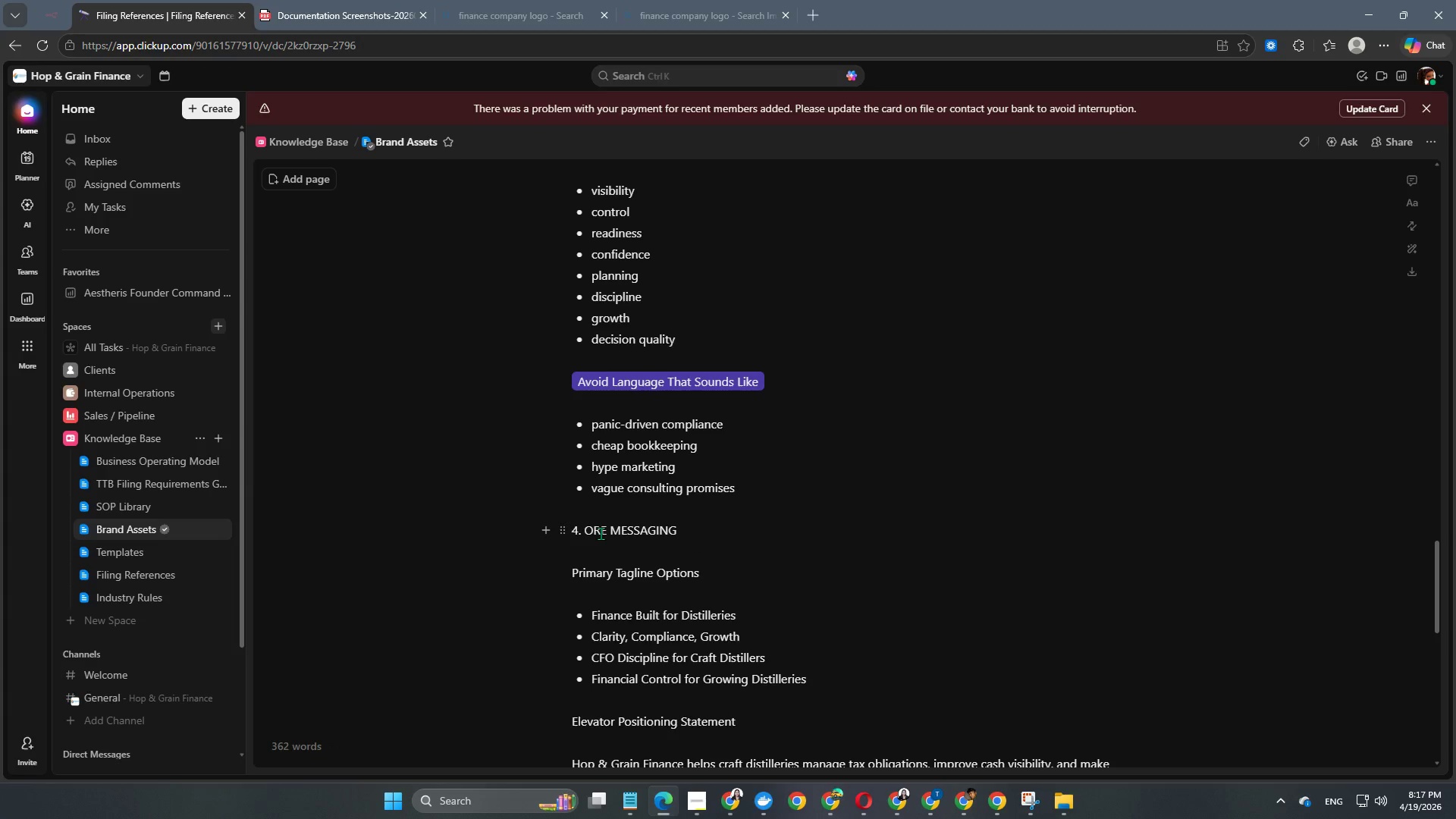 
key(Backspace)
 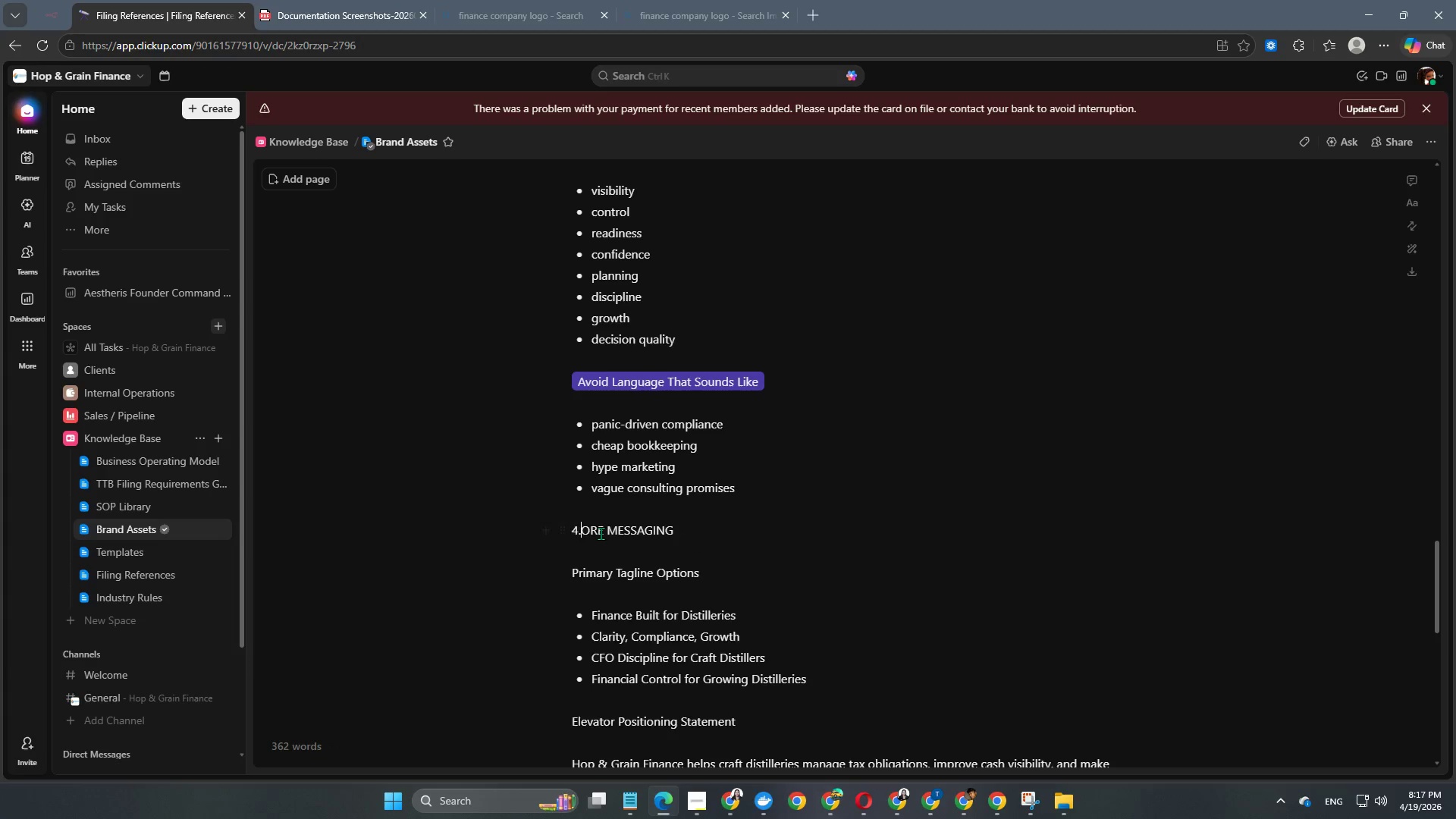 
key(Backspace)
 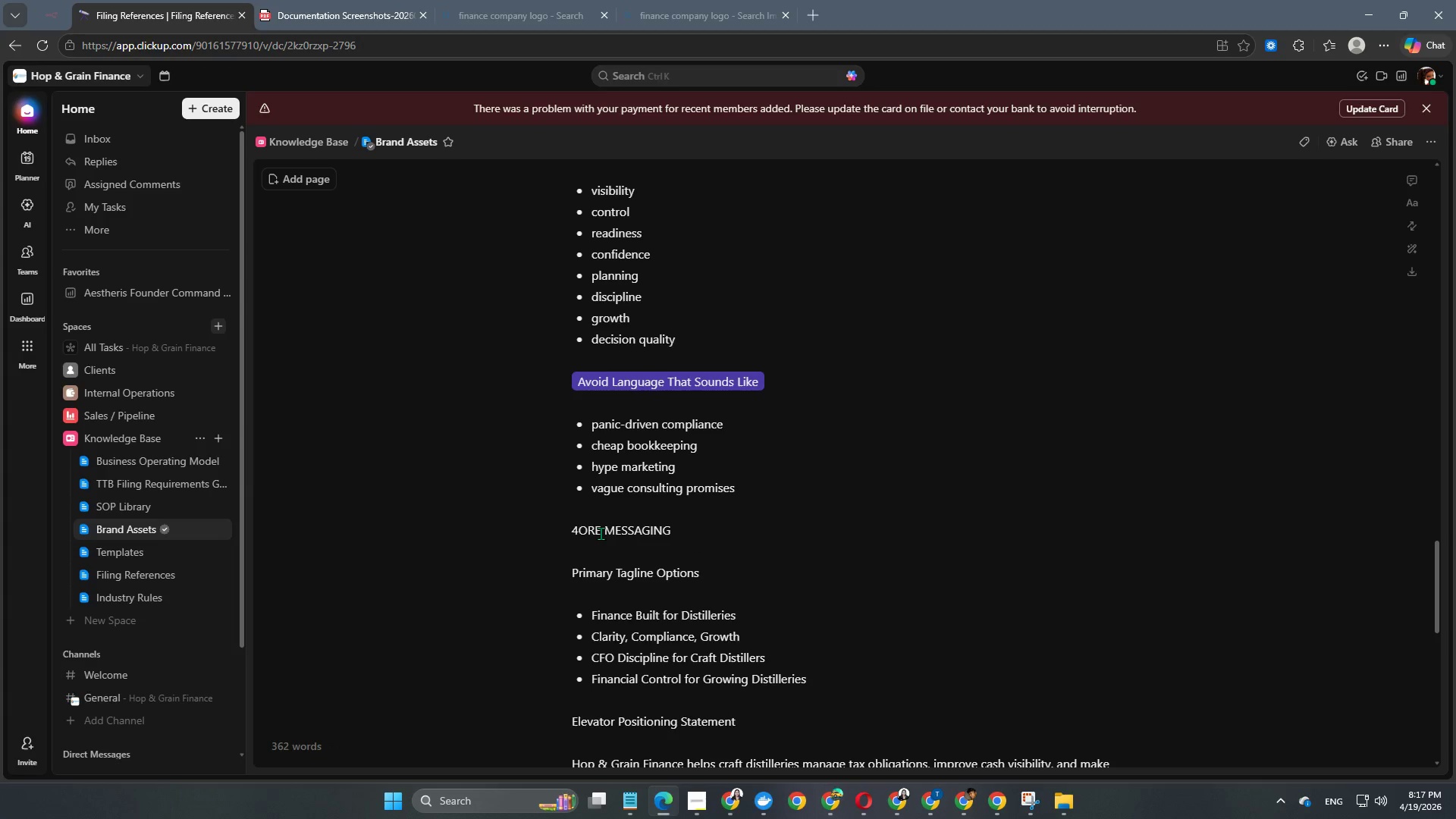 
key(Backspace)
 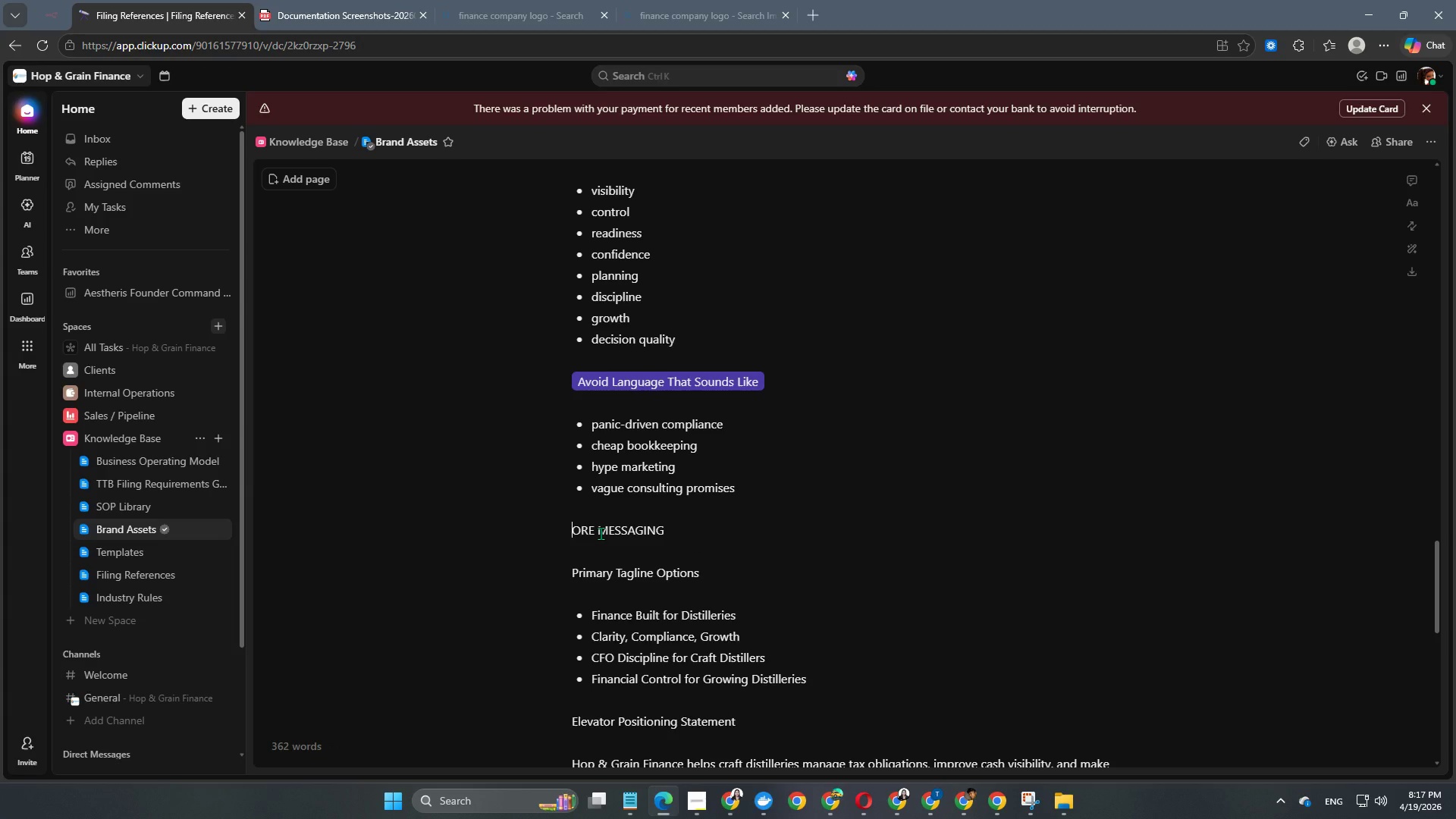 
key(Control+ControlLeft)
 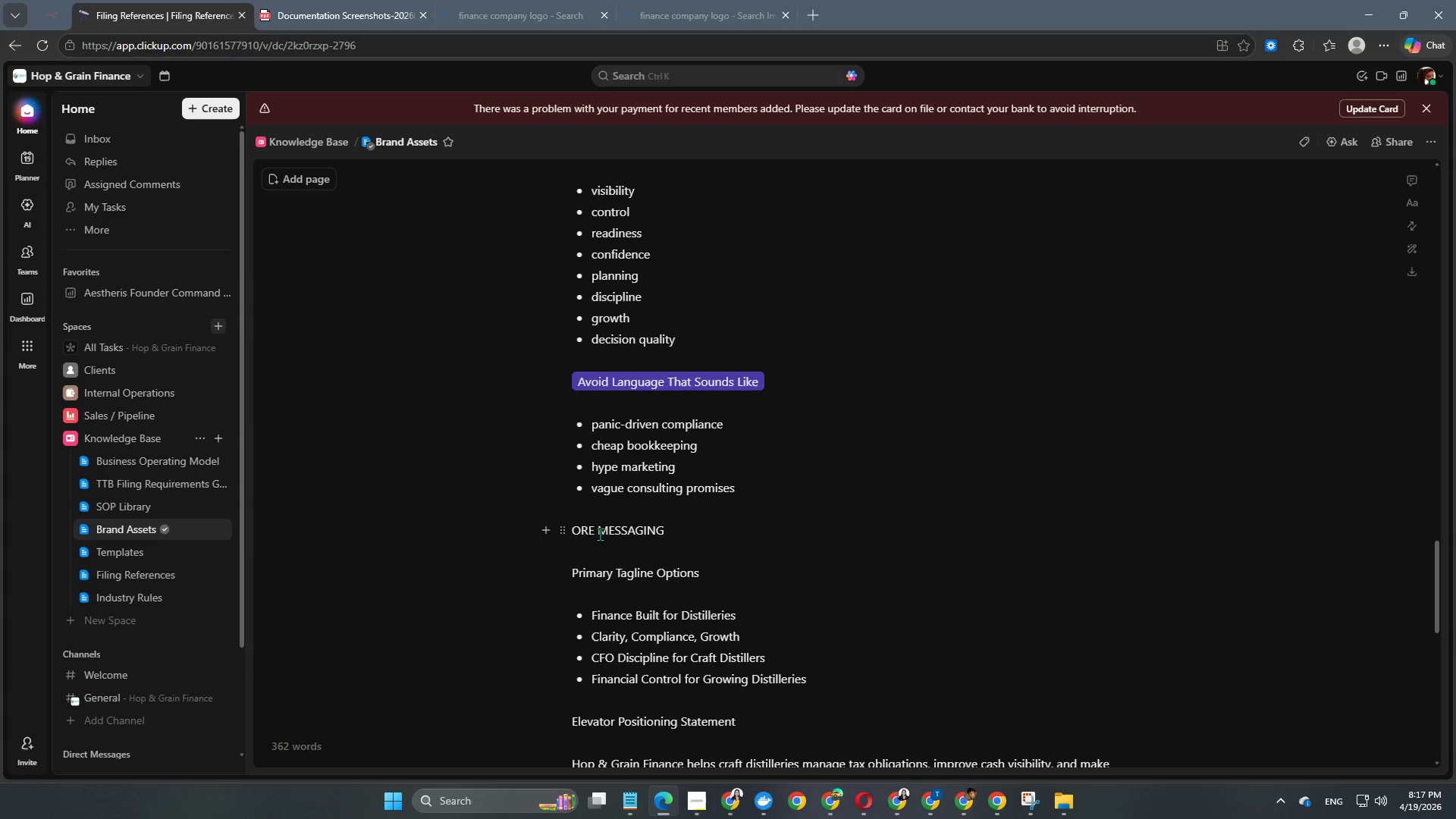 
key(Shift+C)
 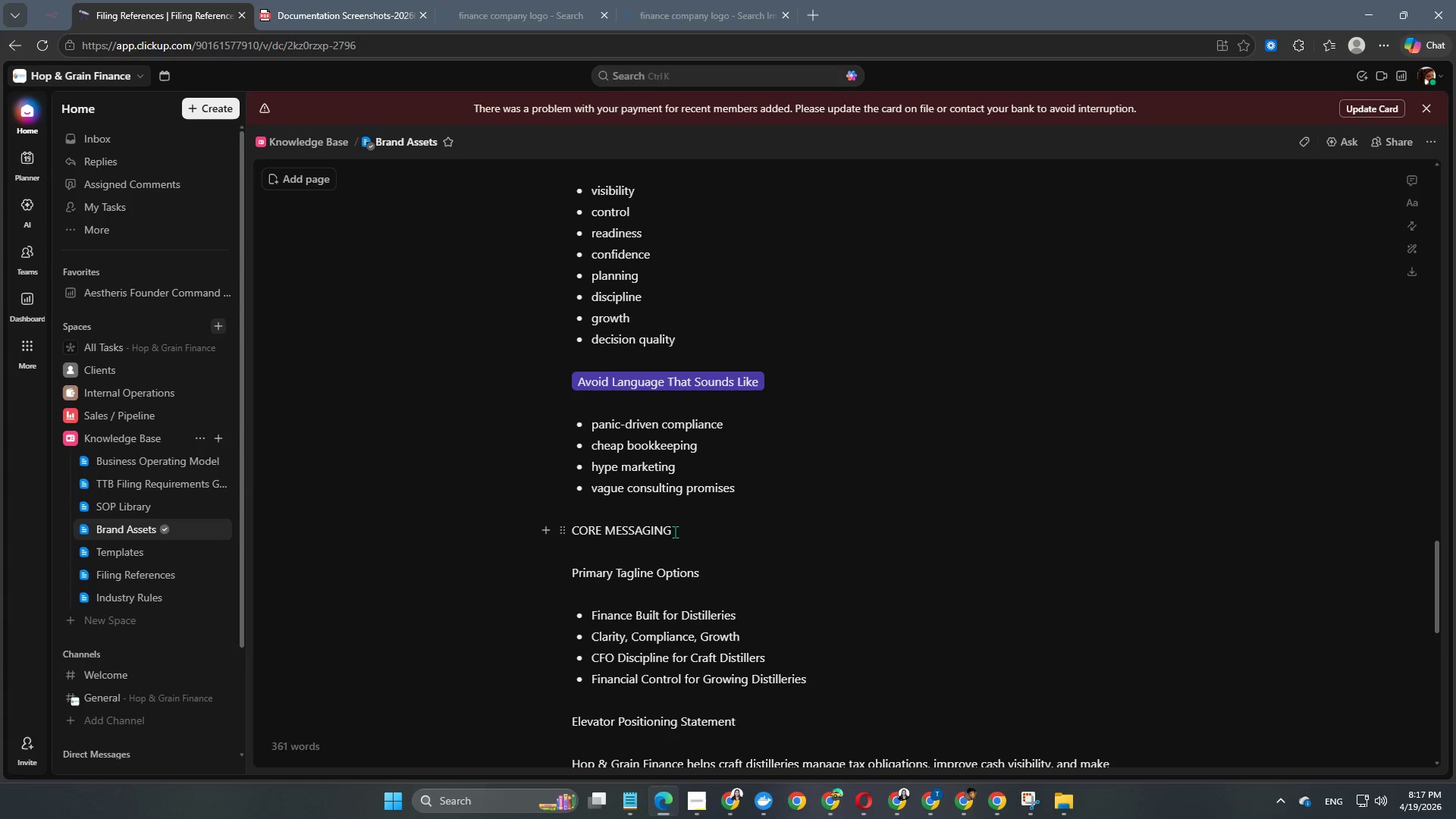 
left_click_drag(start_coordinate=[688, 528], to_coordinate=[571, 539])
 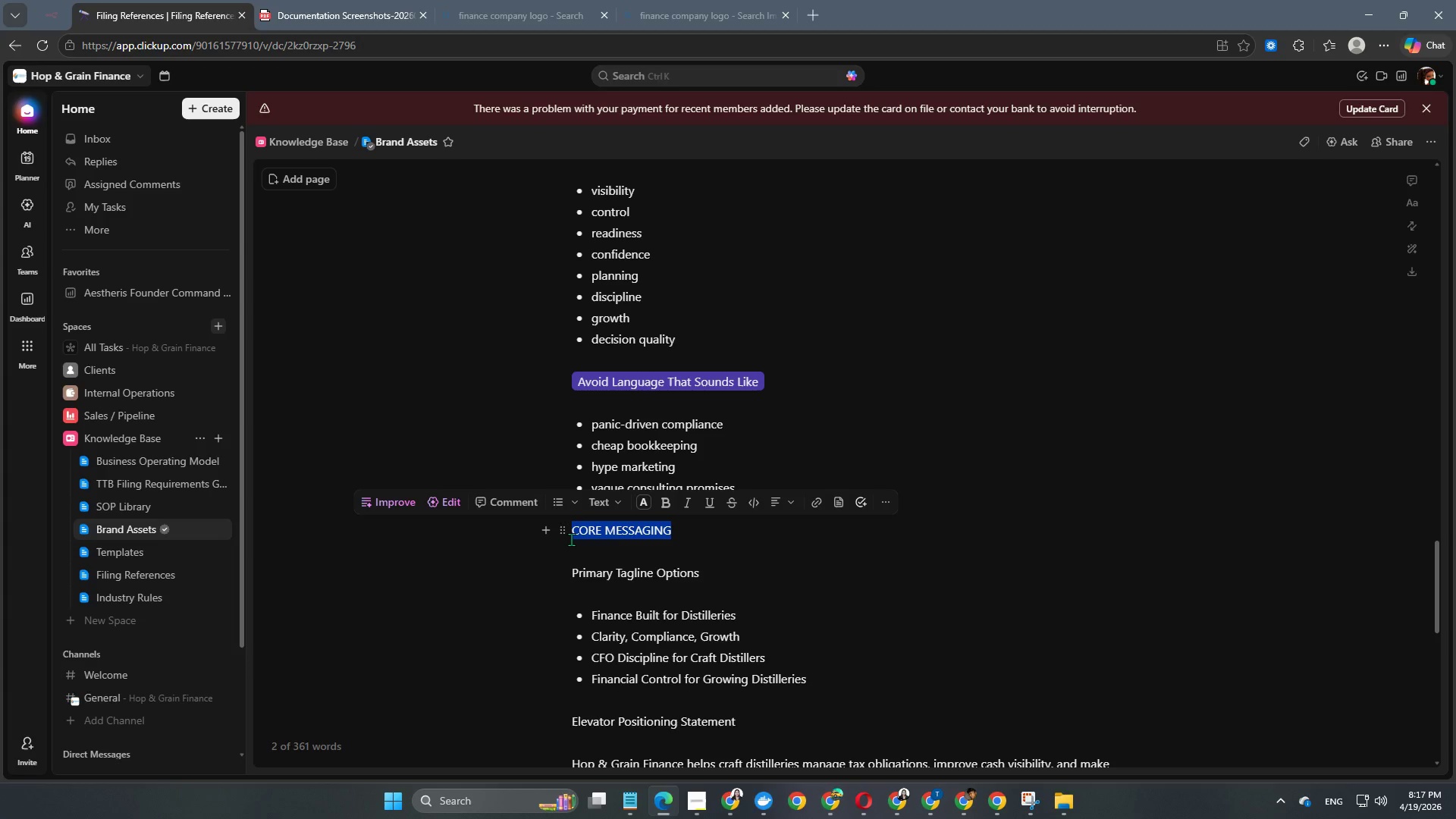 
key(Alt+Control+Numpad2)
 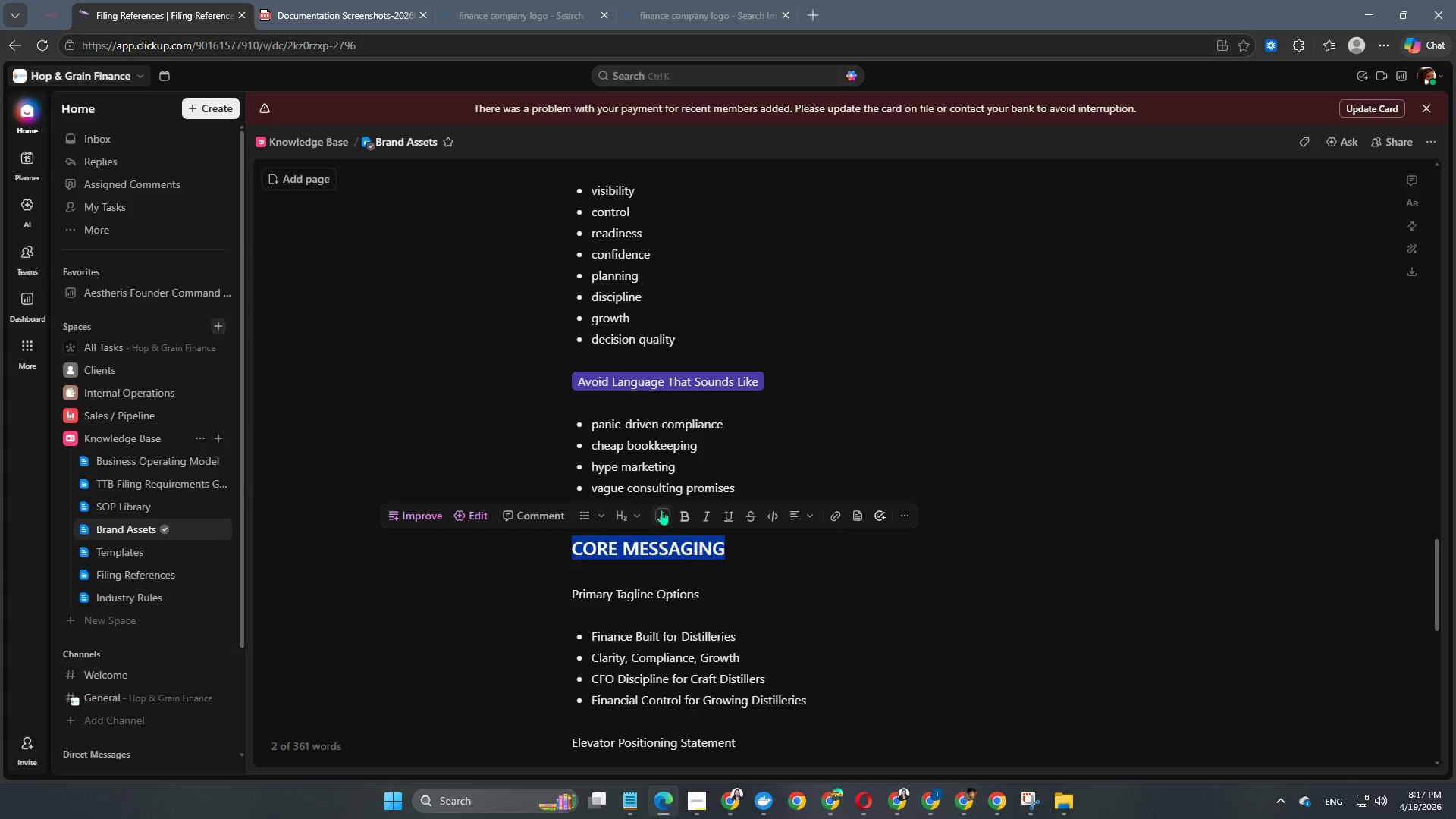 
left_click([667, 510])
 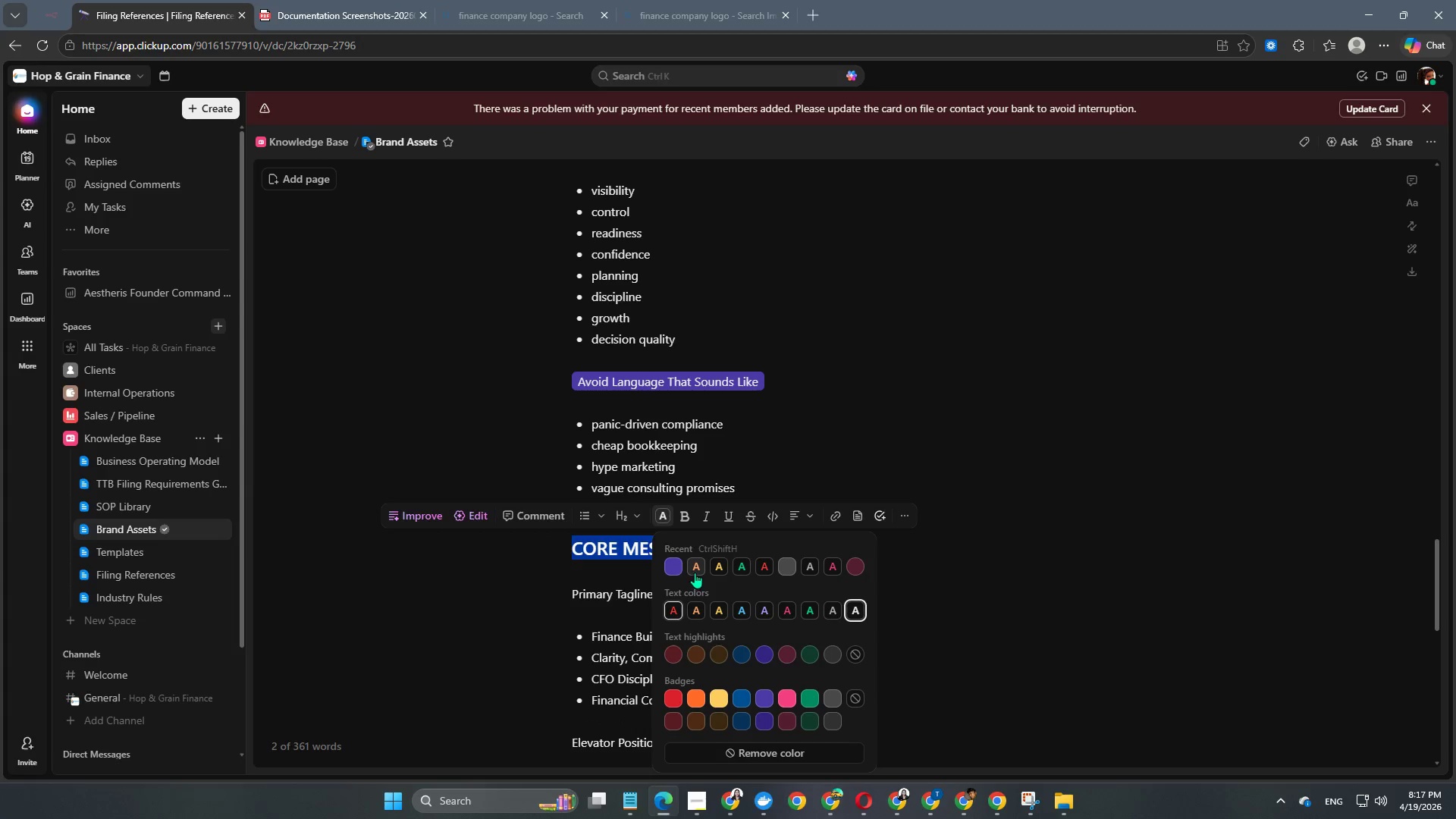 
double_click([1039, 650])
 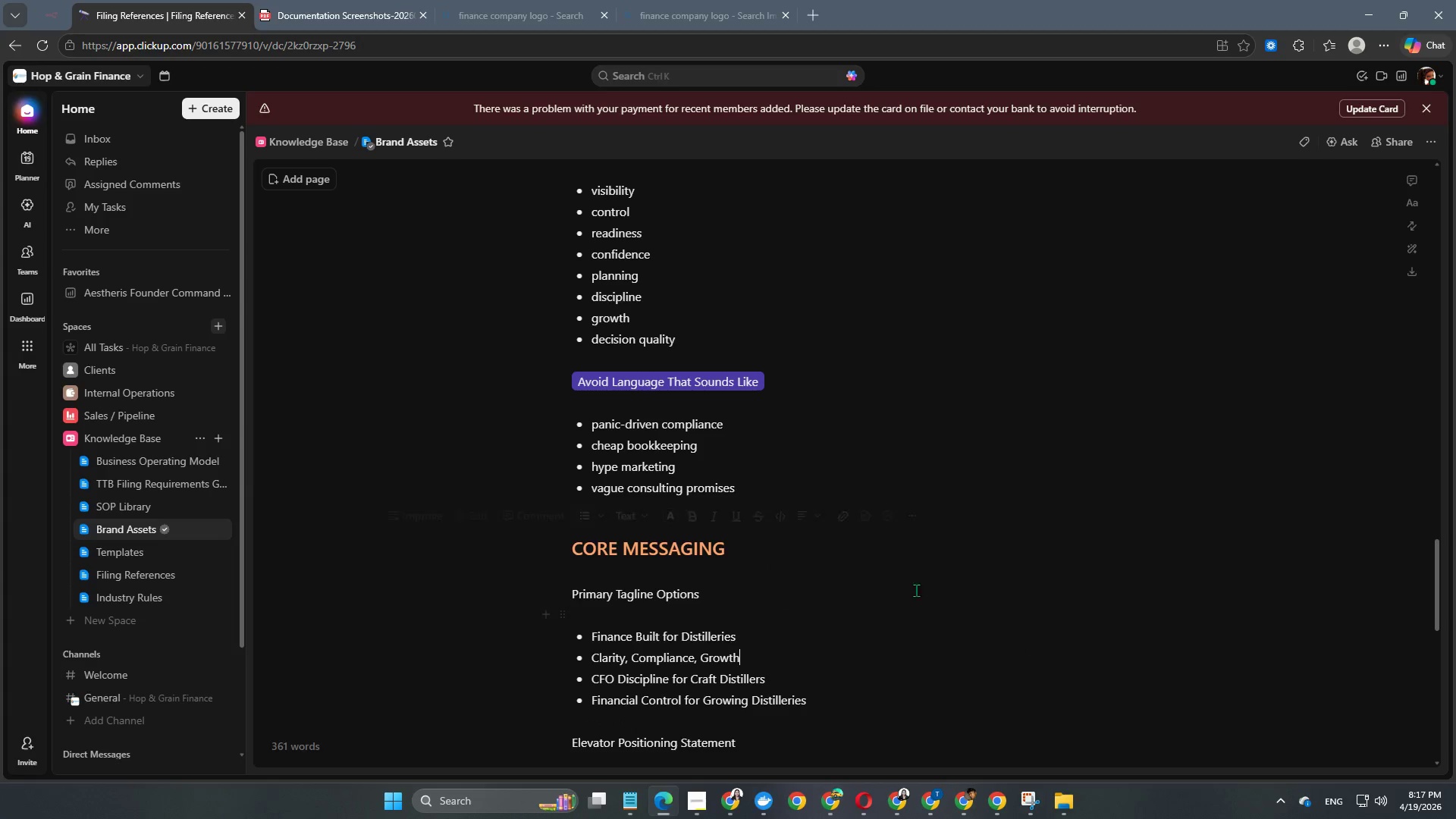 
scroll: coordinate [890, 589], scroll_direction: down, amount: 3.0
 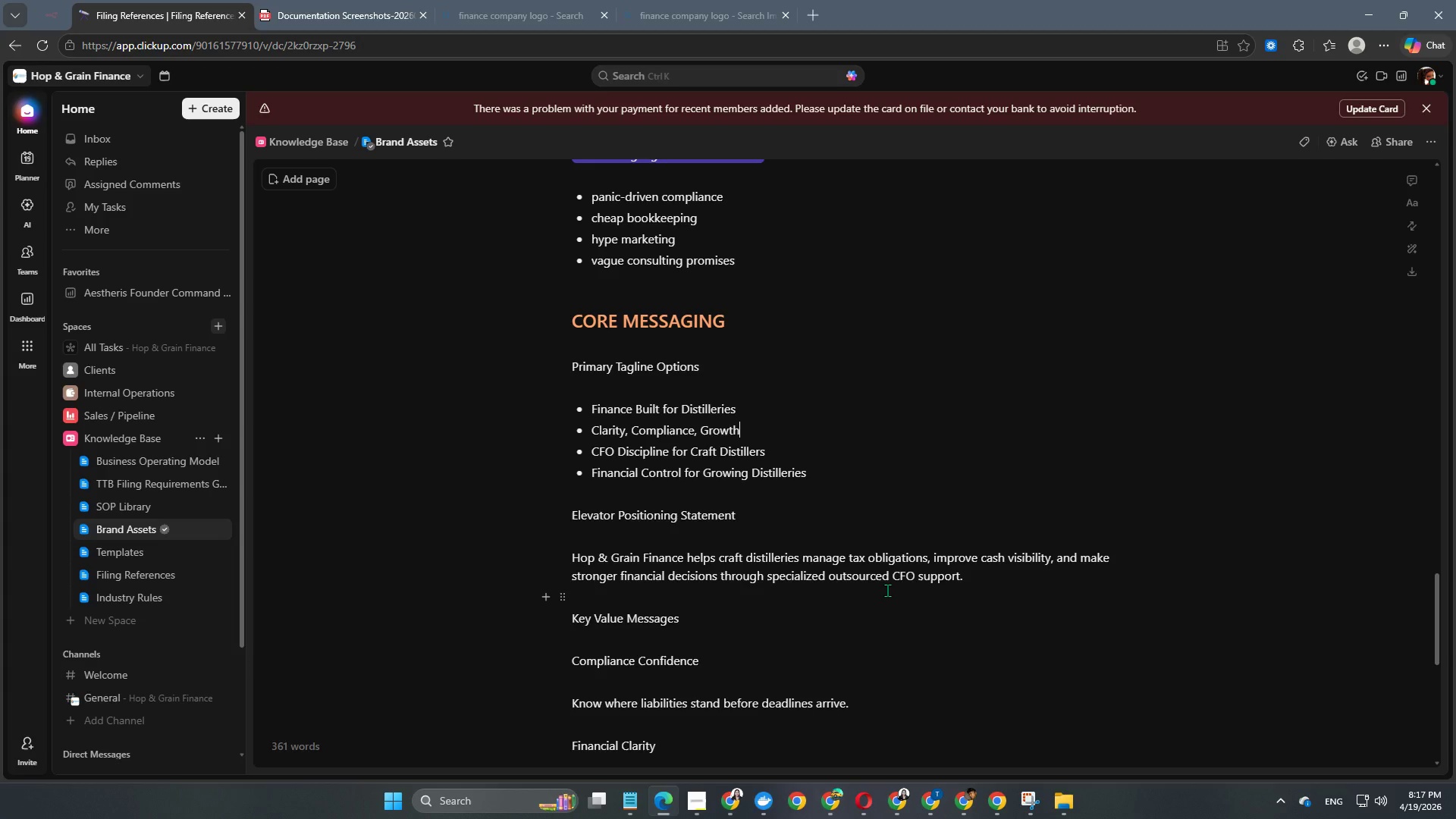 
wait(5.86)
 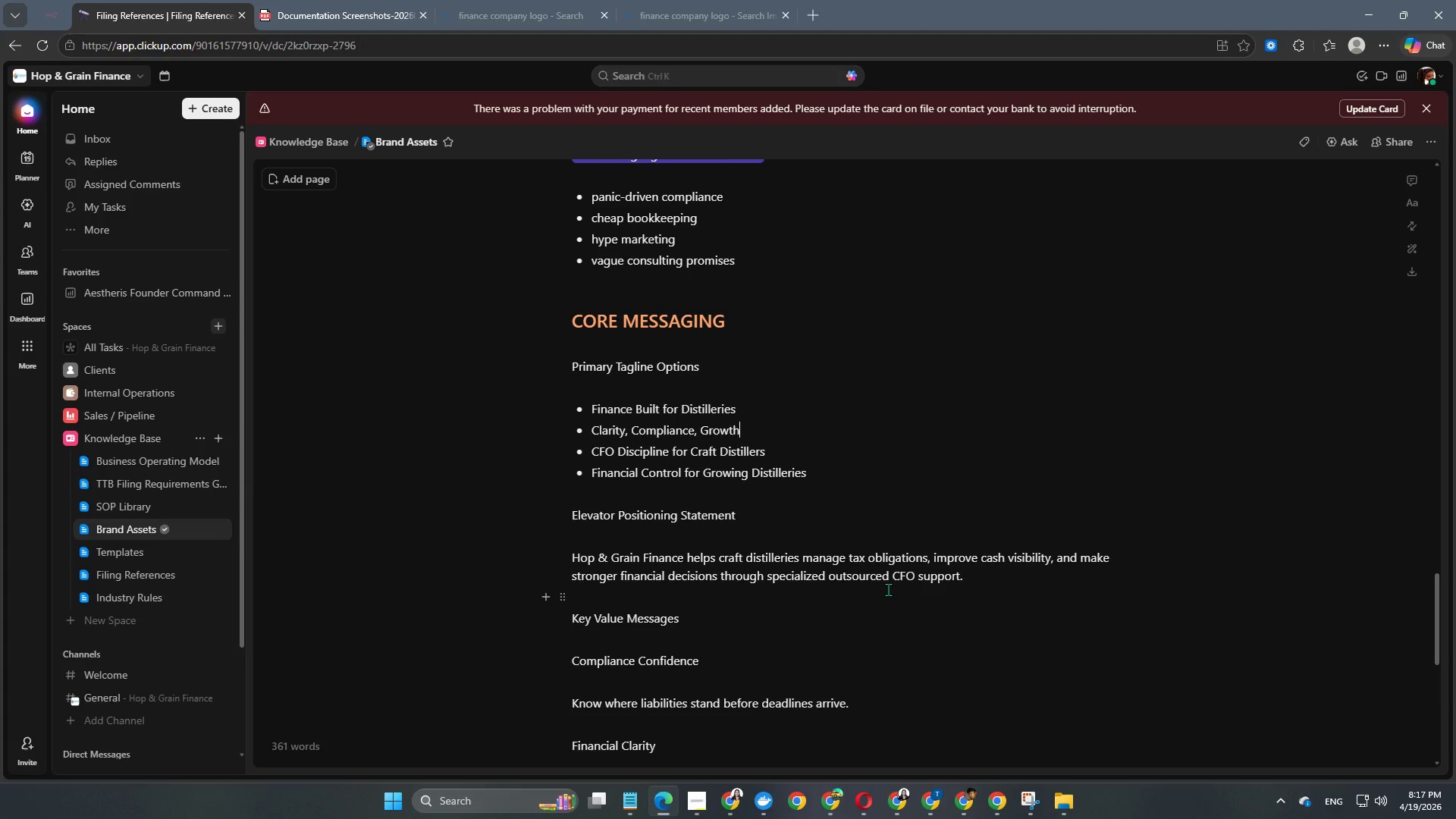 
scroll: coordinate [679, 588], scroll_direction: up, amount: 1.0
 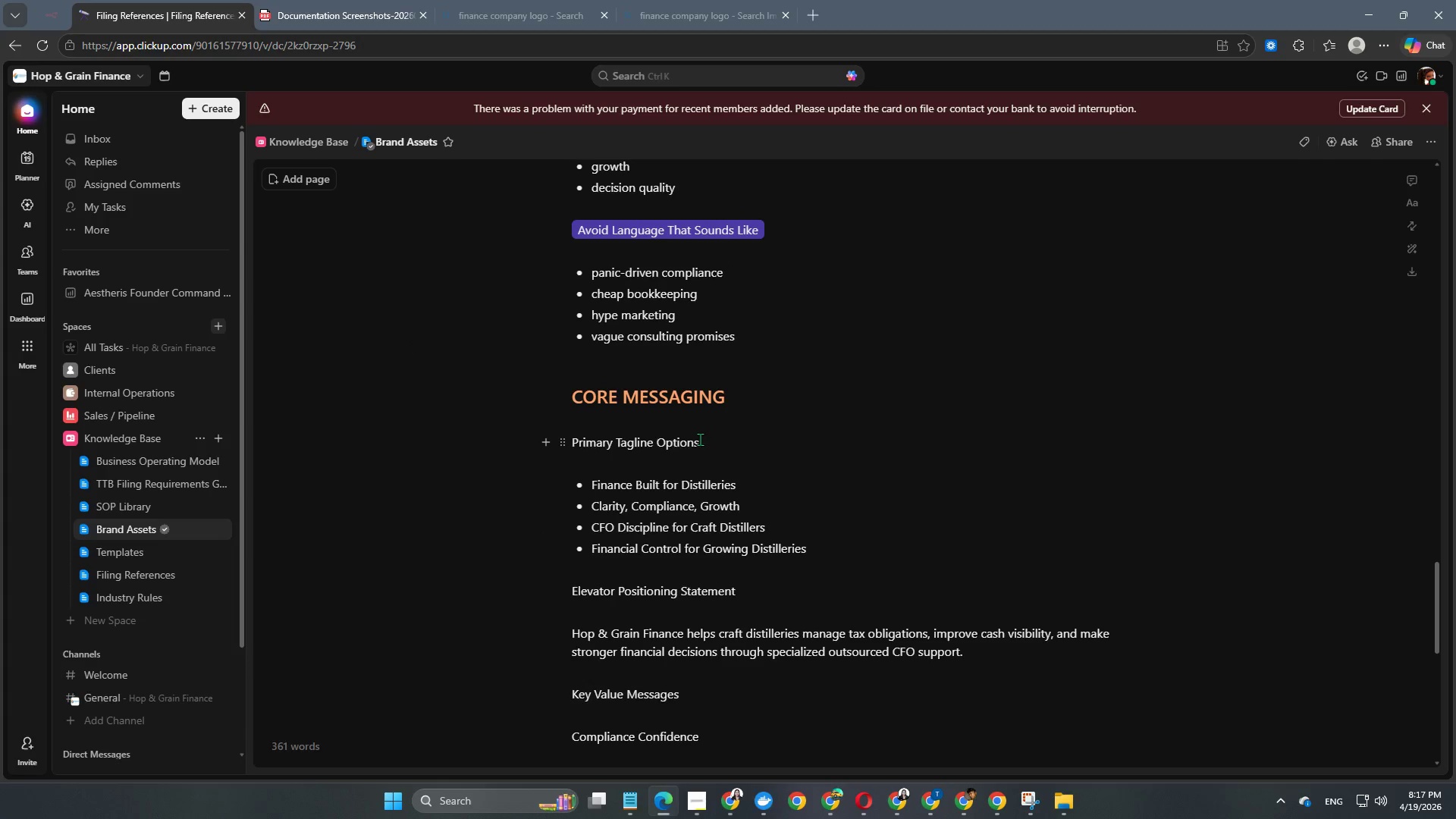 
left_click_drag(start_coordinate=[703, 444], to_coordinate=[551, 447])
 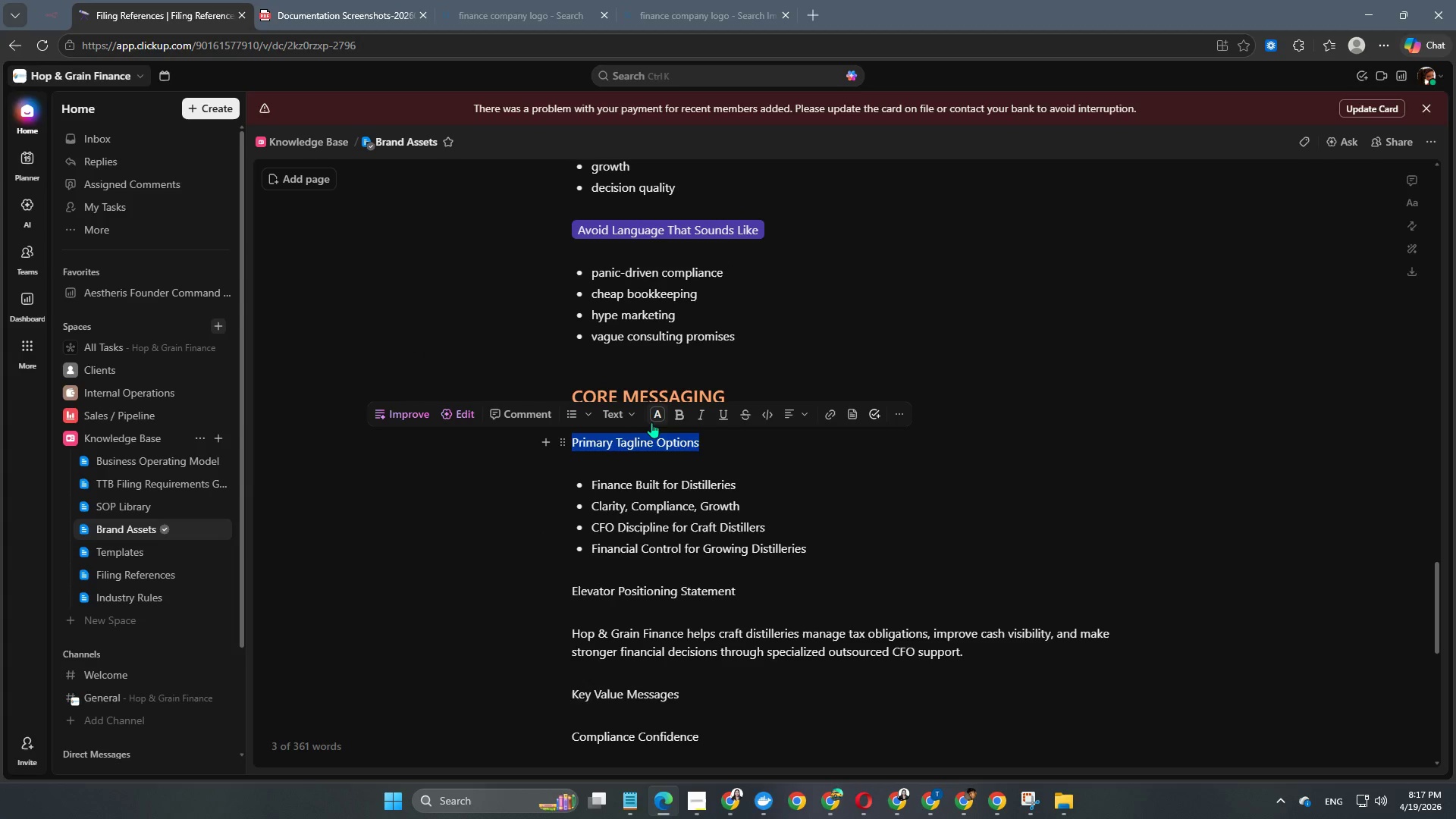 
left_click([657, 416])
 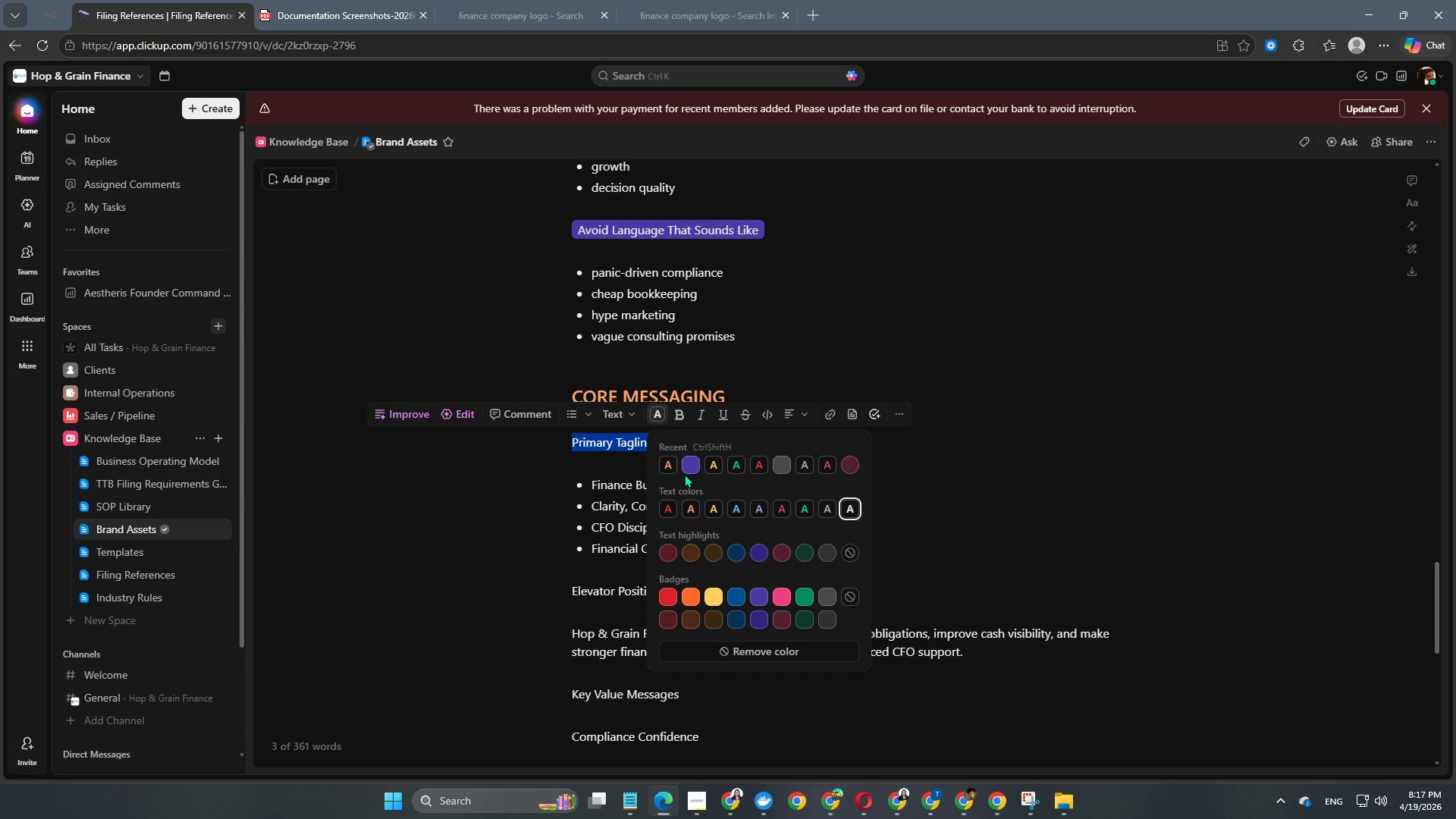 
left_click([684, 466])
 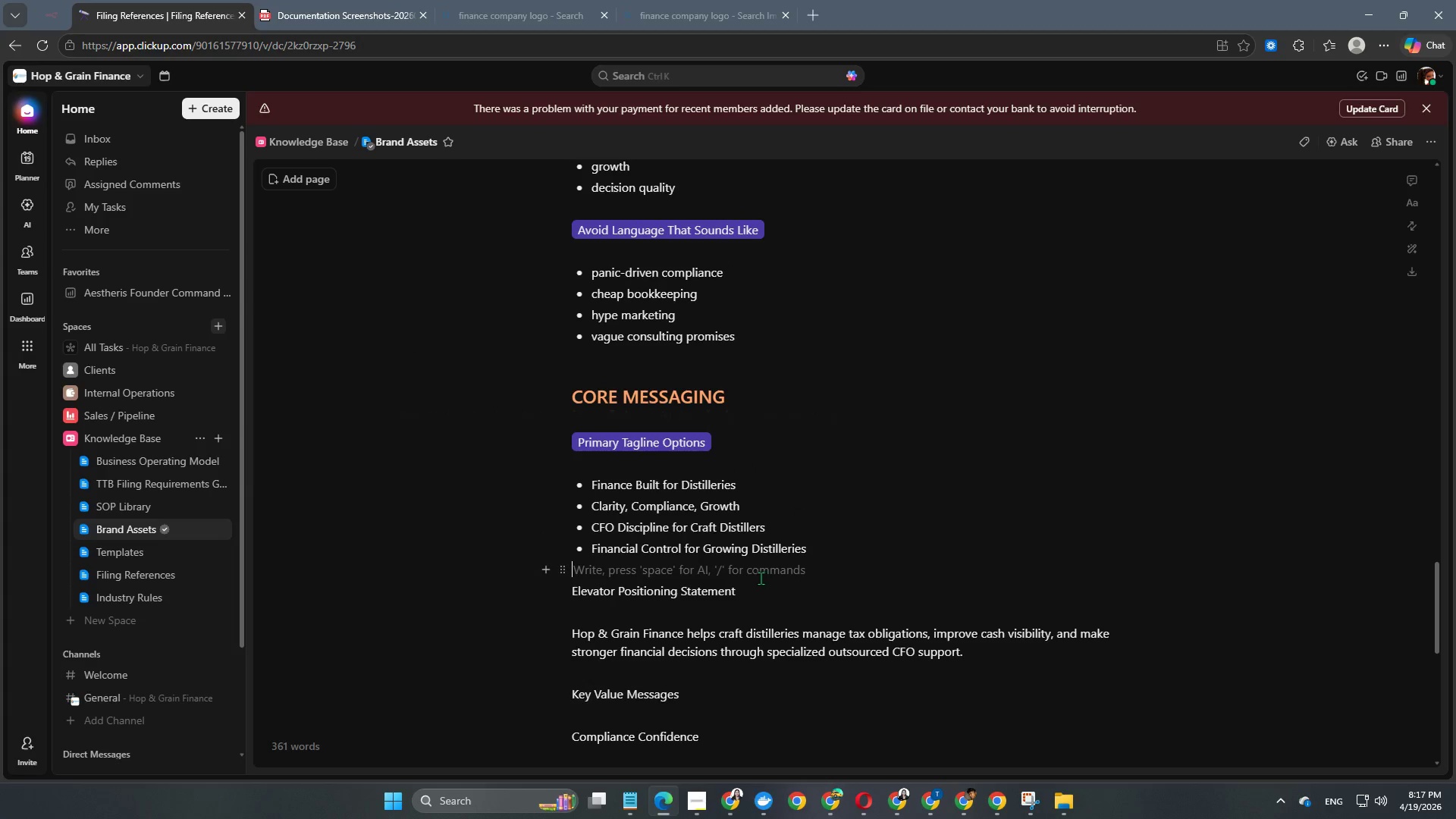 
left_click_drag(start_coordinate=[752, 587], to_coordinate=[569, 588])
 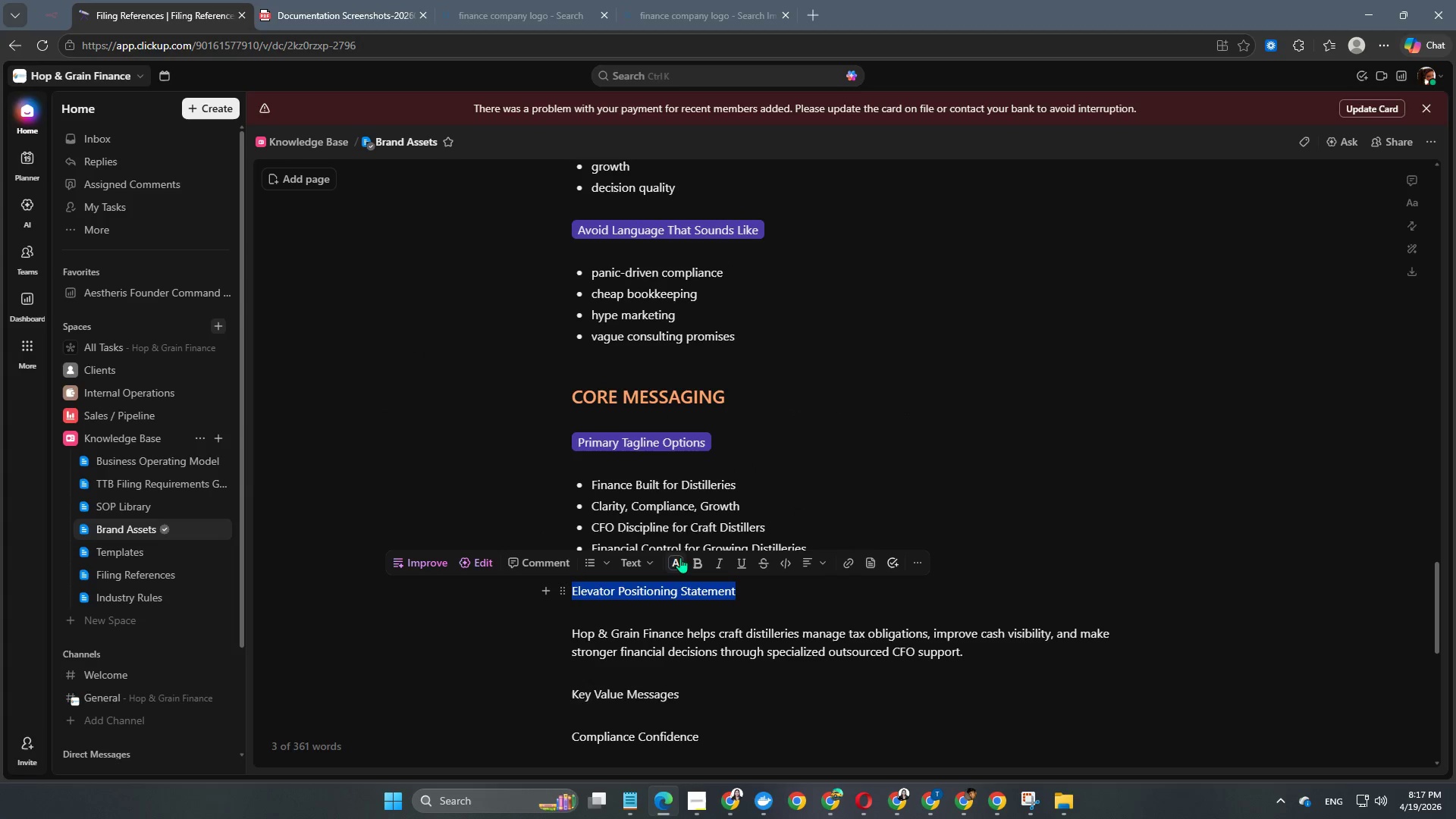 
left_click([676, 561])
 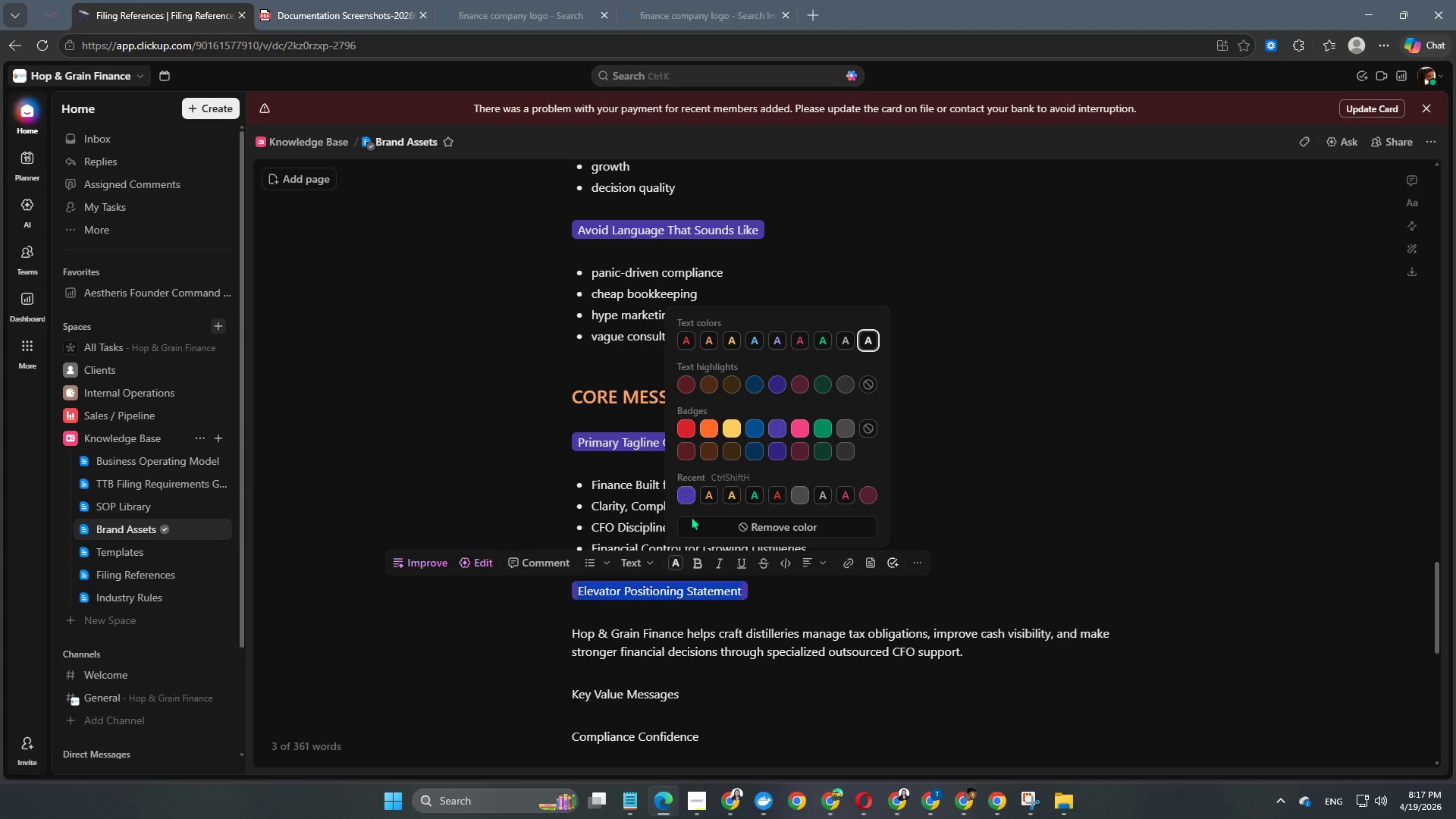 
double_click([731, 645])
 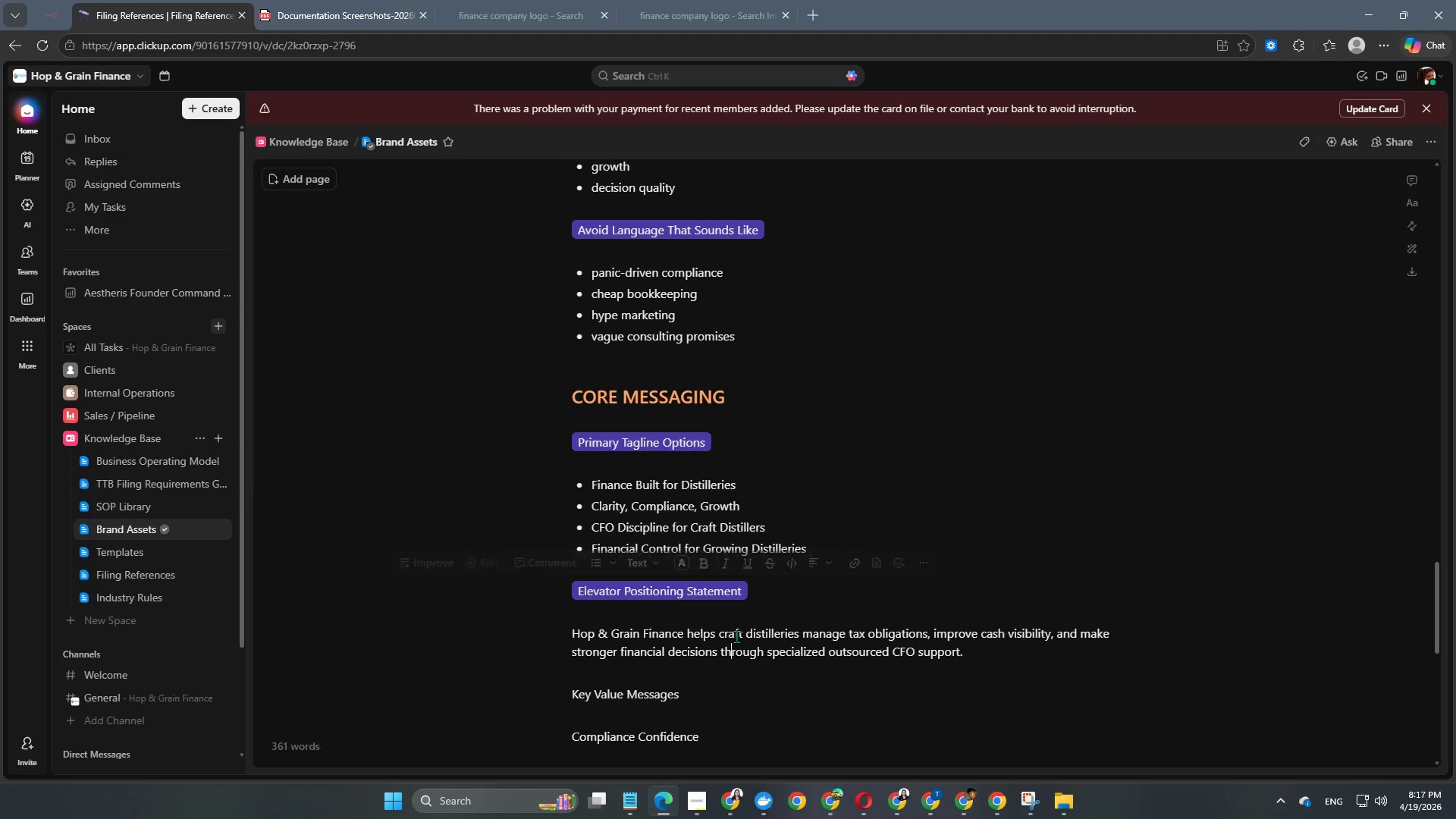 
scroll: coordinate [737, 635], scroll_direction: down, amount: 2.0
 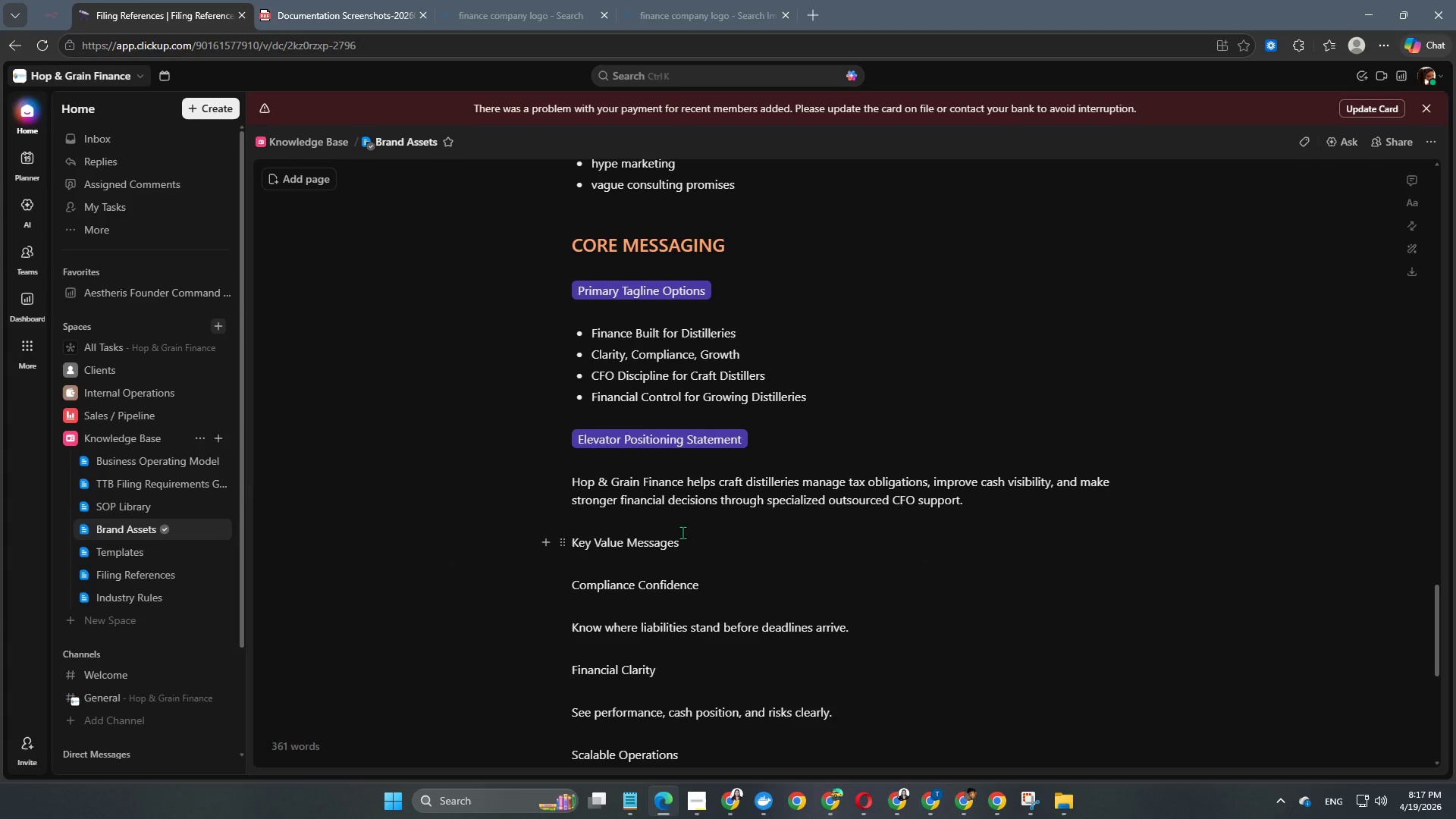 
left_click_drag(start_coordinate=[692, 549], to_coordinate=[574, 548])
 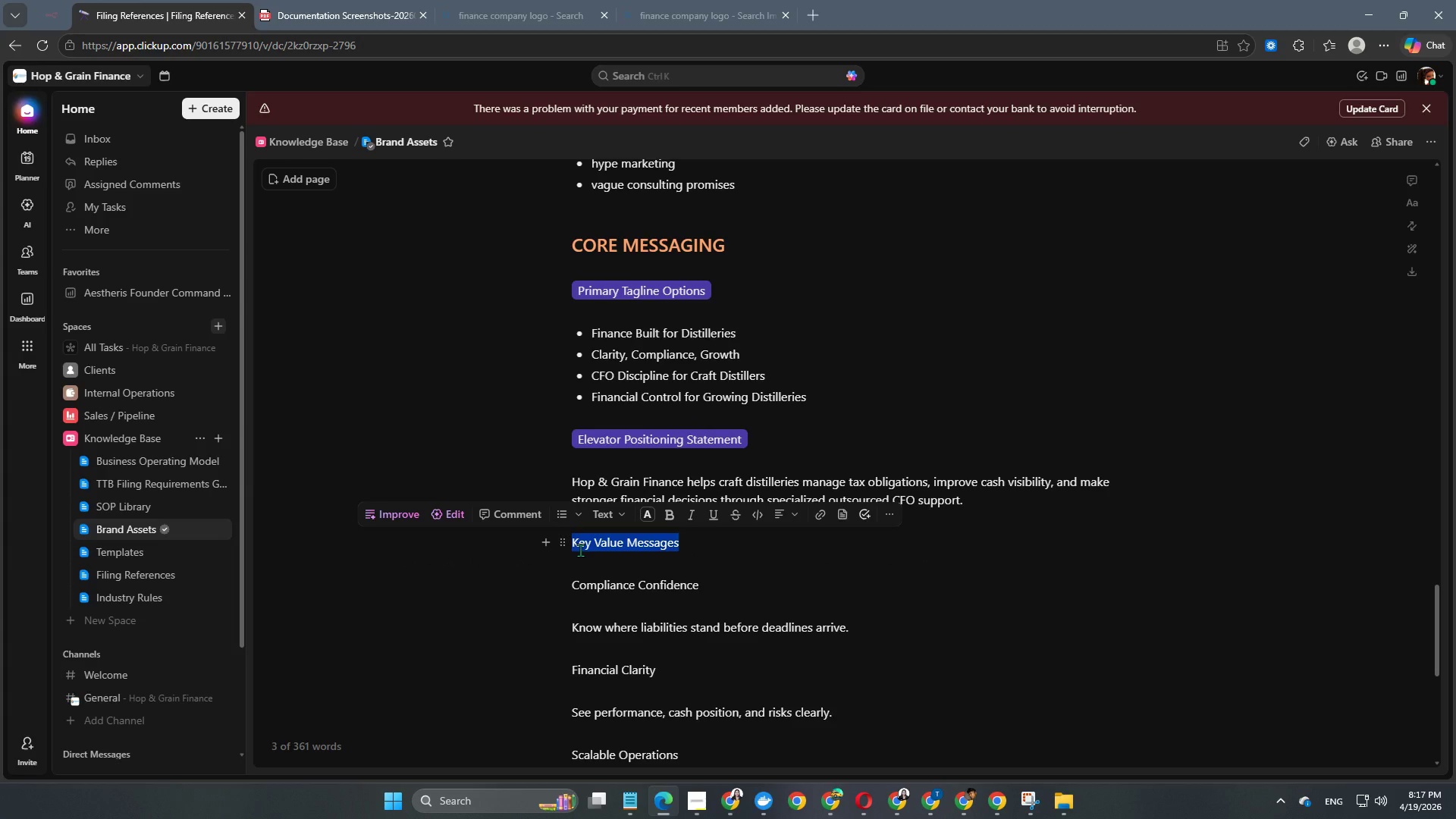 
key(Alt+Control+Numpad3)
 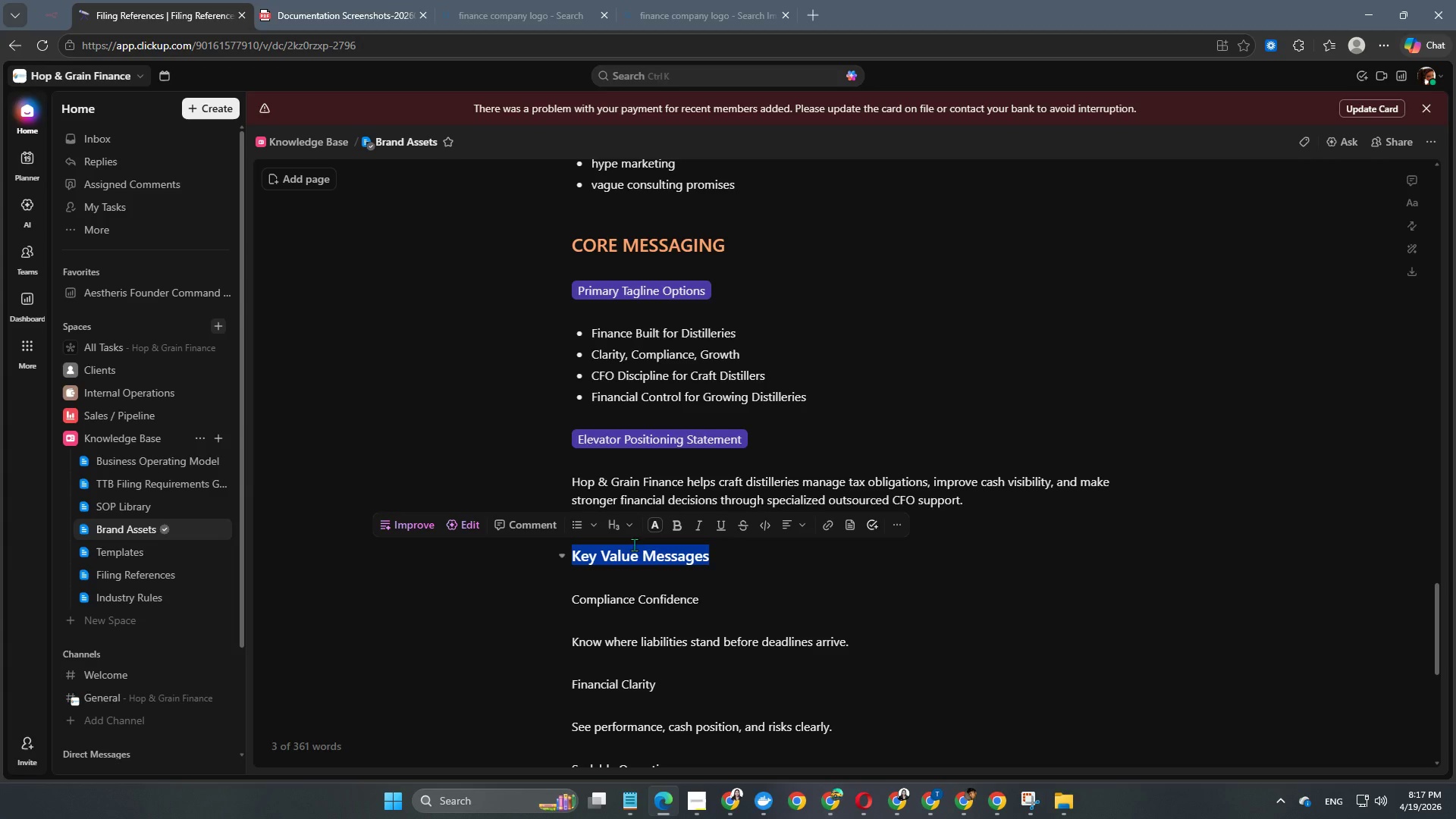 
left_click([653, 532])
 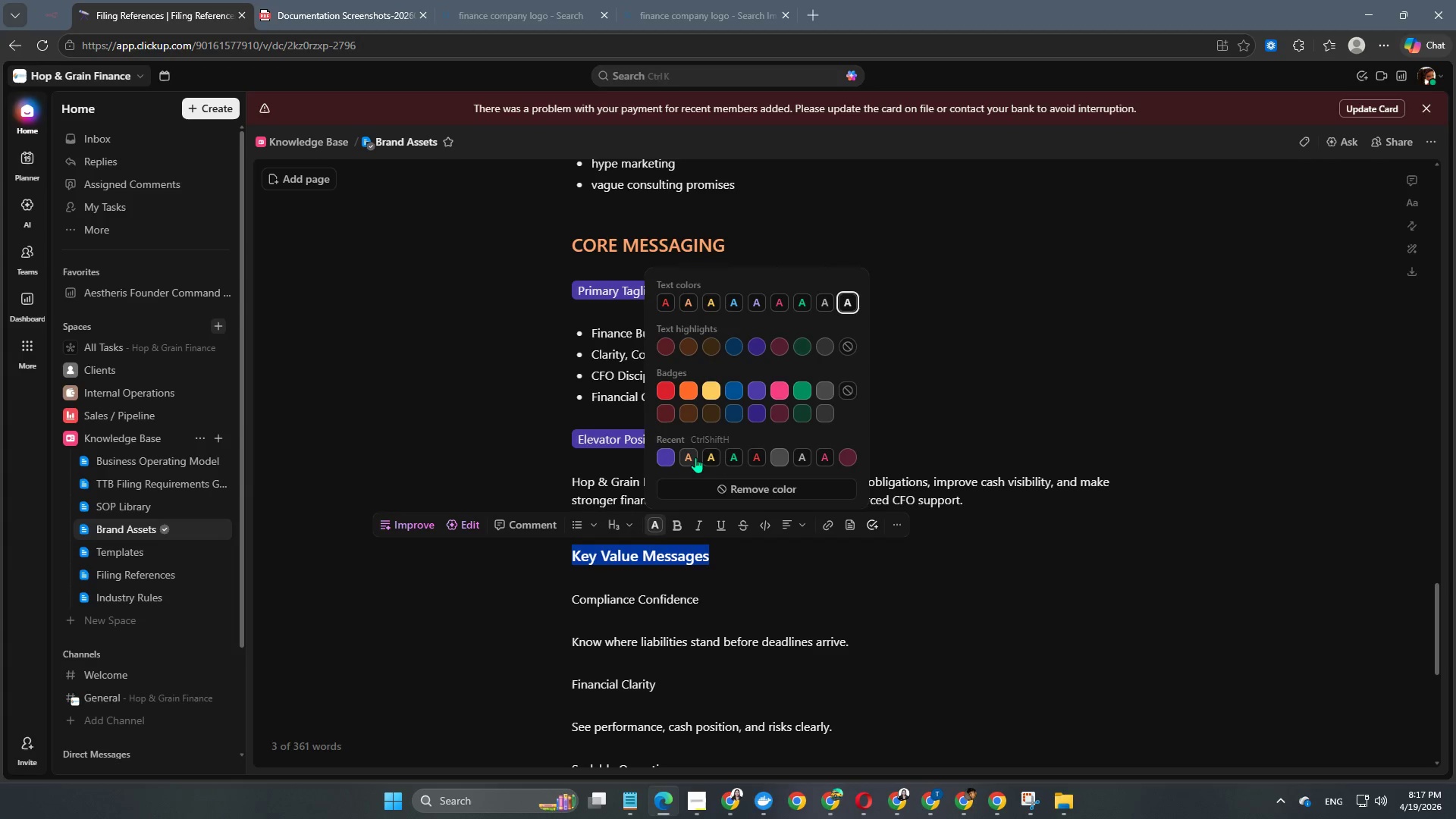 
left_click([709, 457])
 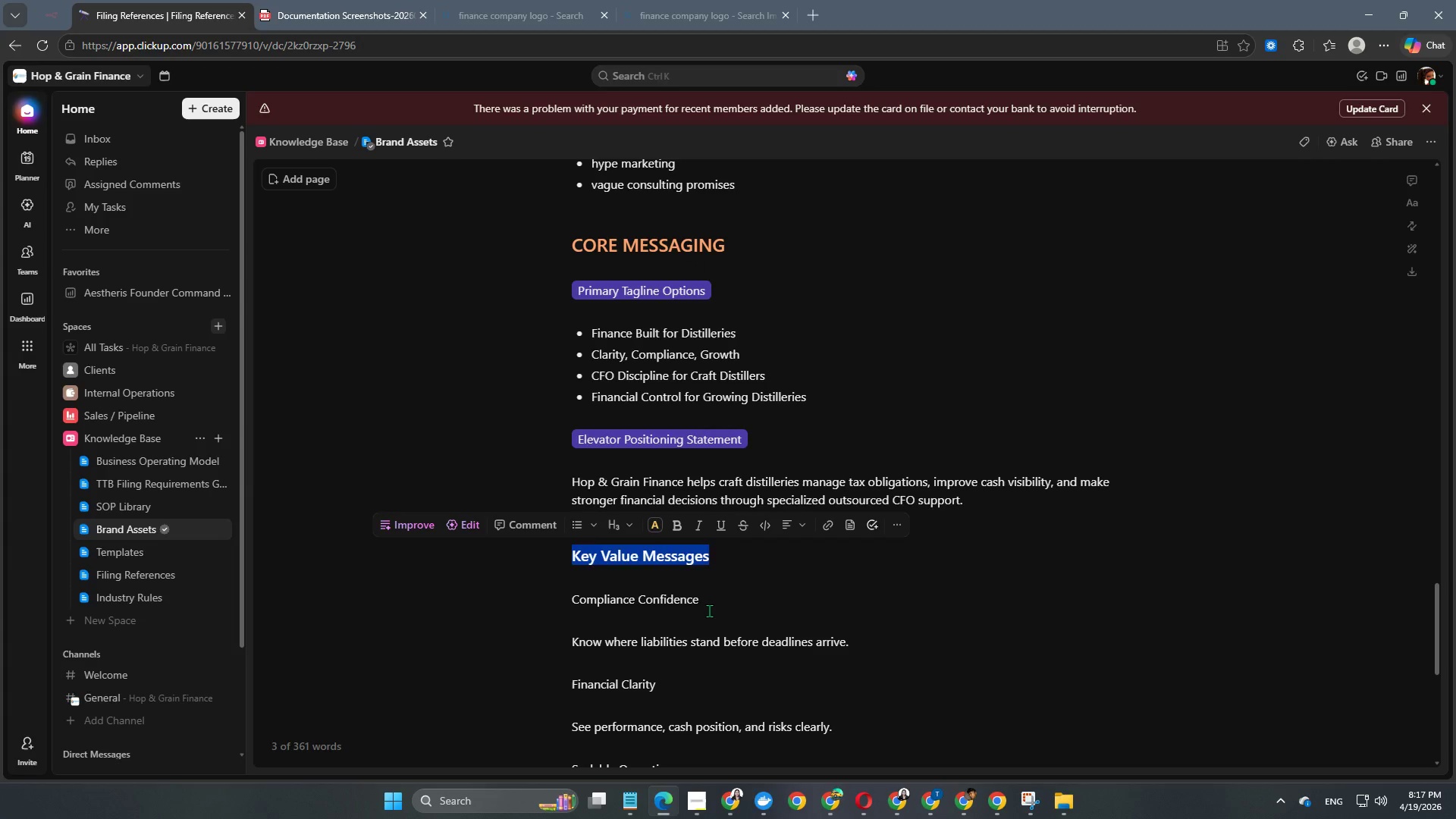 
left_click([709, 610])
 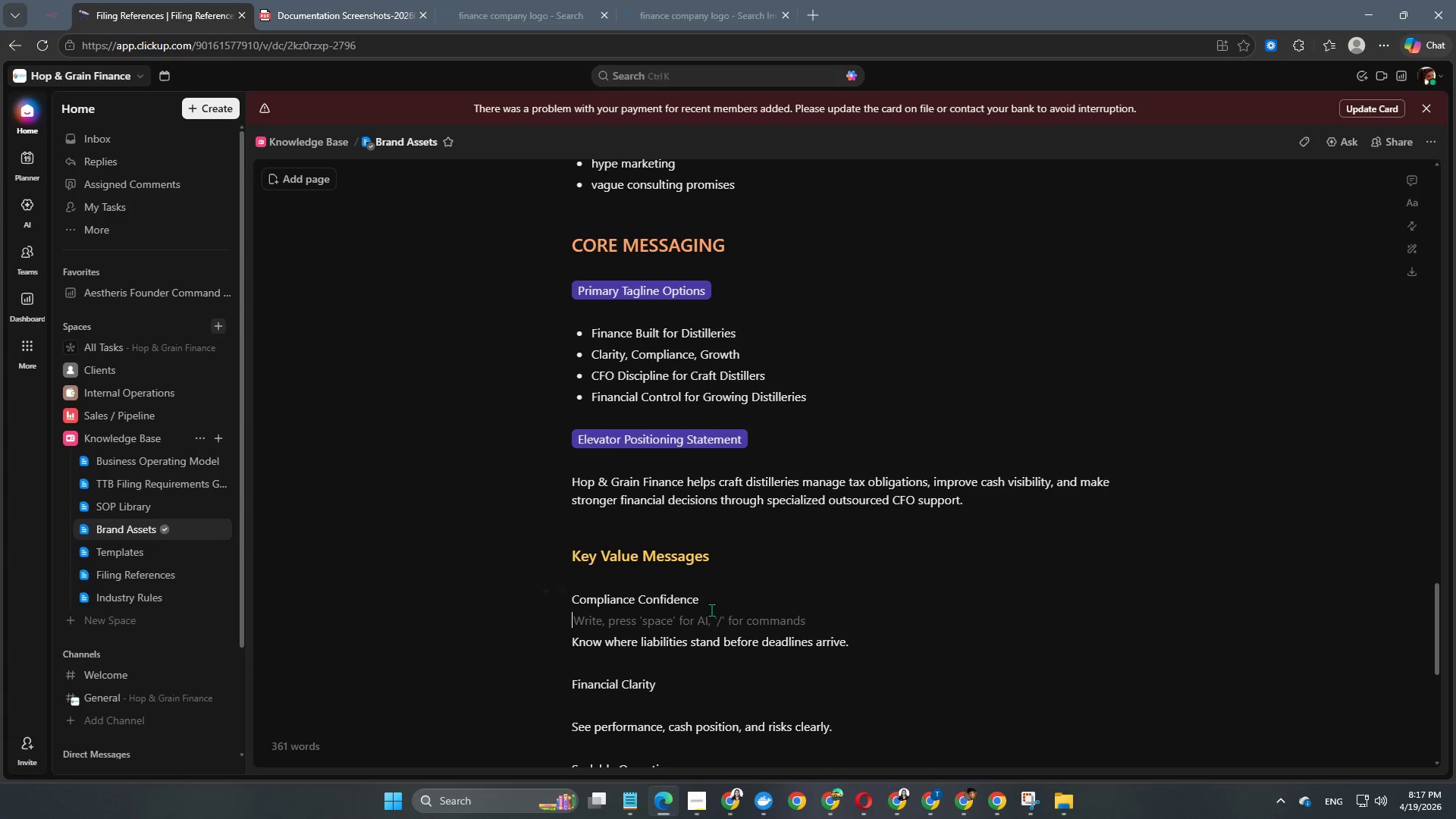 
scroll: coordinate [711, 610], scroll_direction: down, amount: 3.0
 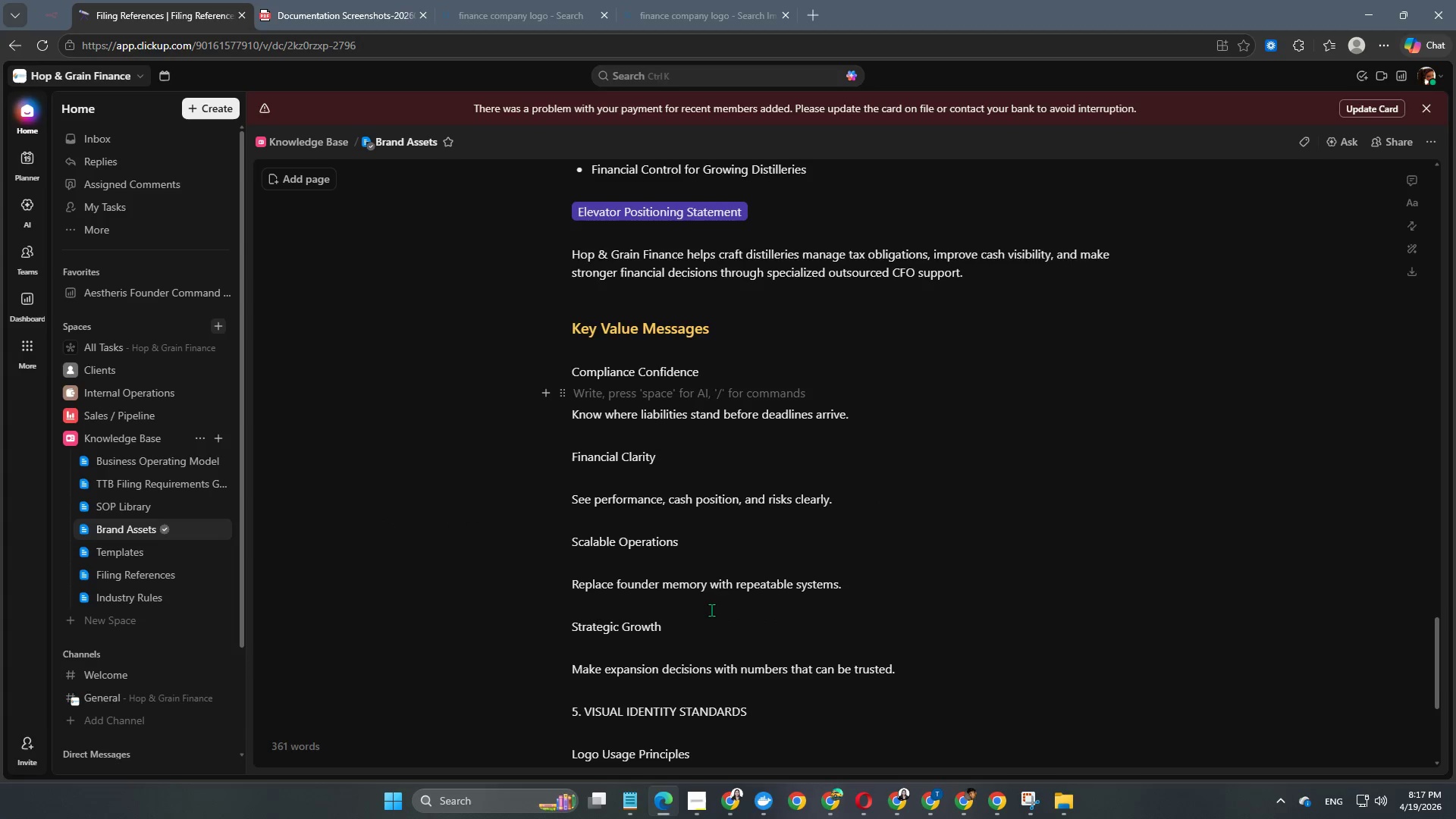 
scroll: coordinate [711, 610], scroll_direction: none, amount: 0.0
 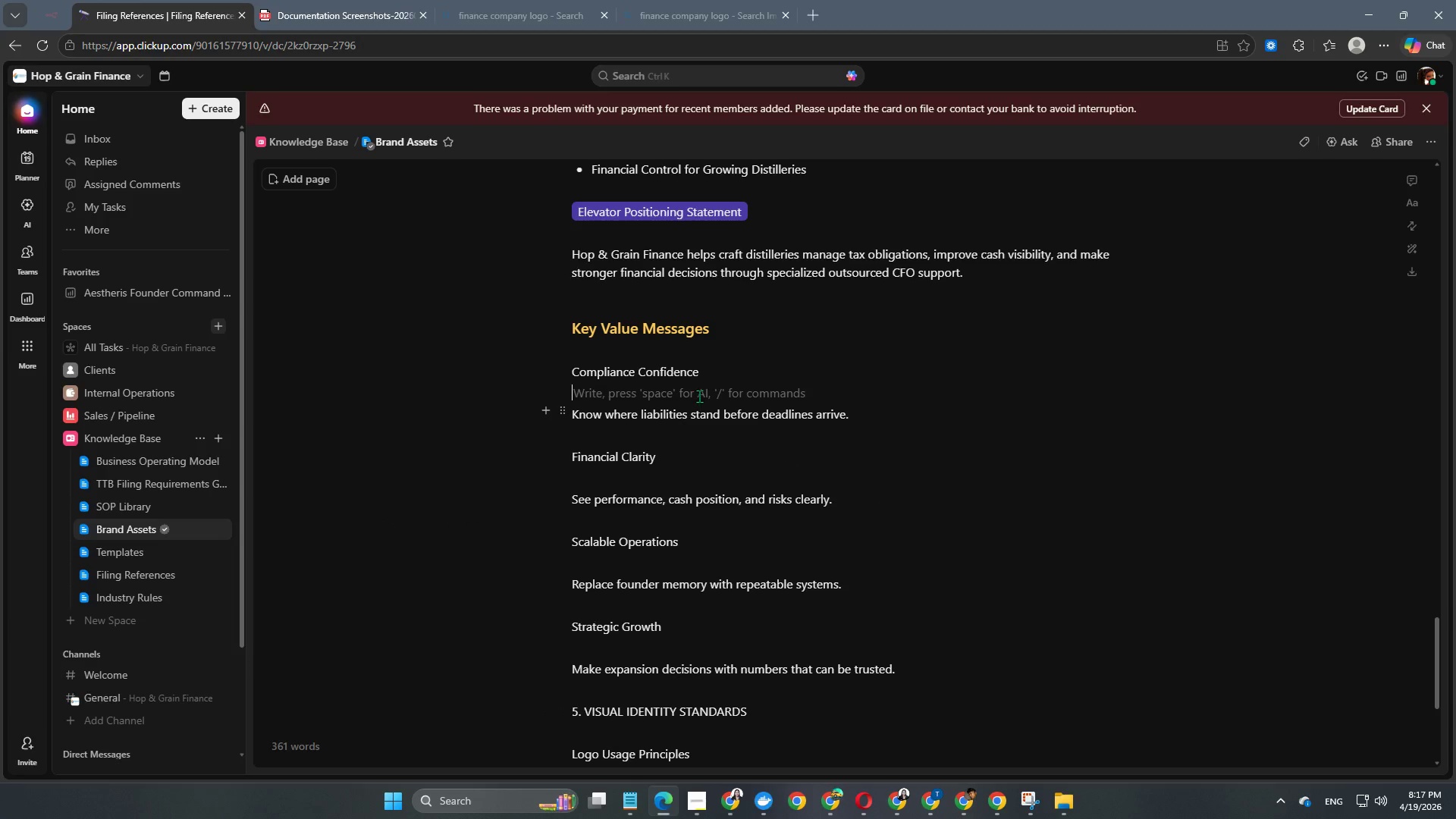 
left_click_drag(start_coordinate=[711, 364], to_coordinate=[560, 375])
 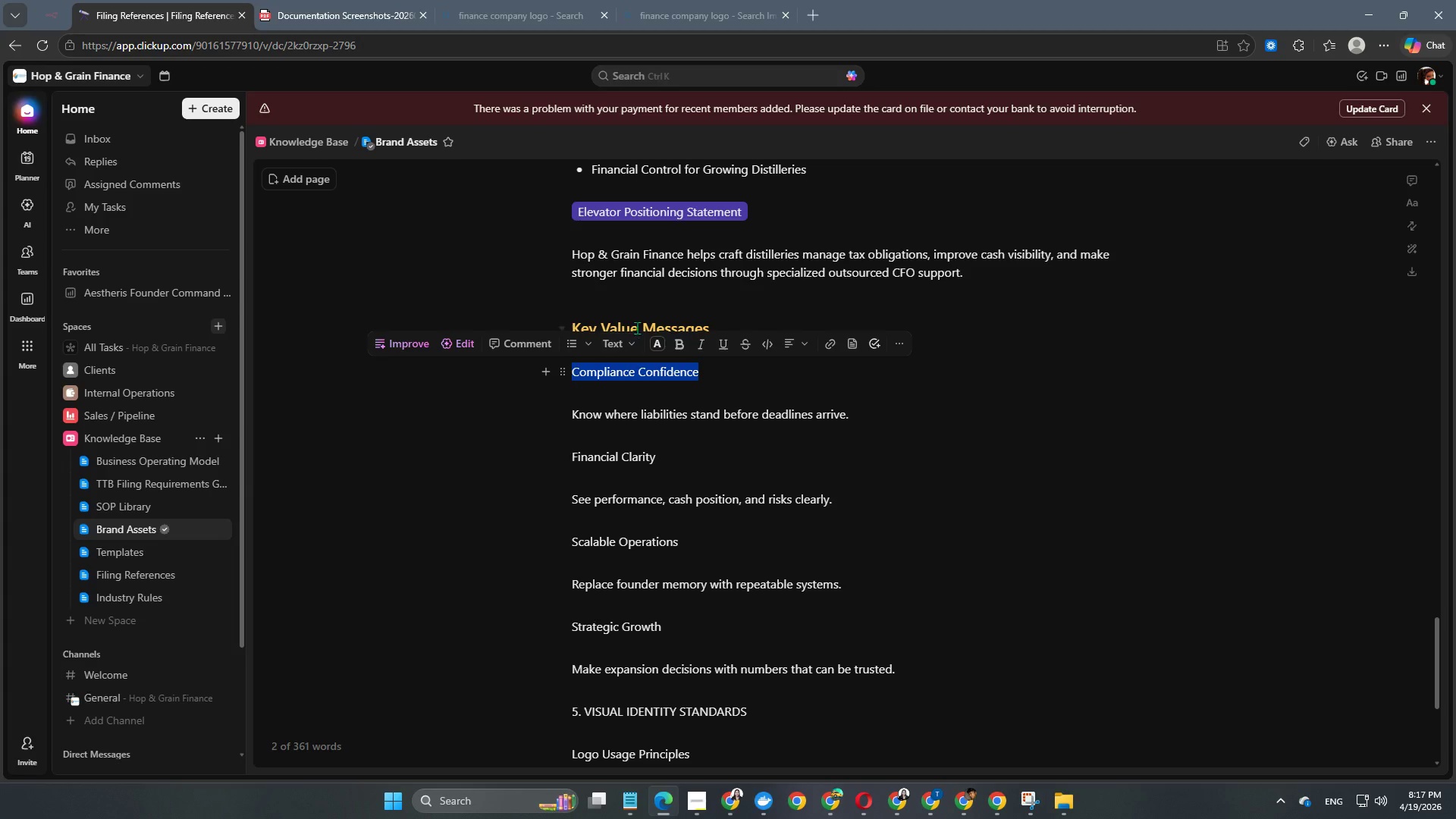 
left_click([661, 344])
 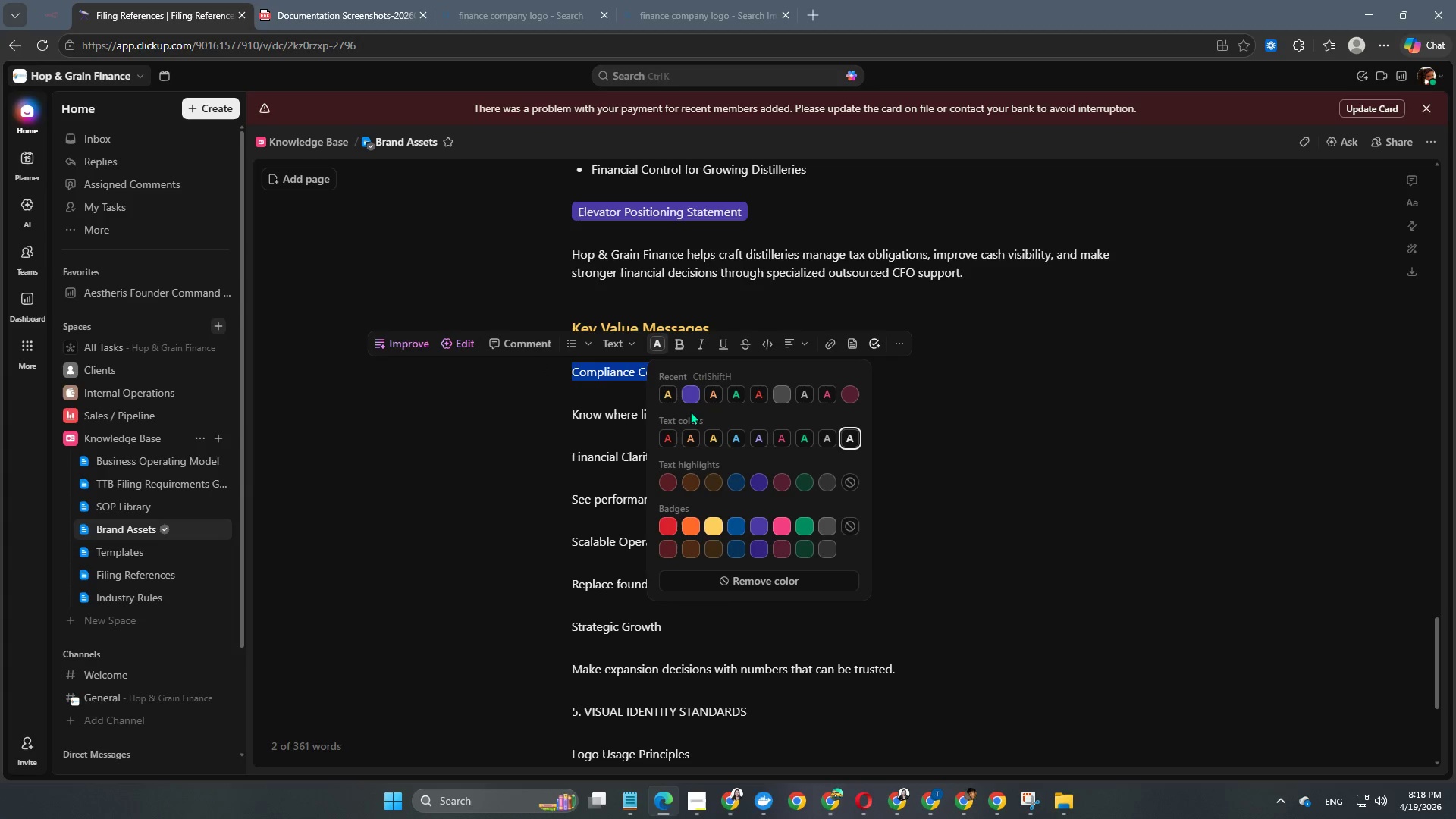 
left_click([692, 398])
 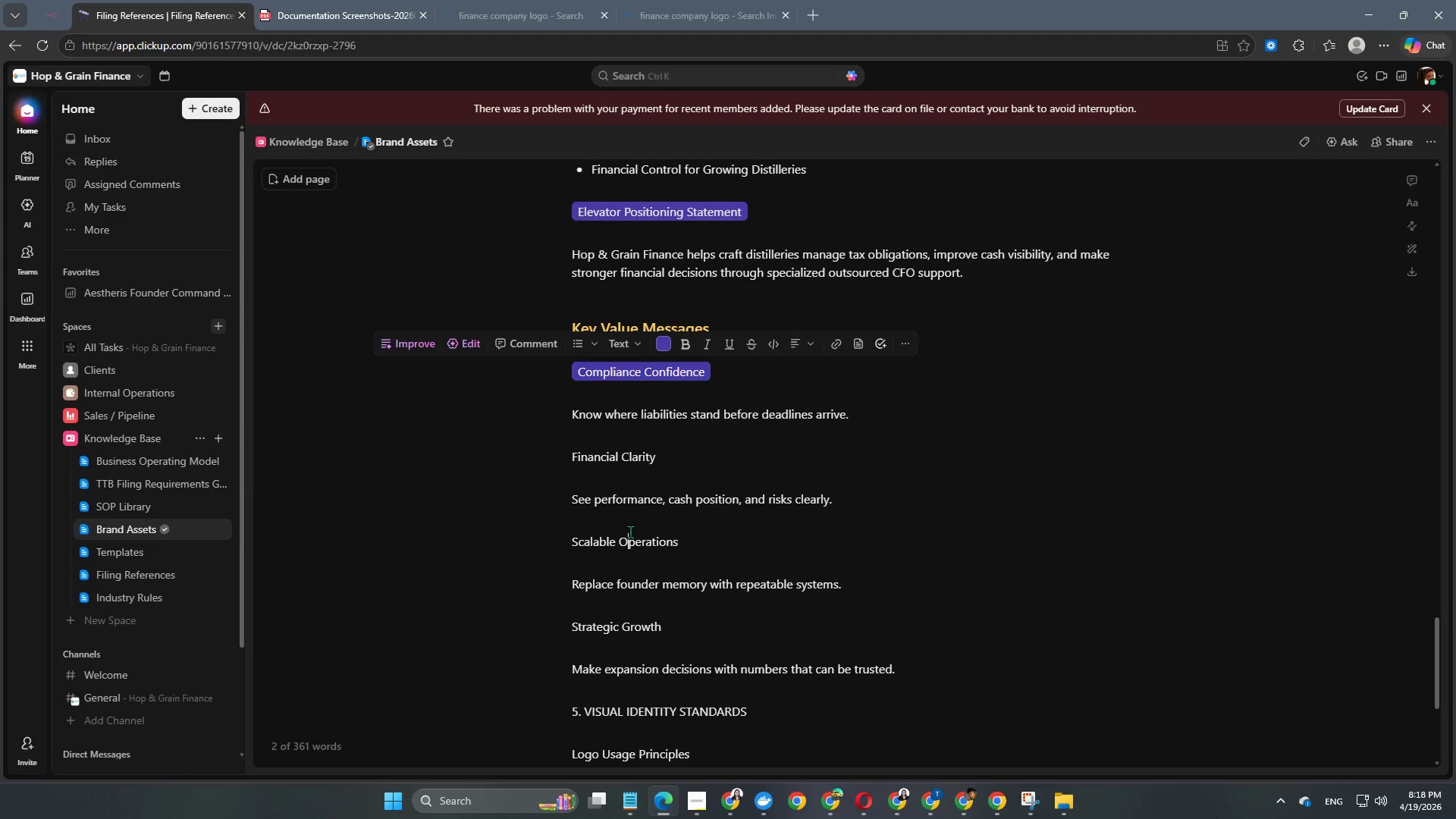 
left_click([630, 532])
 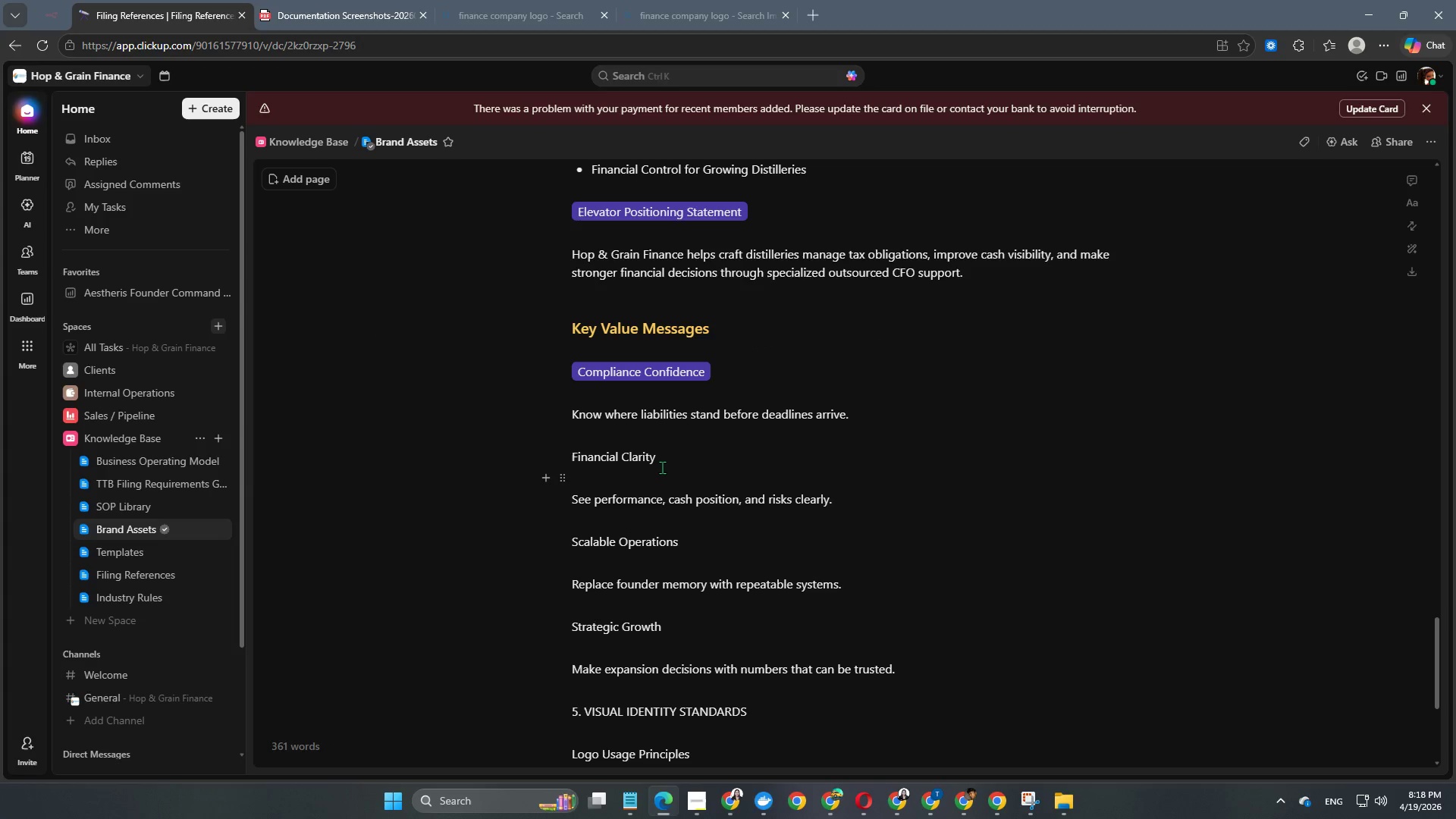 
left_click_drag(start_coordinate=[663, 465], to_coordinate=[567, 463])
 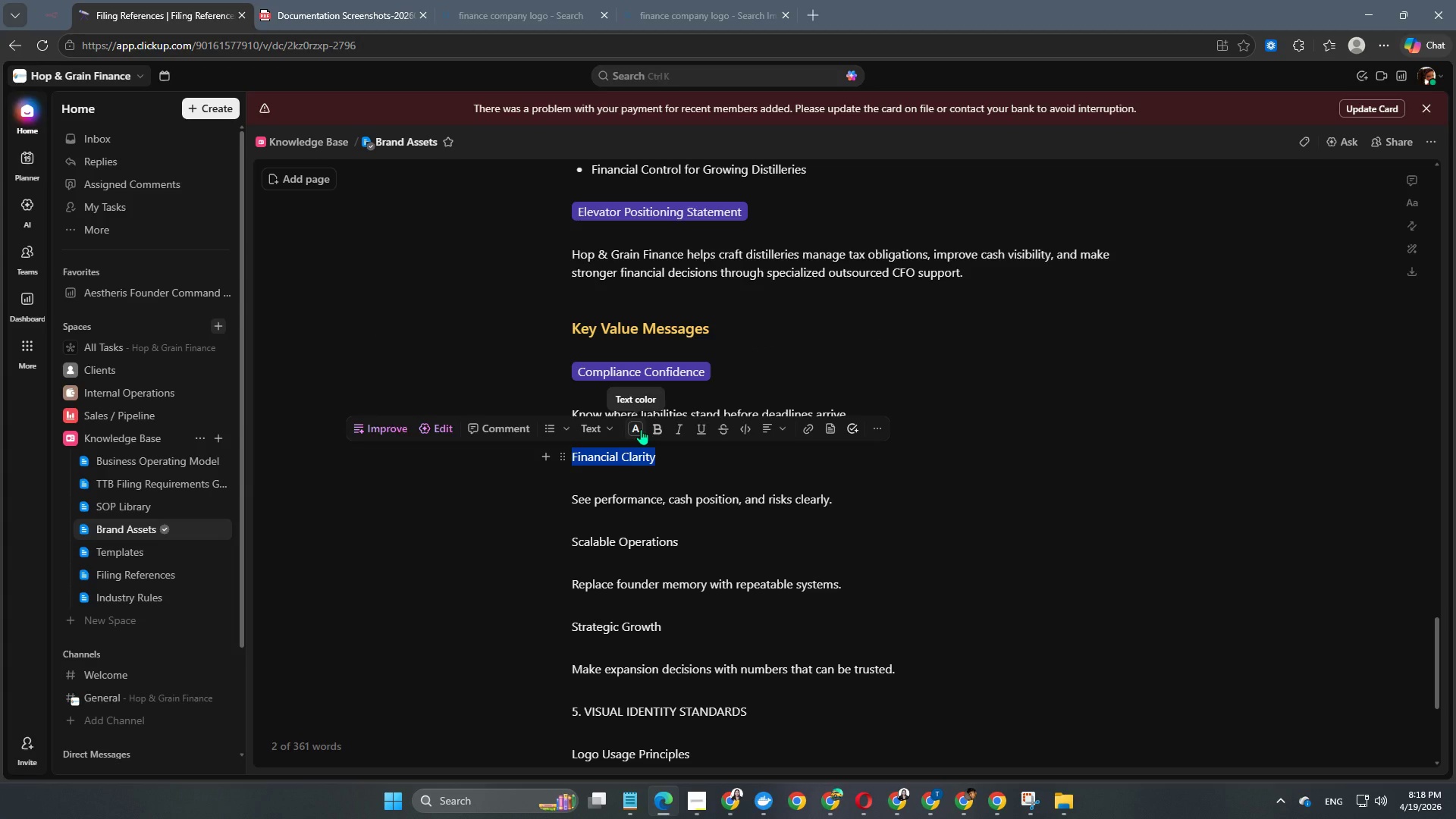 
left_click([645, 501])
 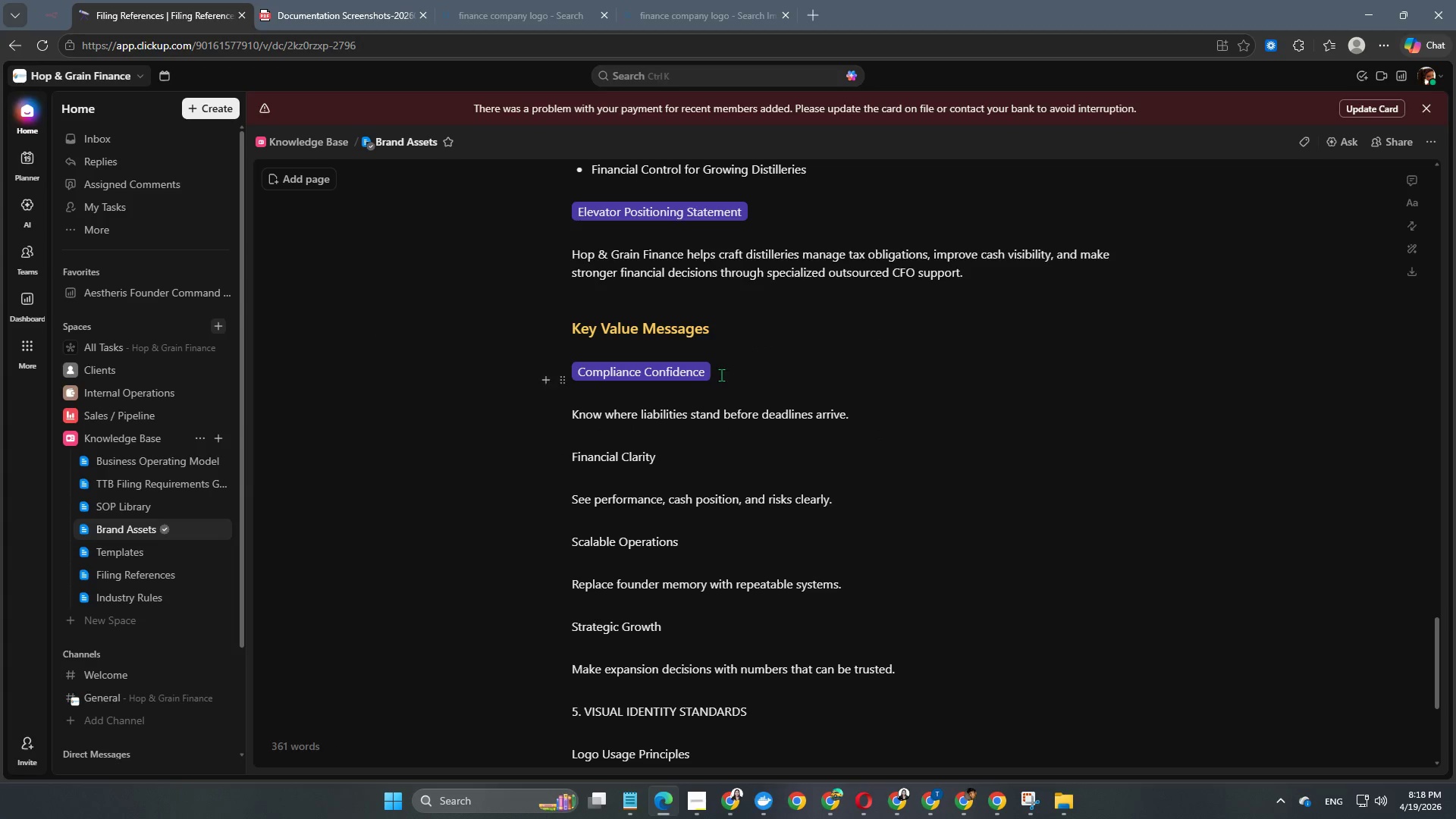 
left_click_drag(start_coordinate=[723, 375], to_coordinate=[574, 374])
 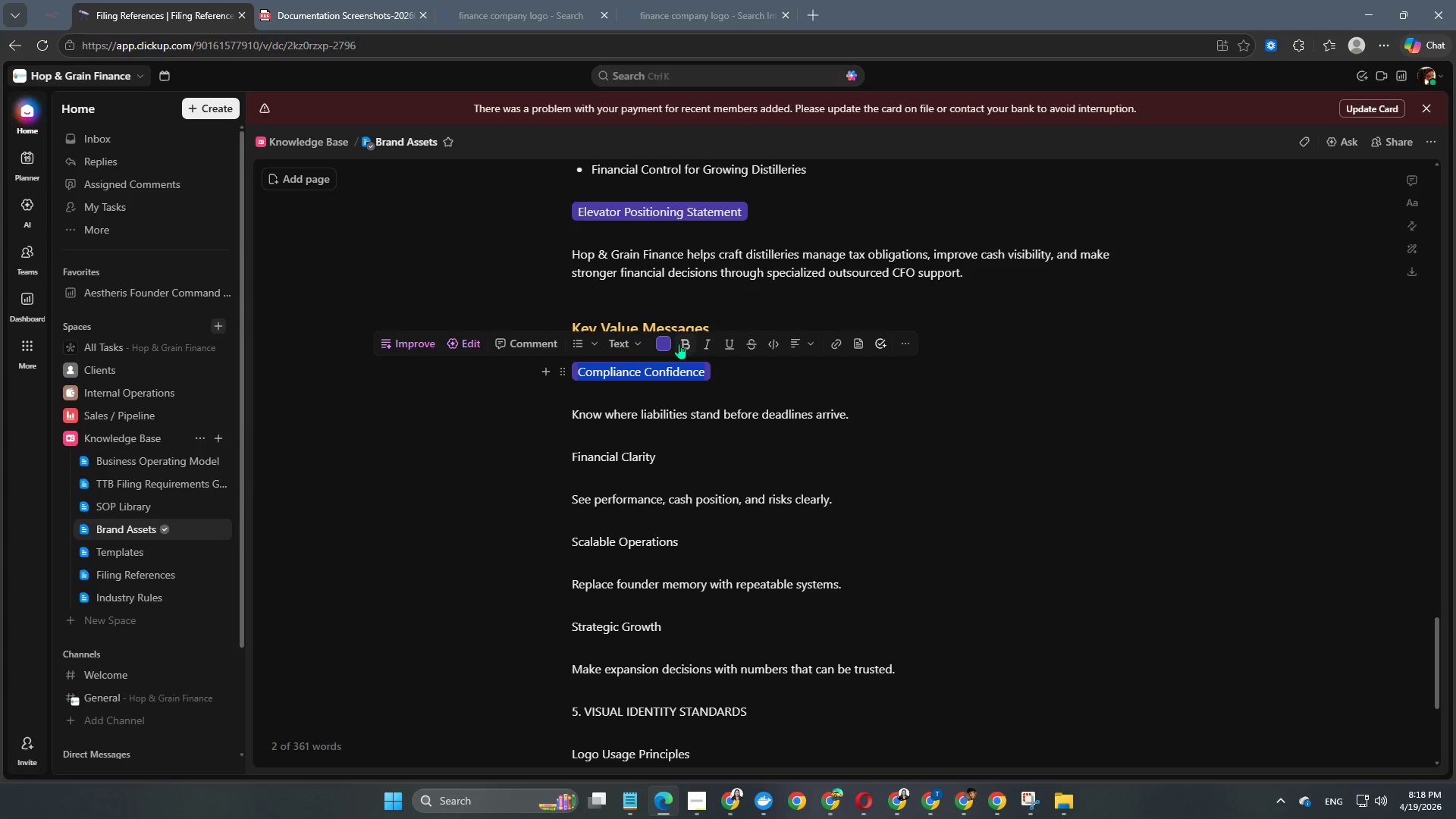 
left_click([667, 340])
 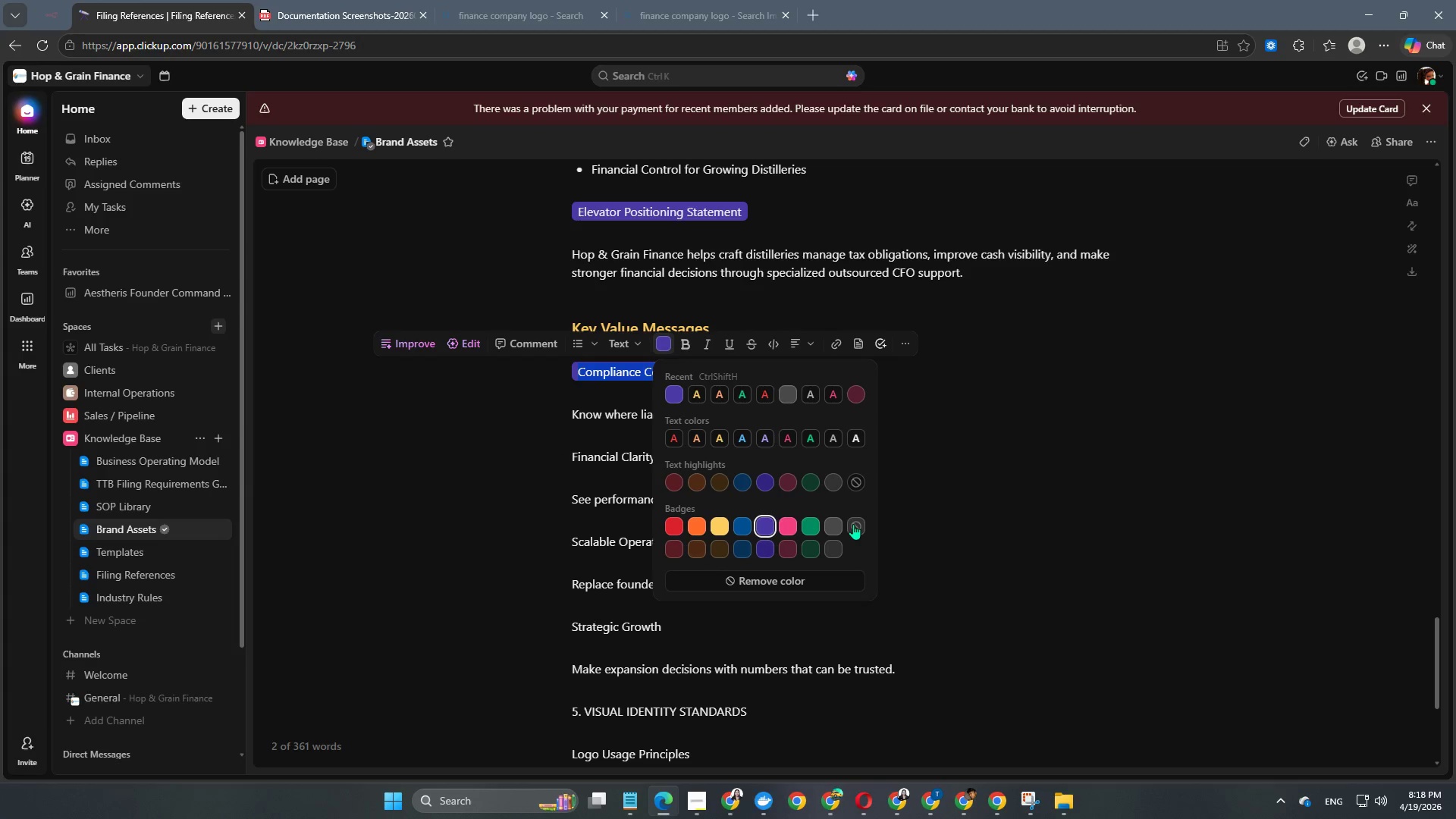 
double_click([735, 544])
 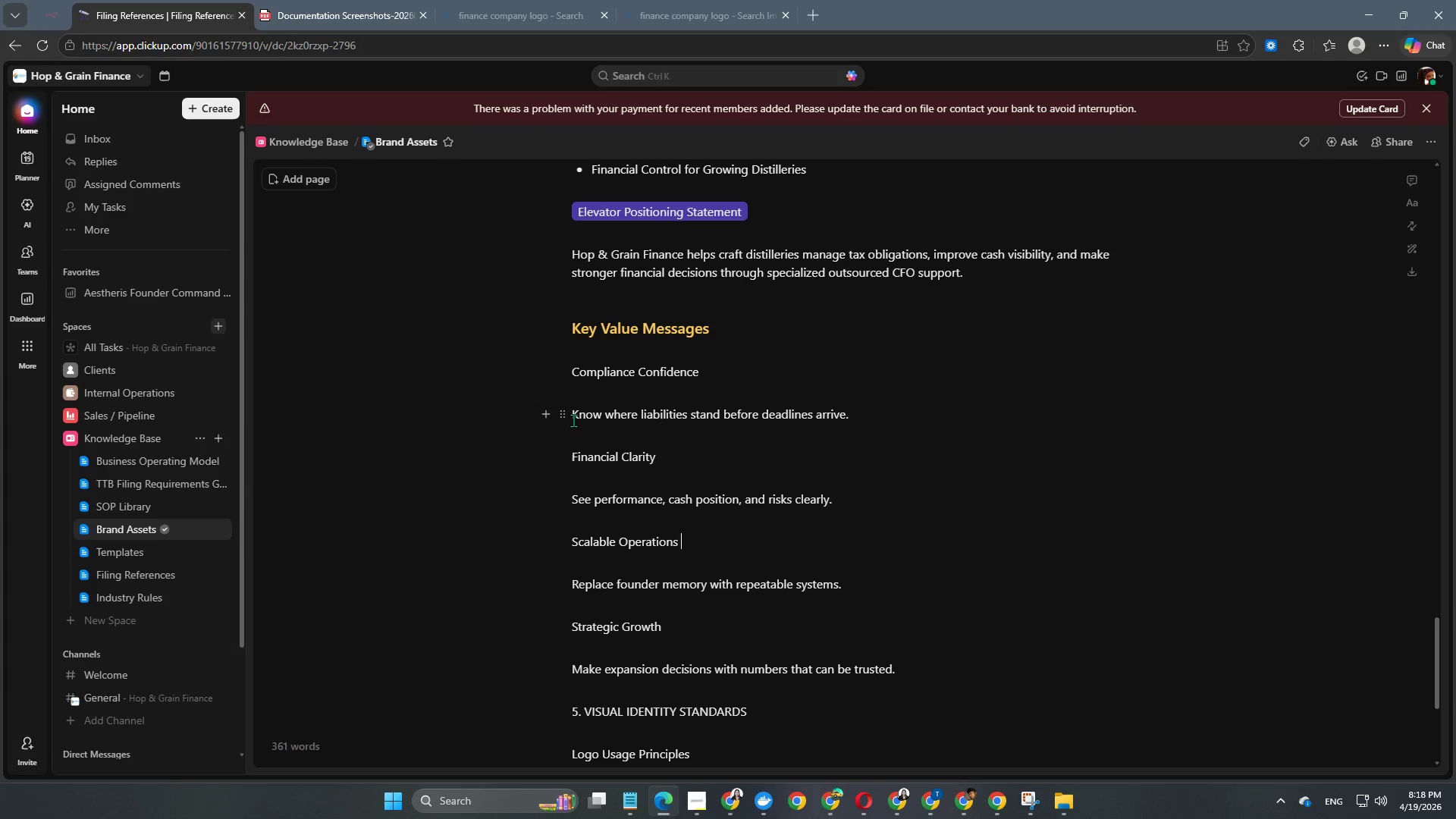 
left_click([570, 416])
 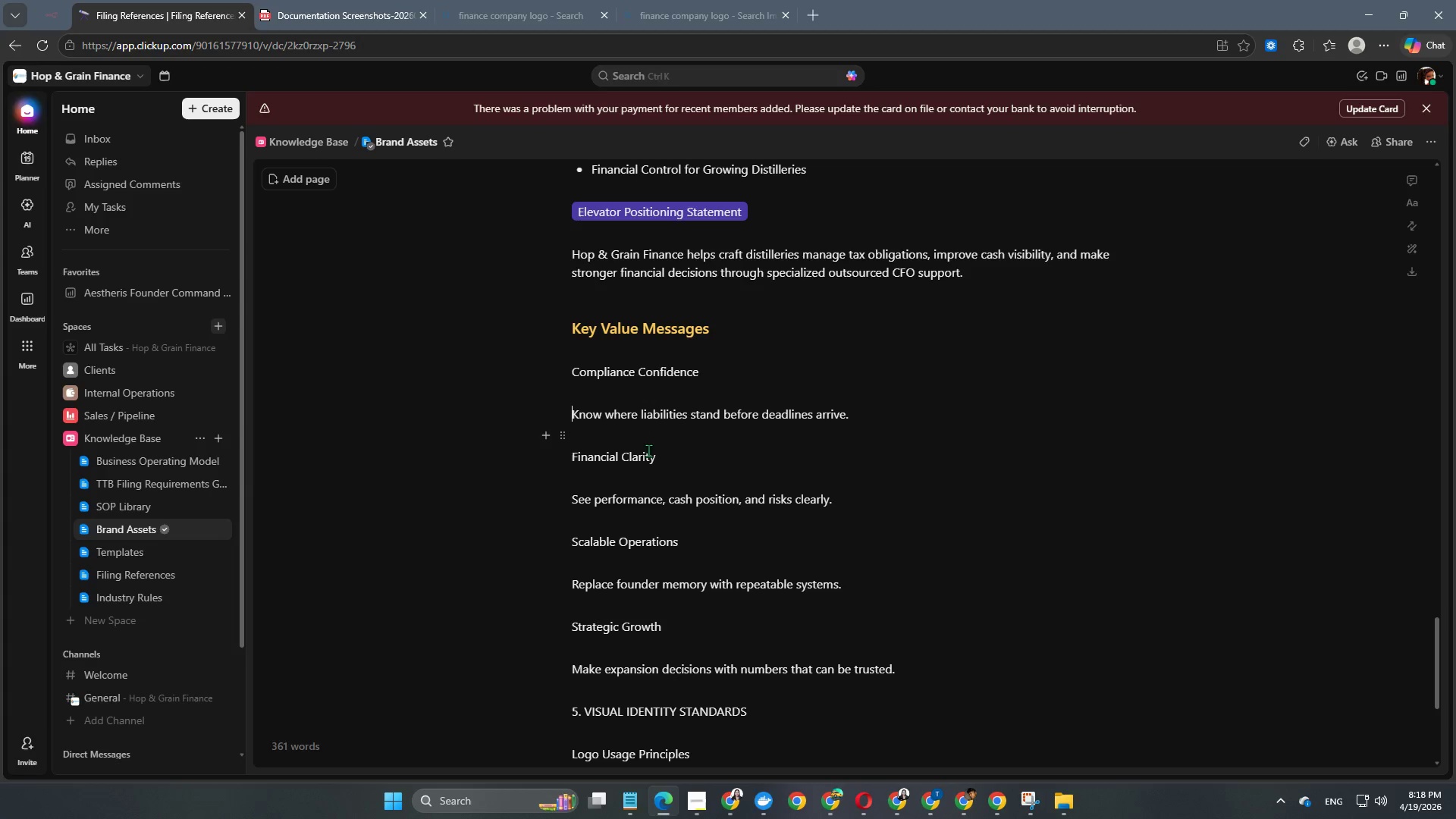 
key(Backspace)
 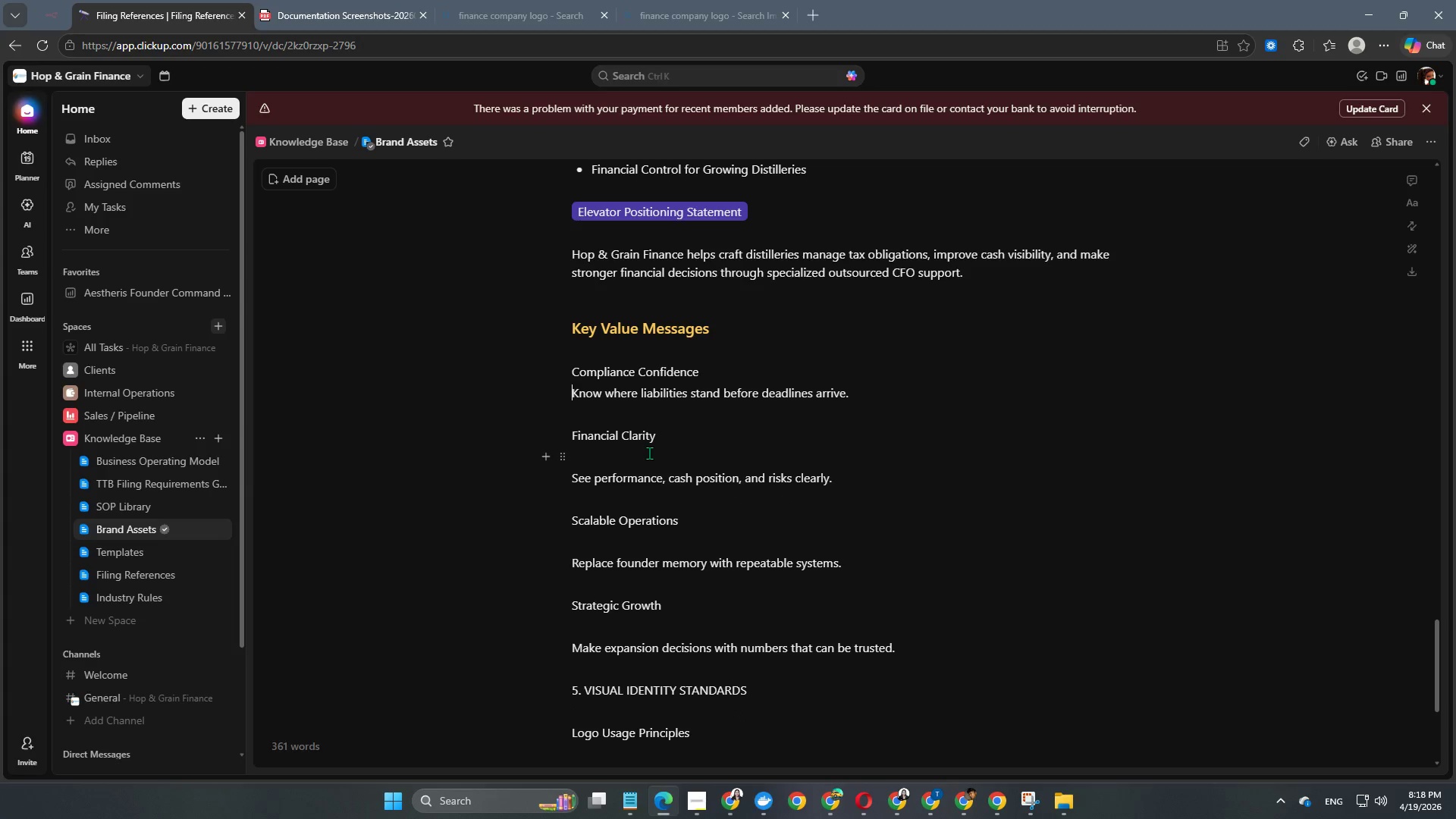 
key(Minus)
 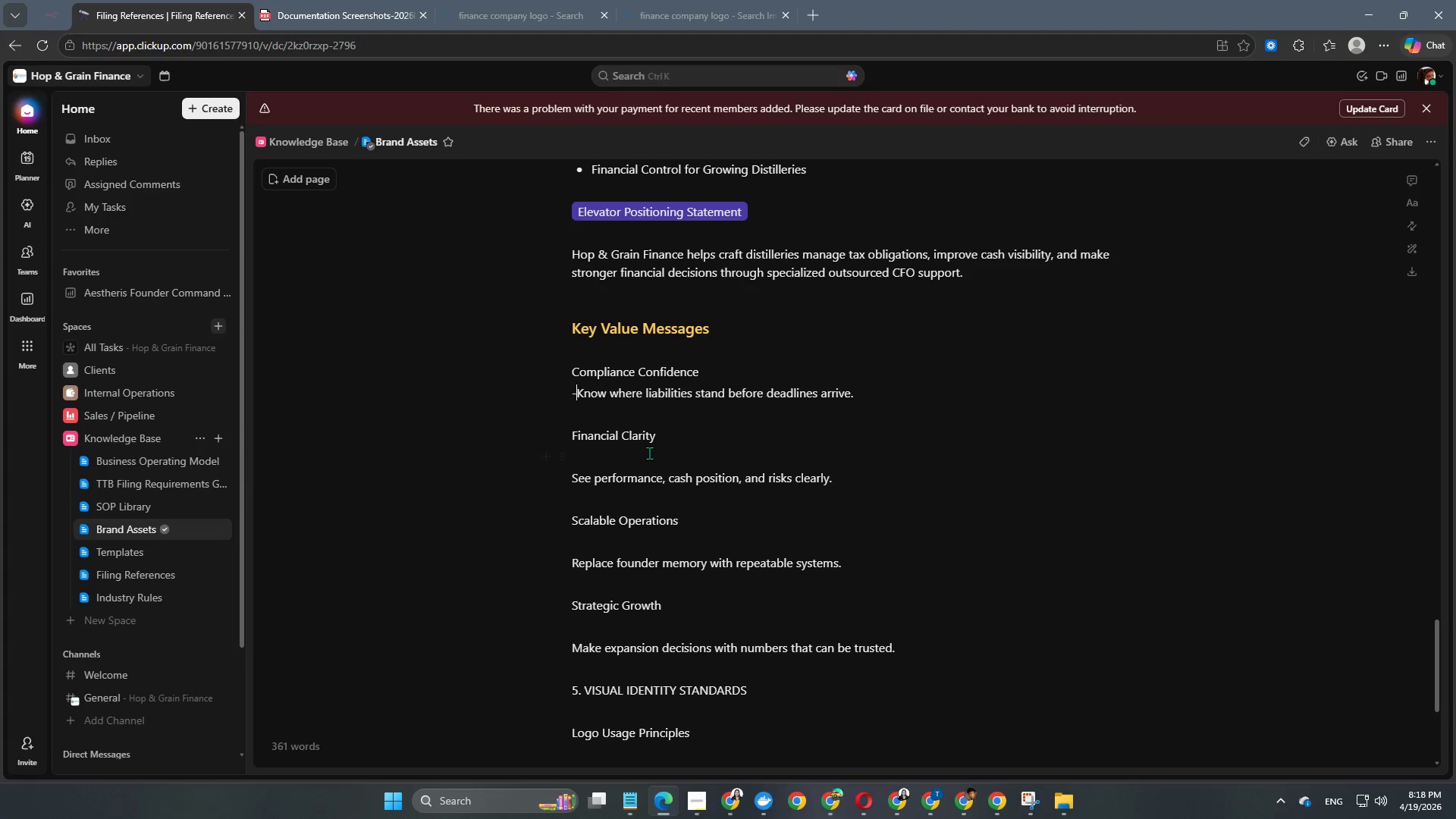 
key(Space)
 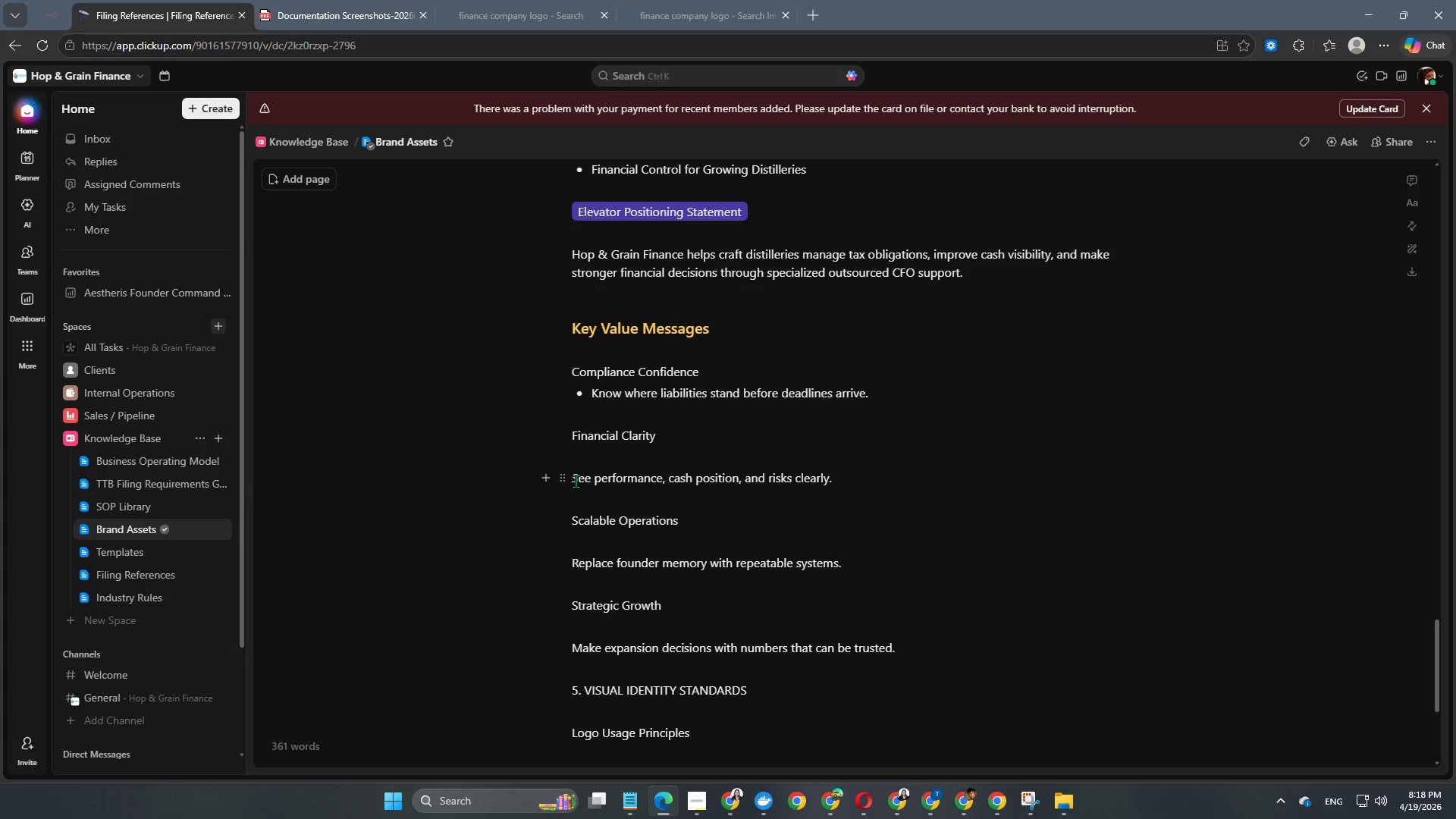 
left_click([573, 481])
 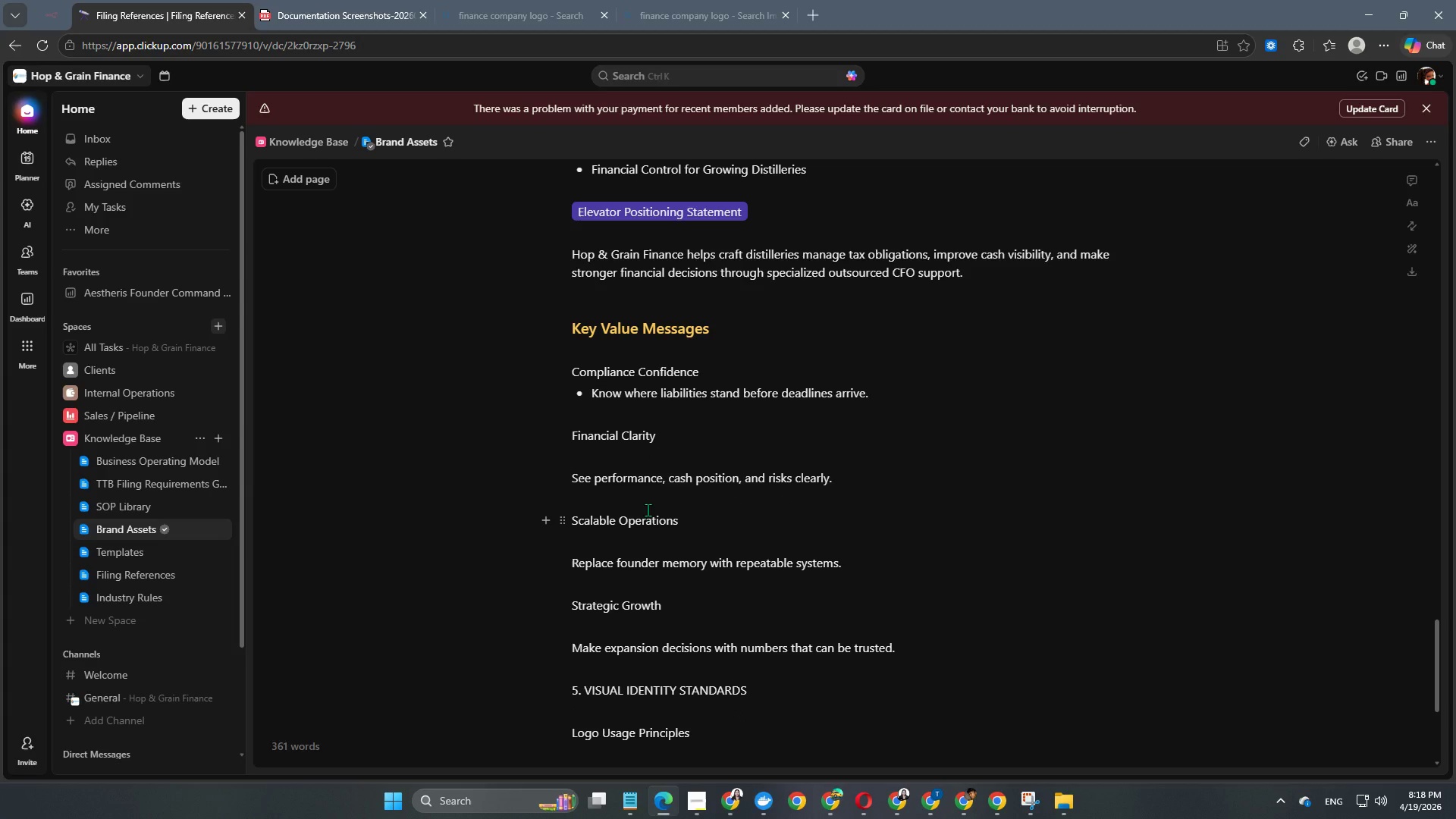 
key(Backspace)
 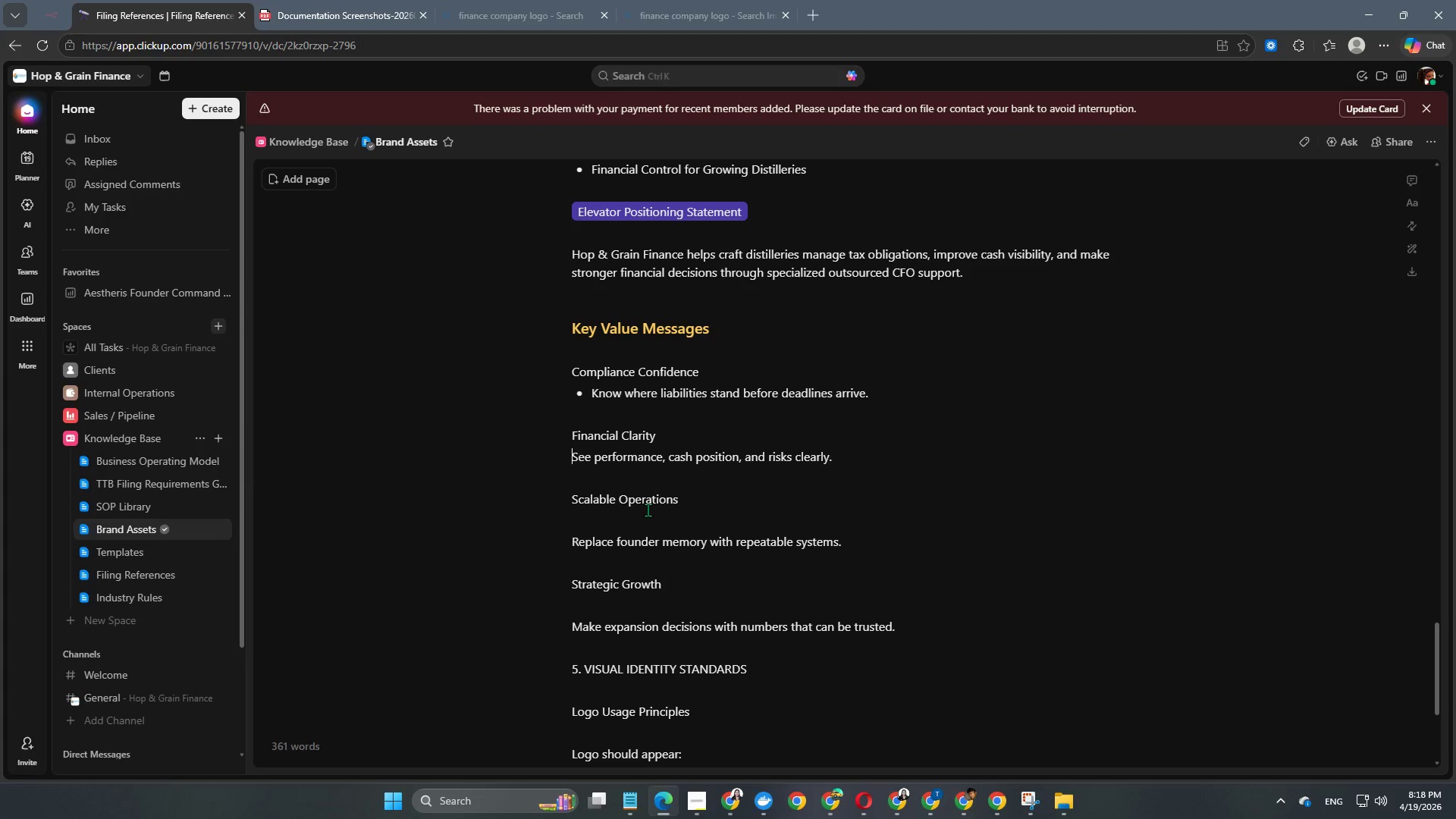 
key(Minus)
 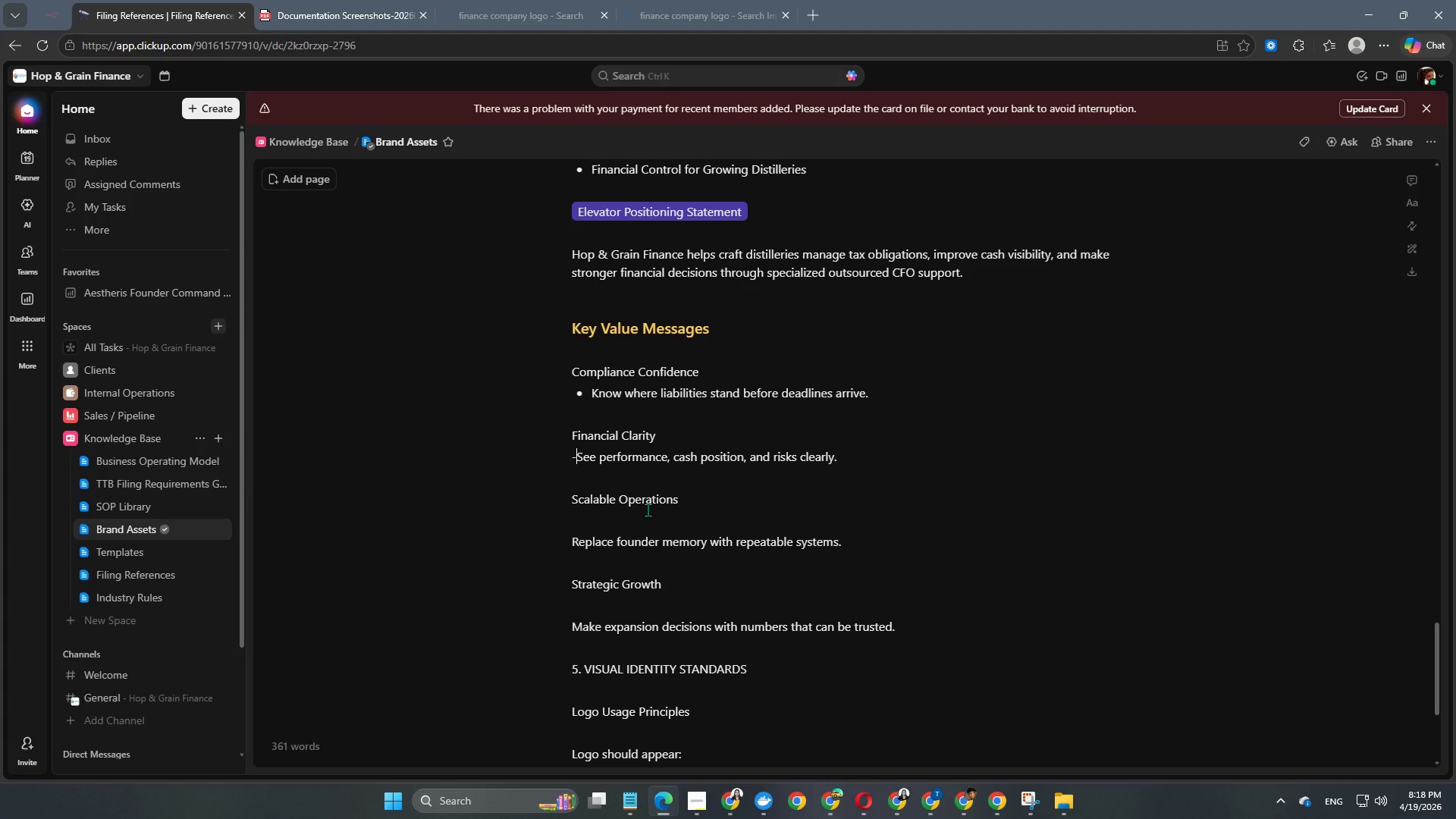 
key(Space)
 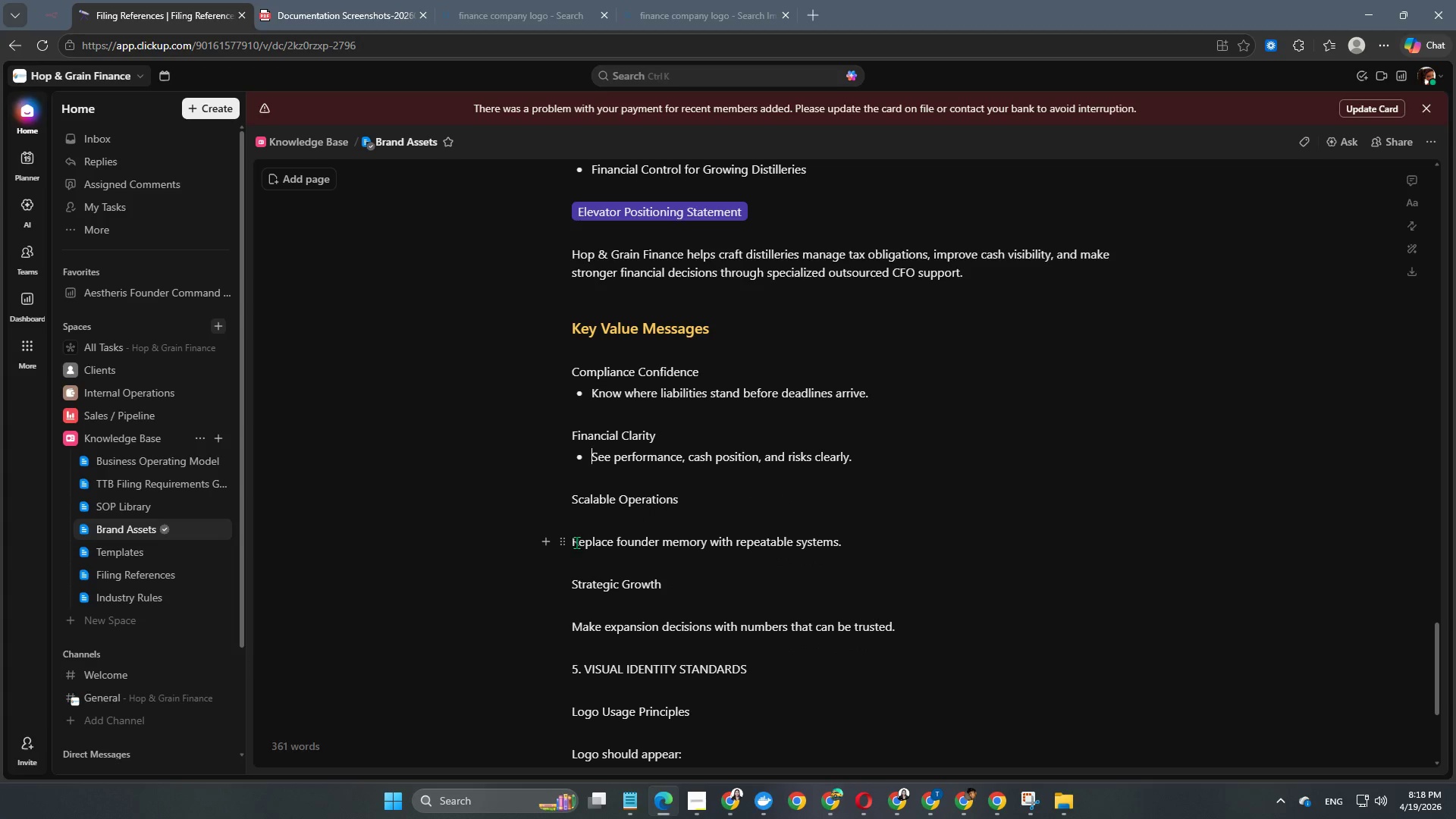 
left_click([573, 544])
 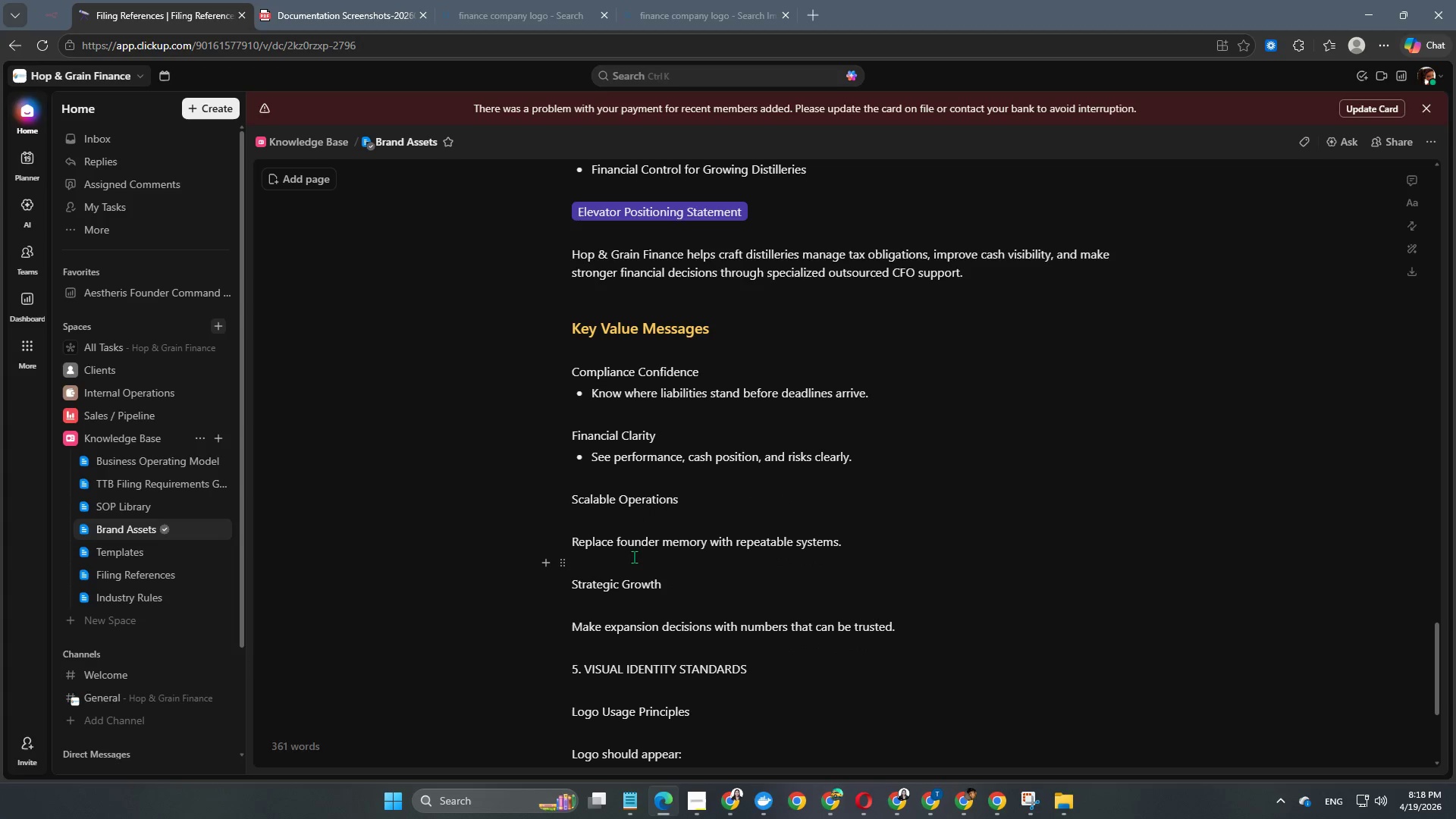 
key(Backspace)
 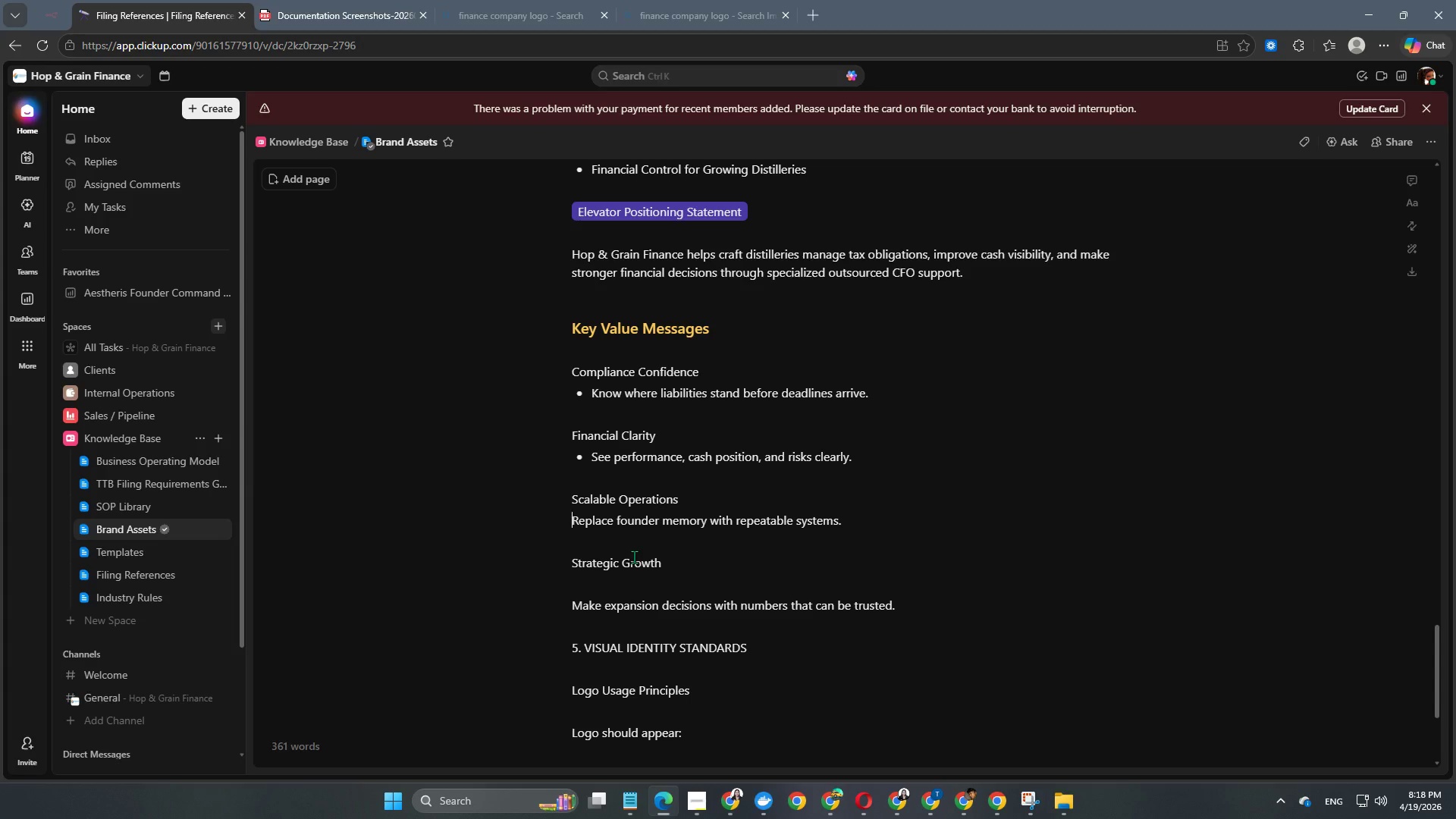 
key(Minus)
 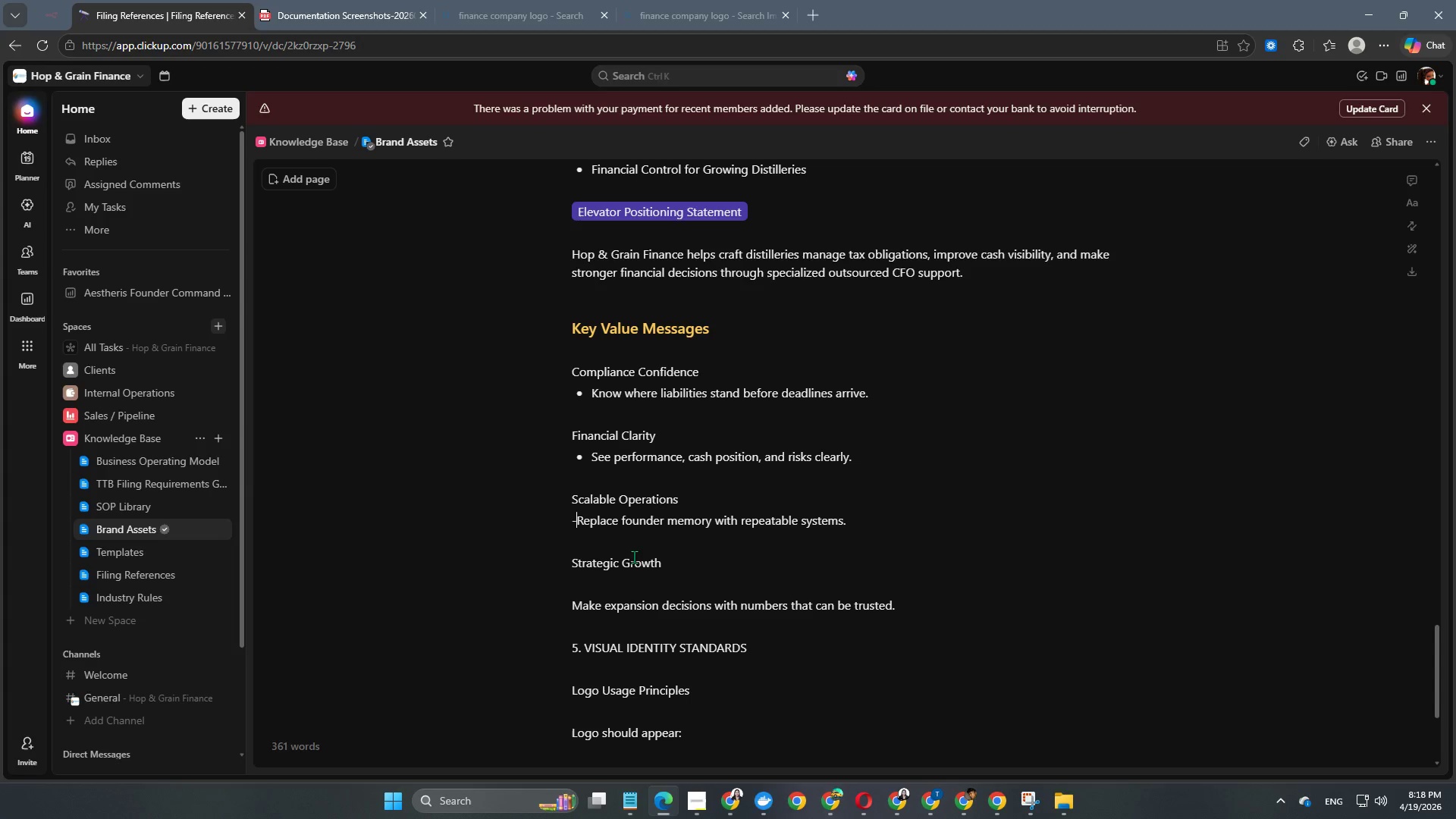 
key(Space)
 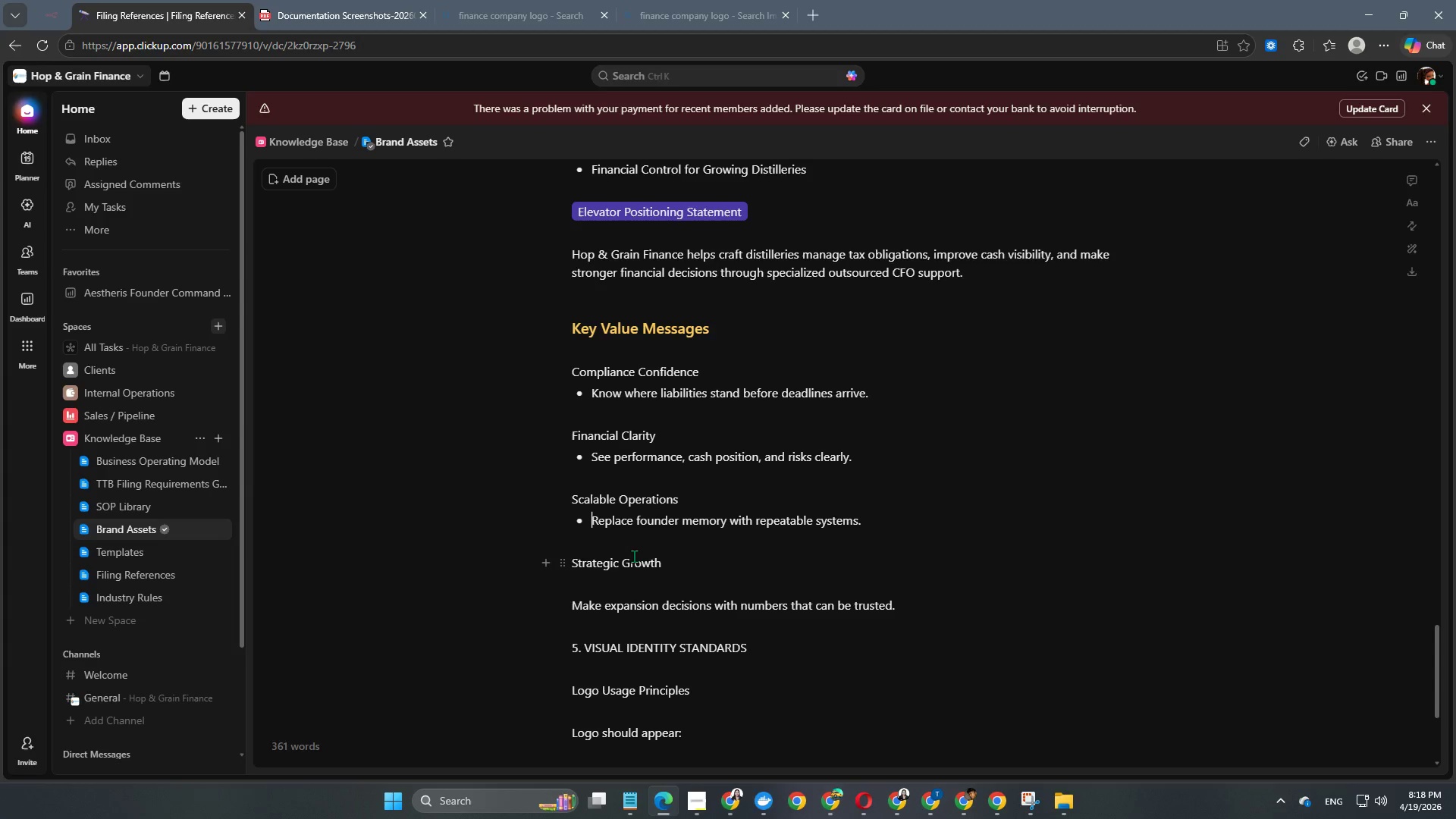 
scroll: coordinate [634, 555], scroll_direction: down, amount: 1.0
 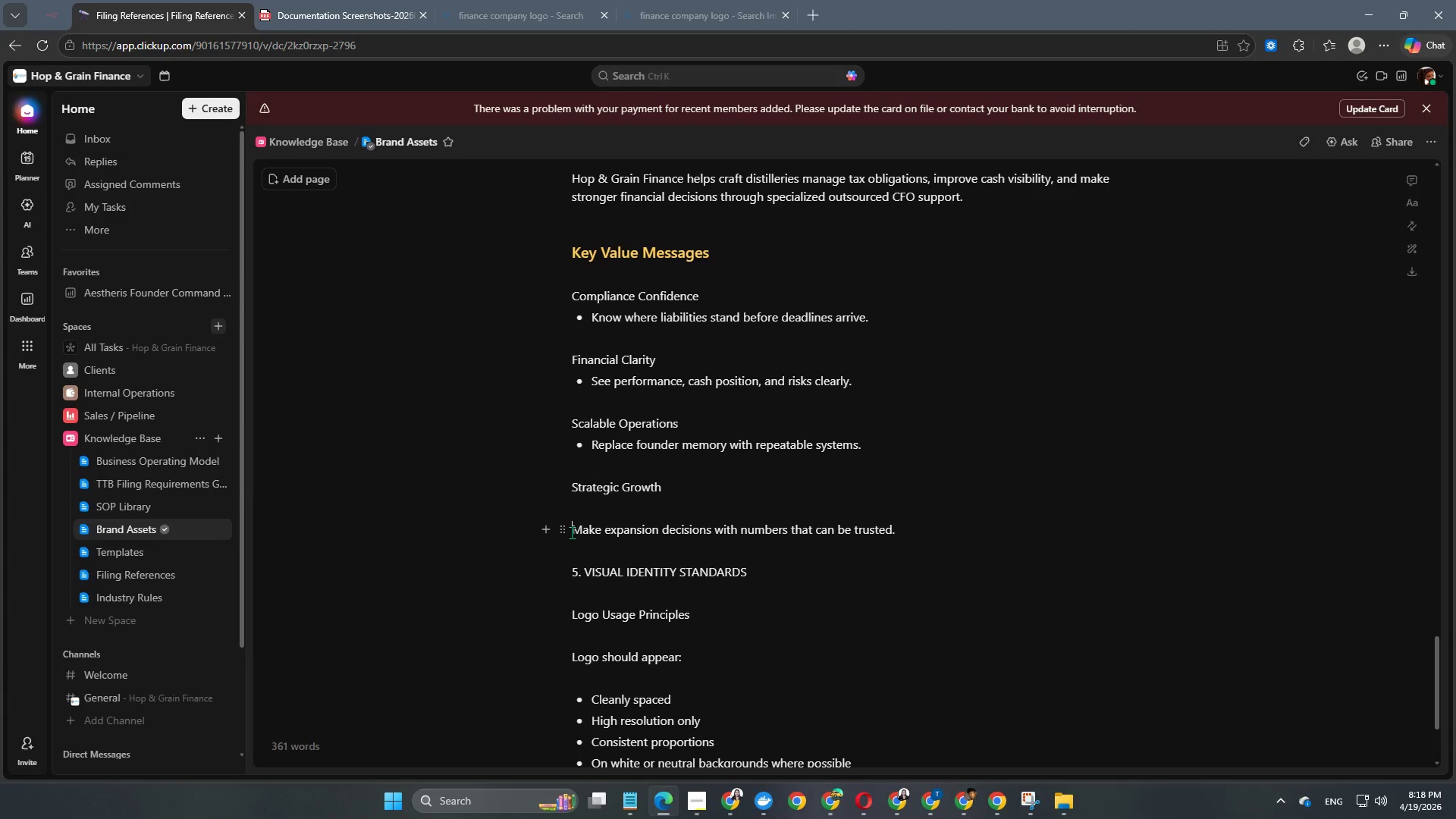 
key(Backspace)
 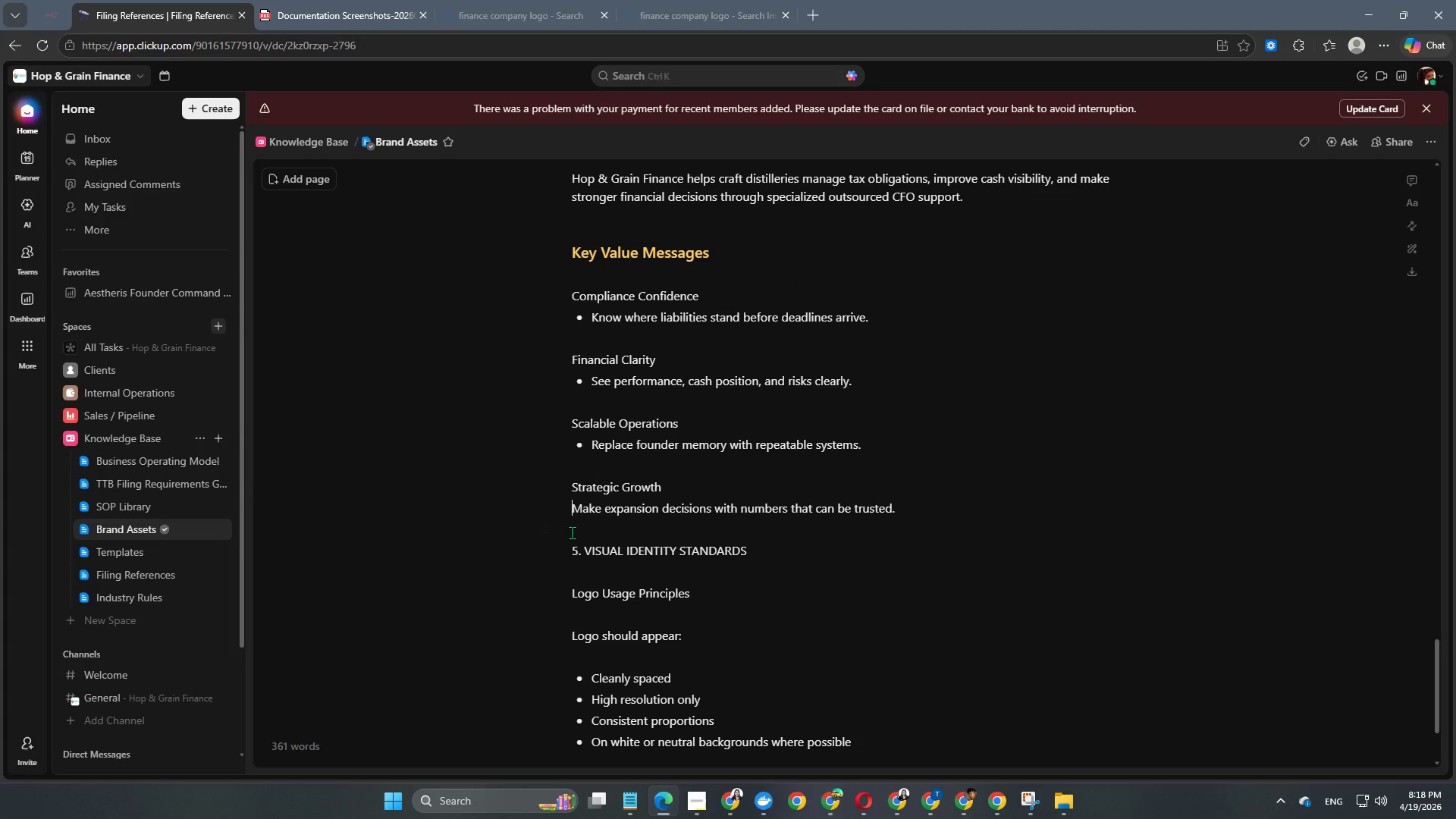 
key(Minus)
 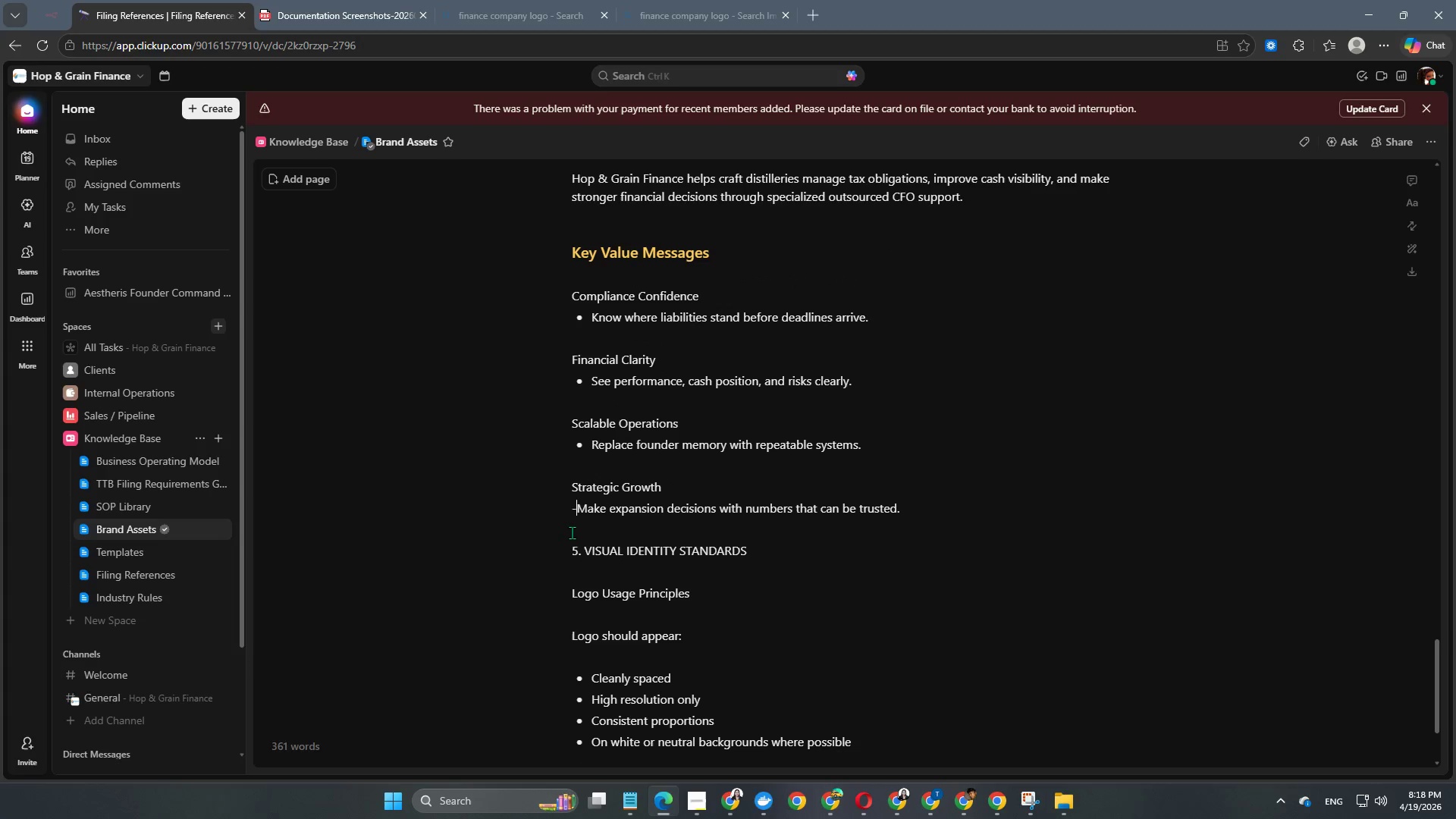 
key(Space)
 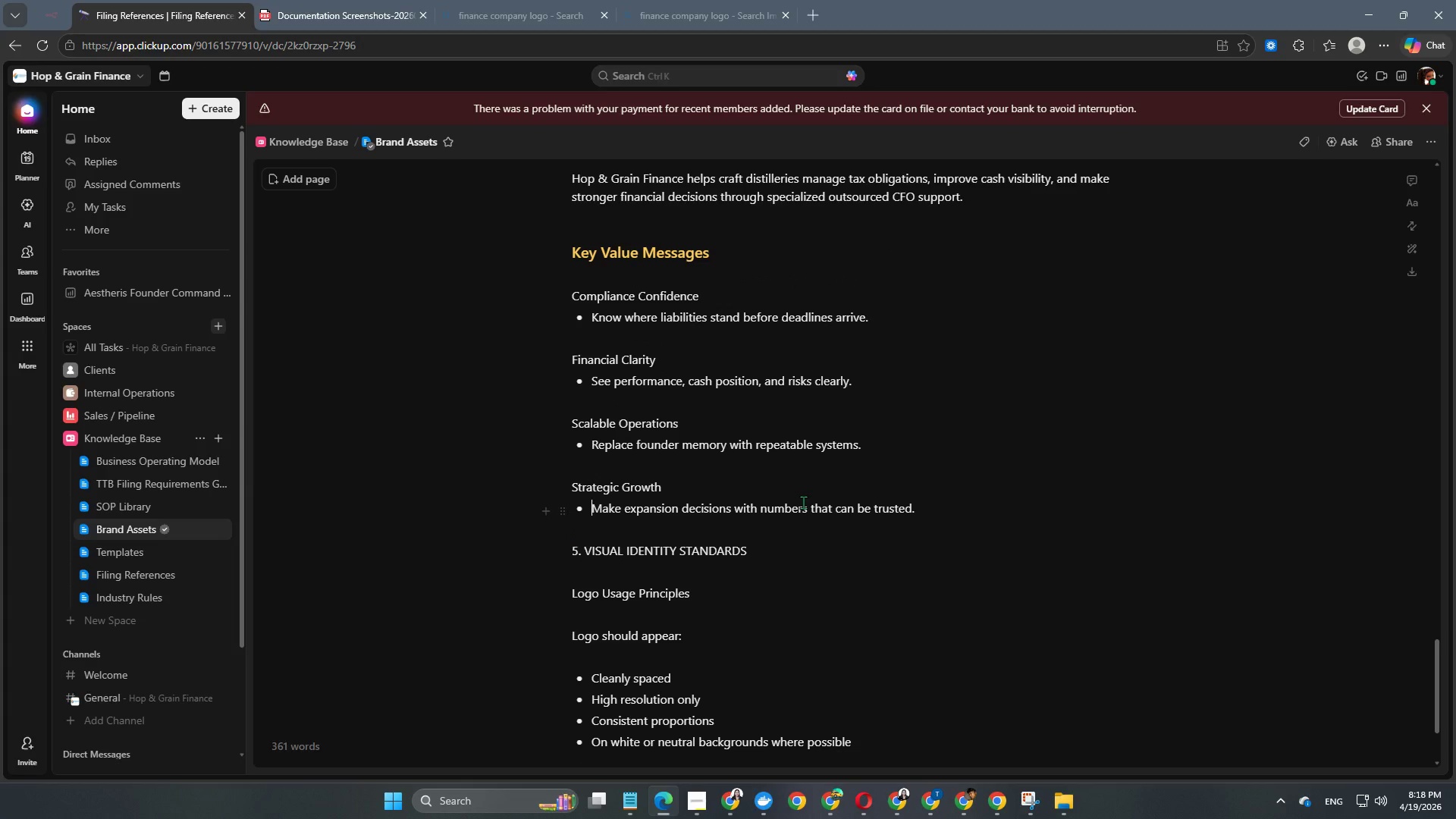 
scroll: coordinate [710, 463], scroll_direction: down, amount: 3.0
 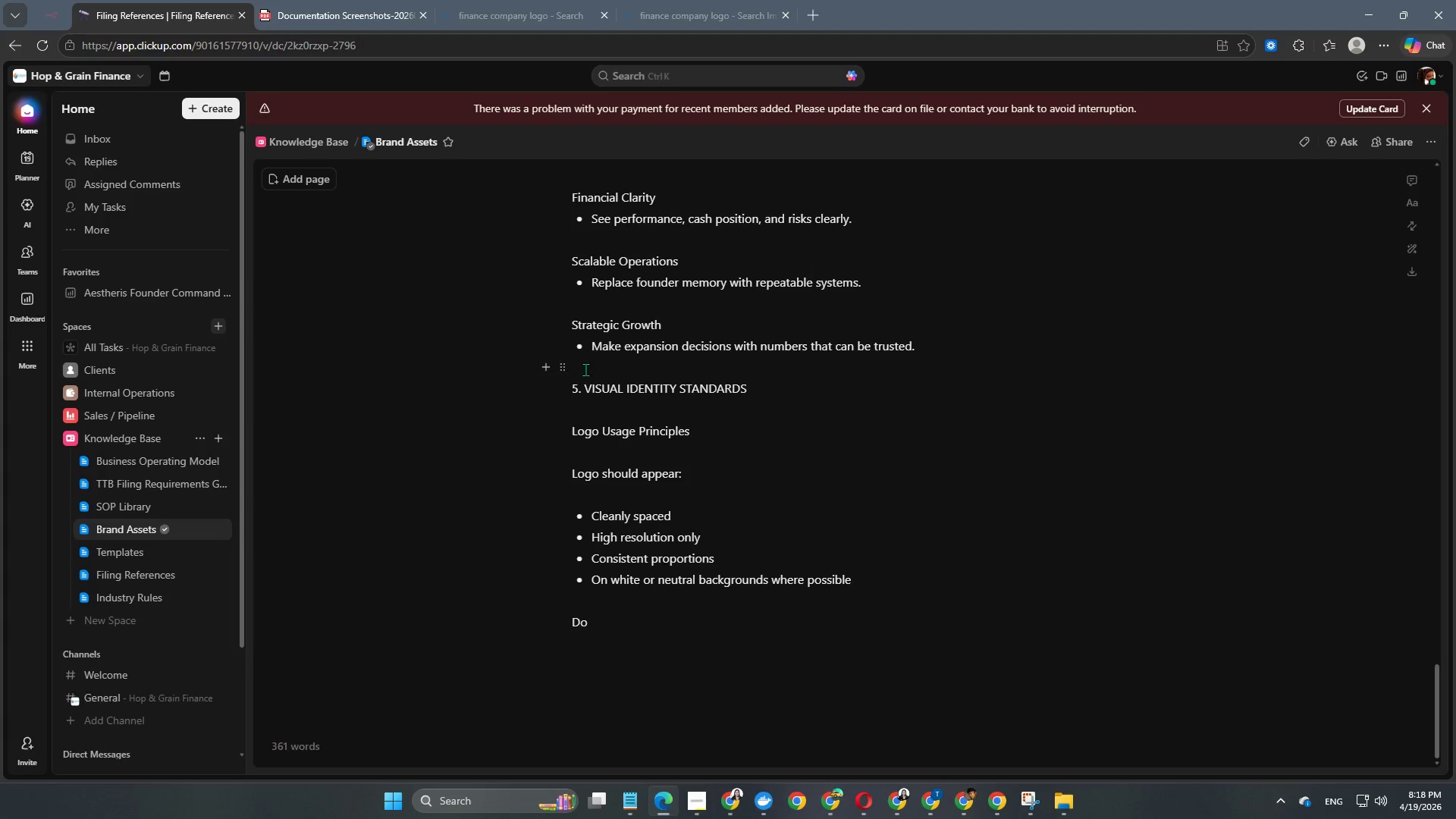 
left_click([586, 385])
 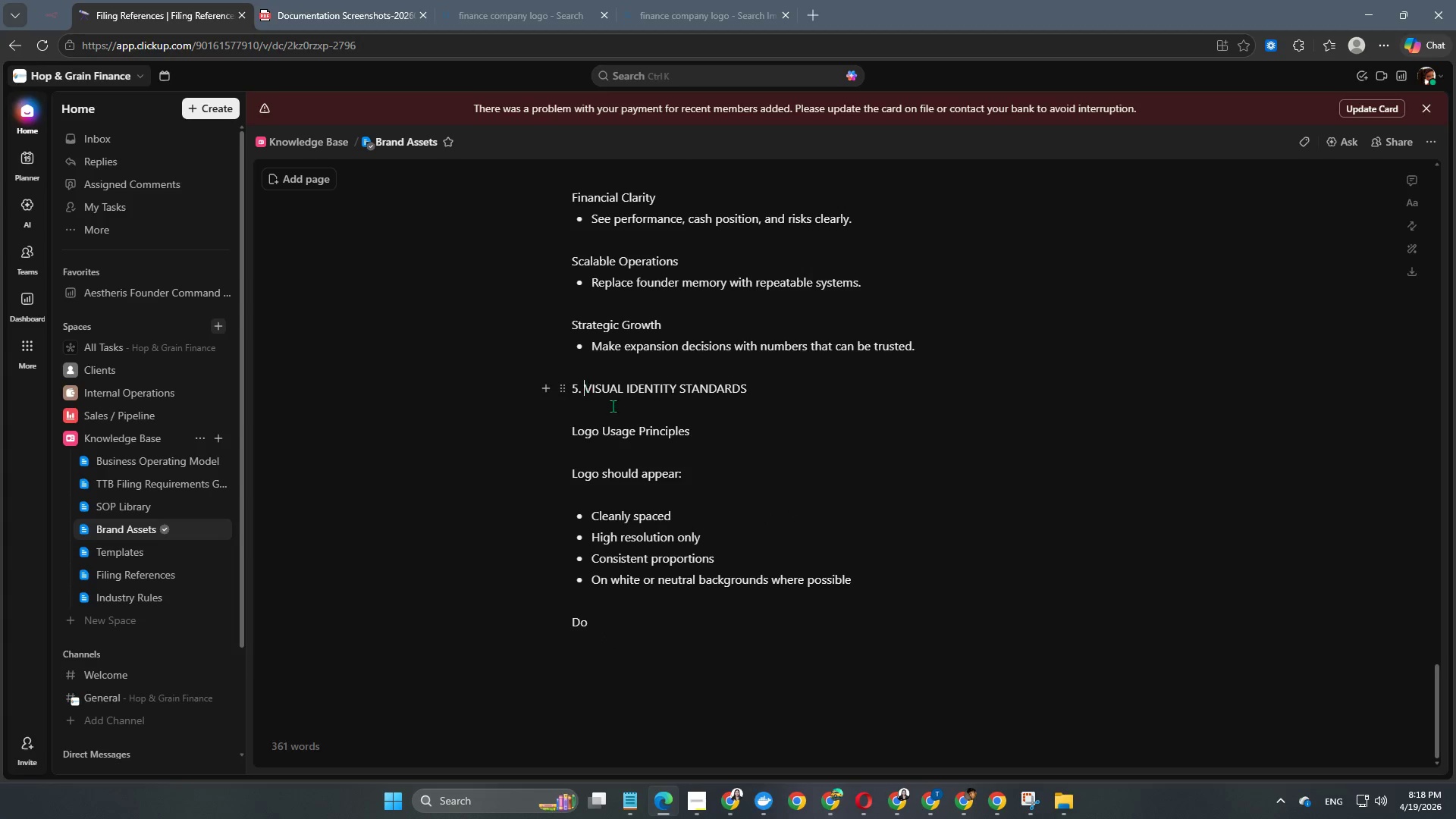 
key(Backspace)
 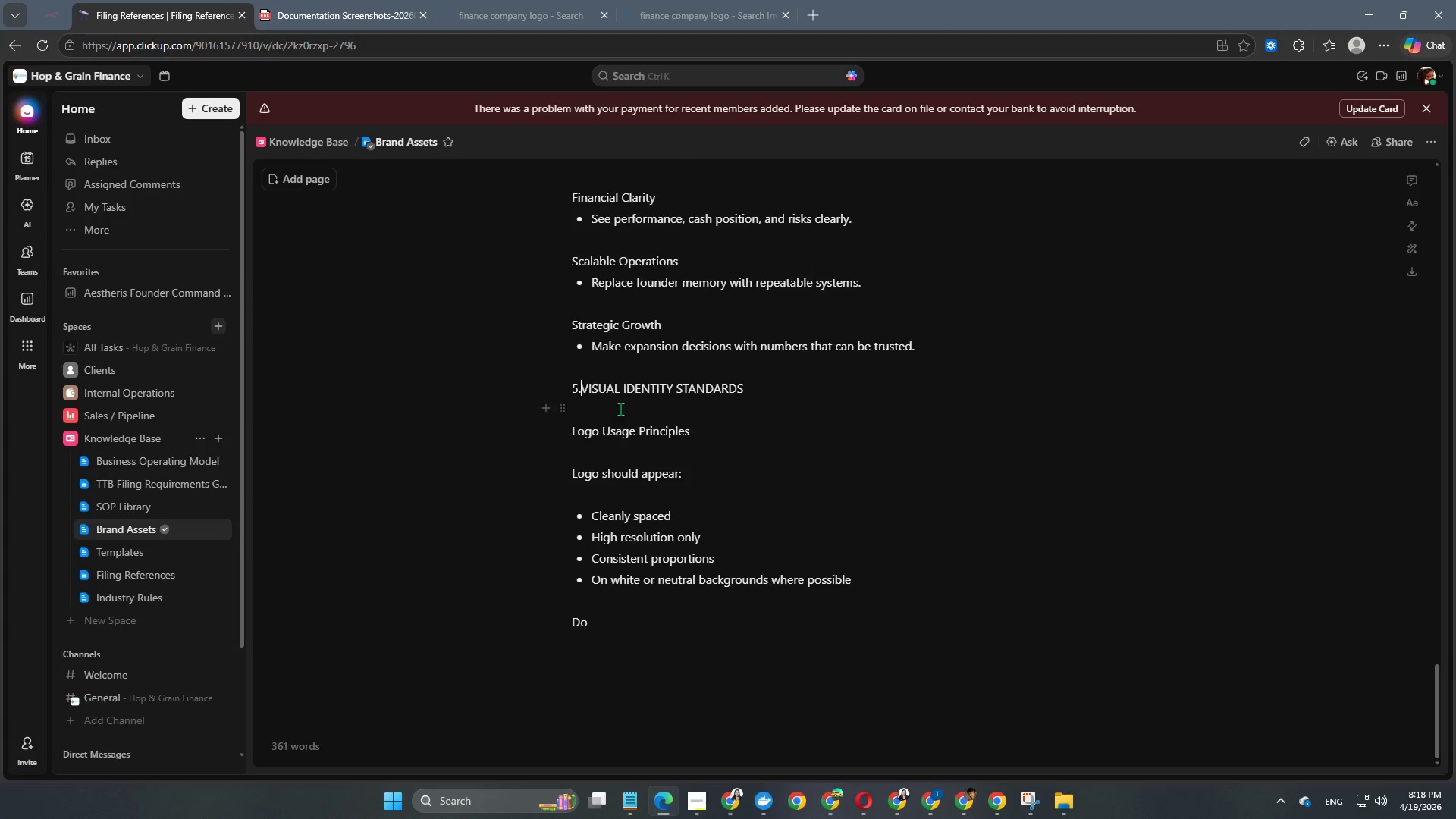 
key(Backspace)
 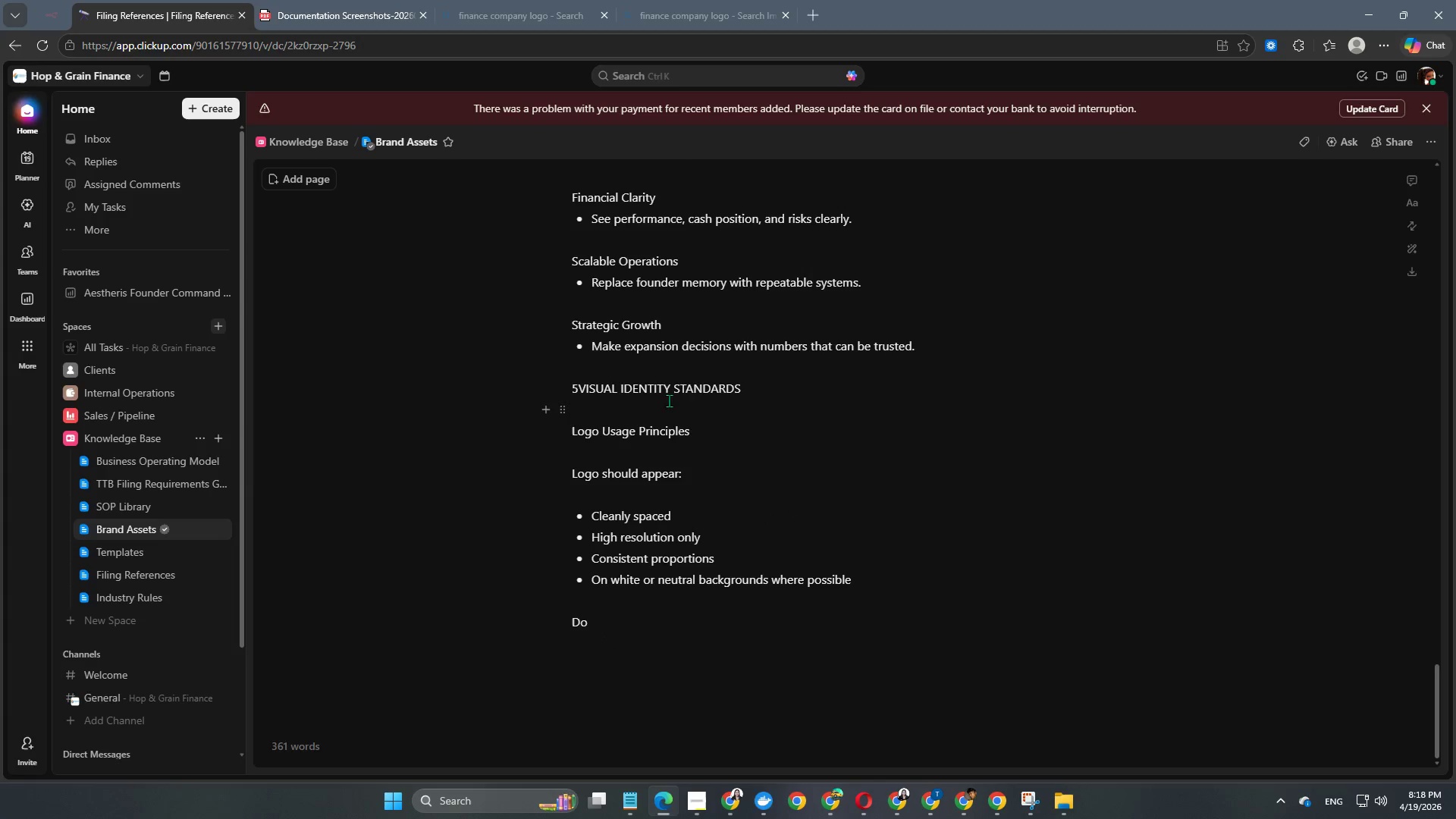 
key(Backspace)
 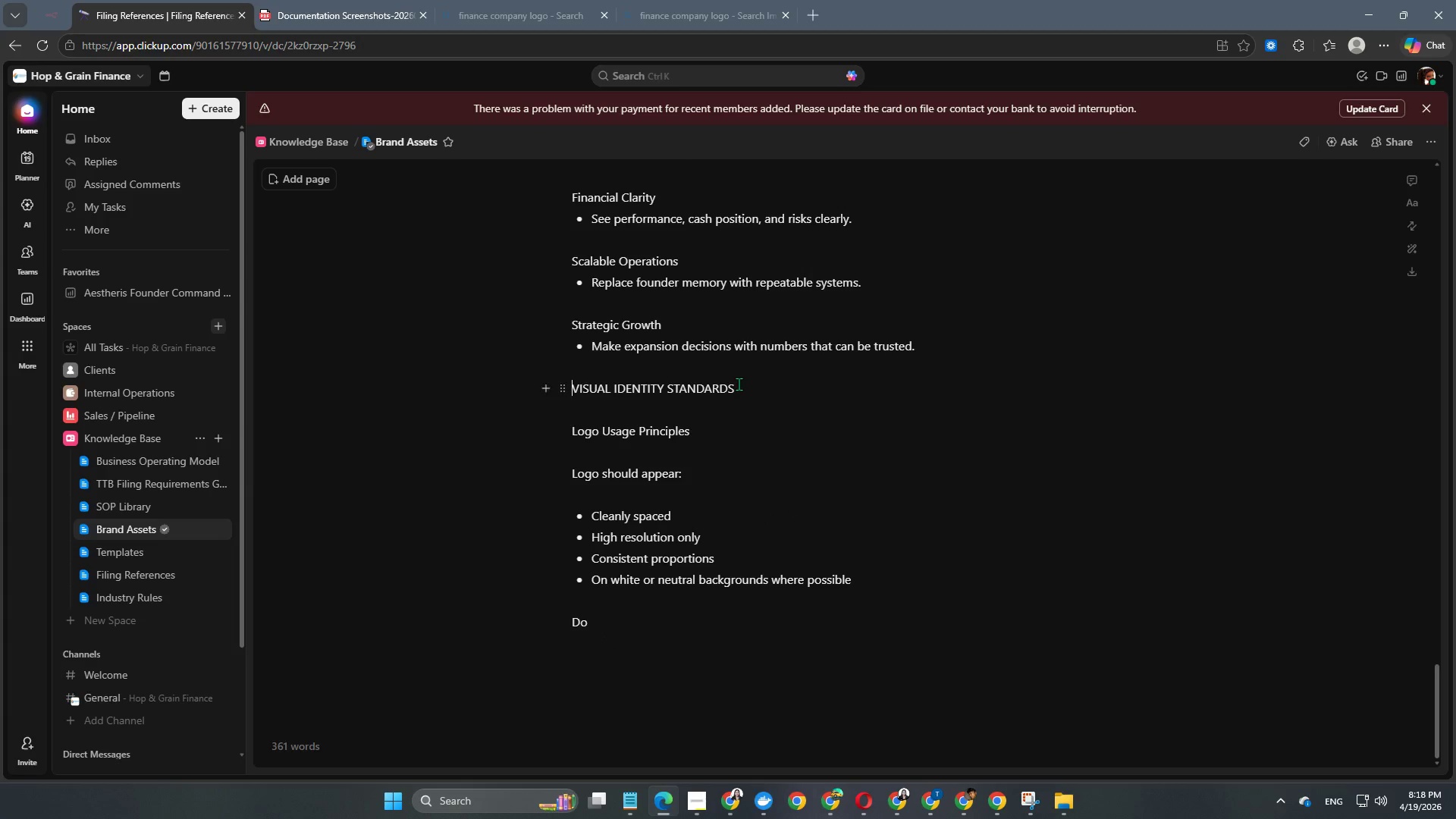 
left_click_drag(start_coordinate=[739, 384], to_coordinate=[556, 392])
 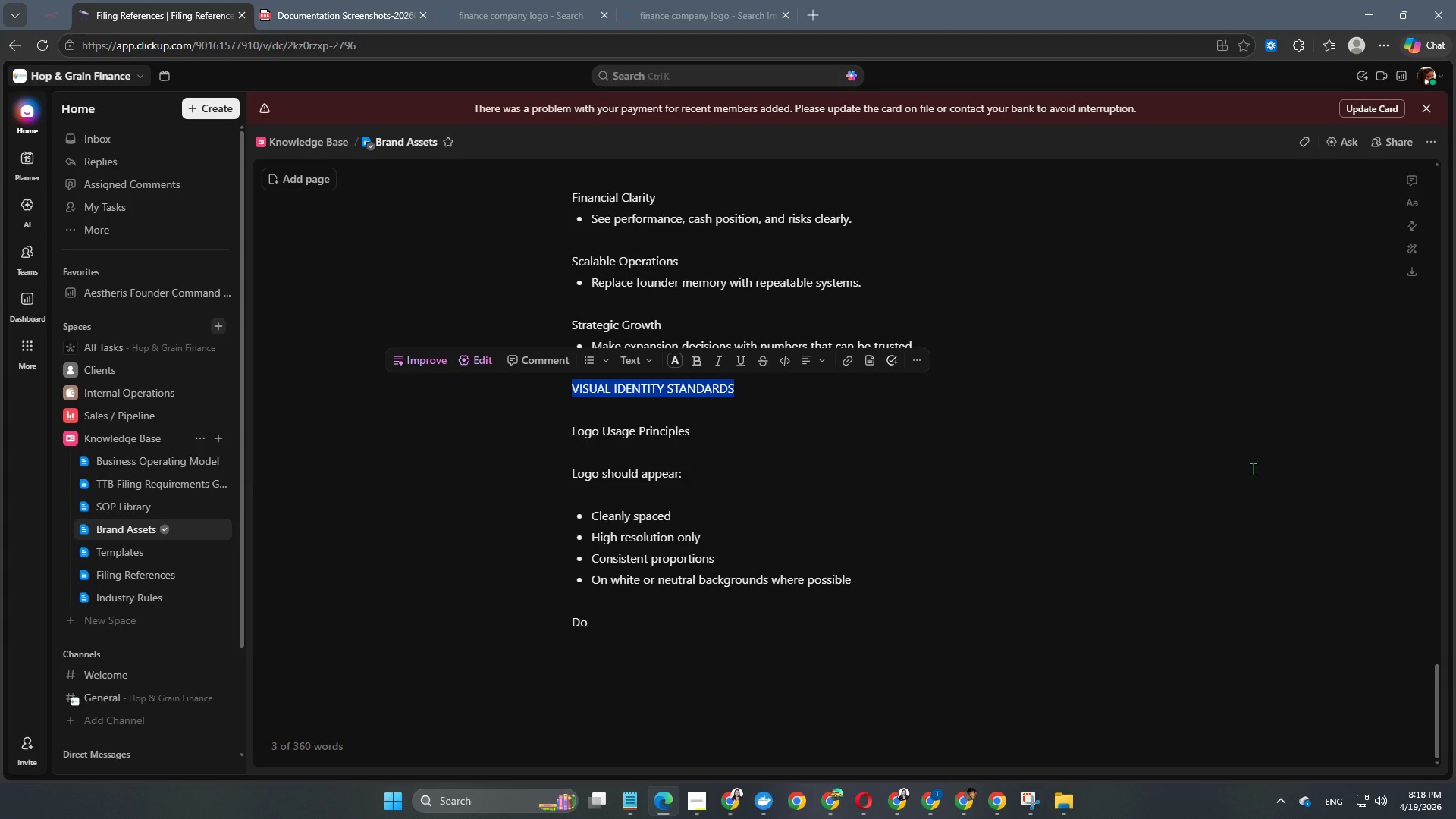 
key(Alt+Control+Numpad2)
 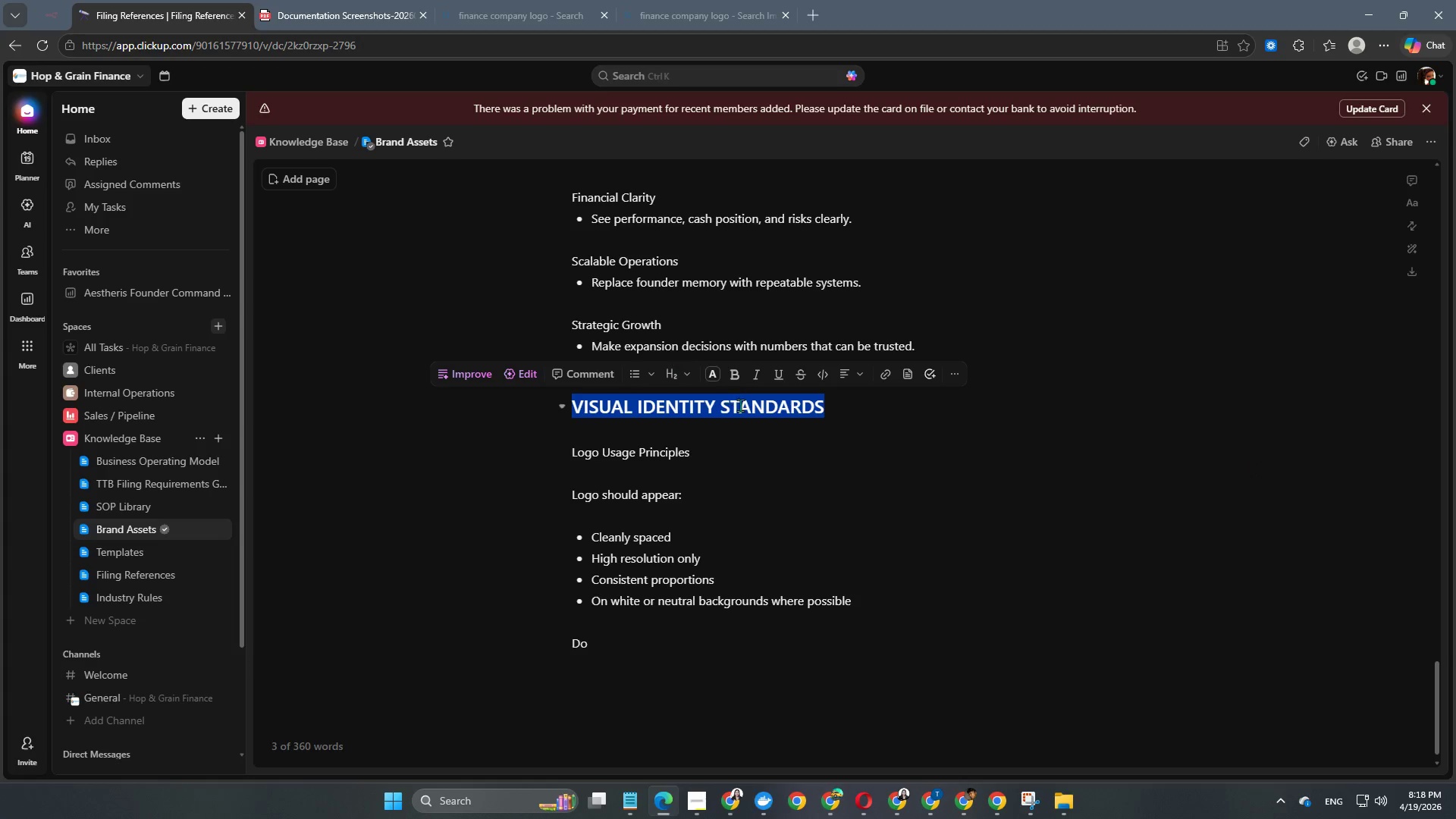 
left_click([716, 377])
 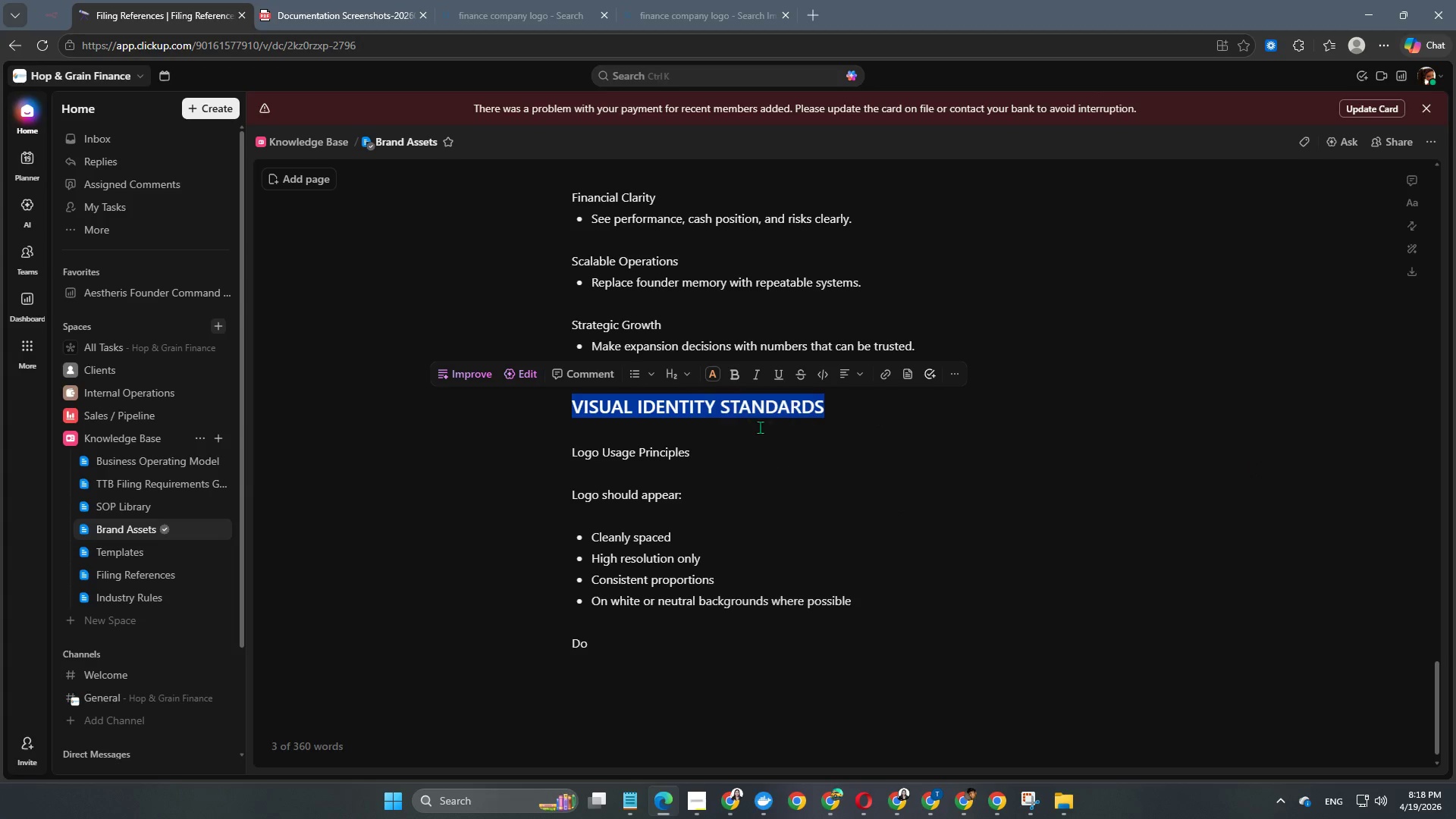 
left_click([767, 462])
 